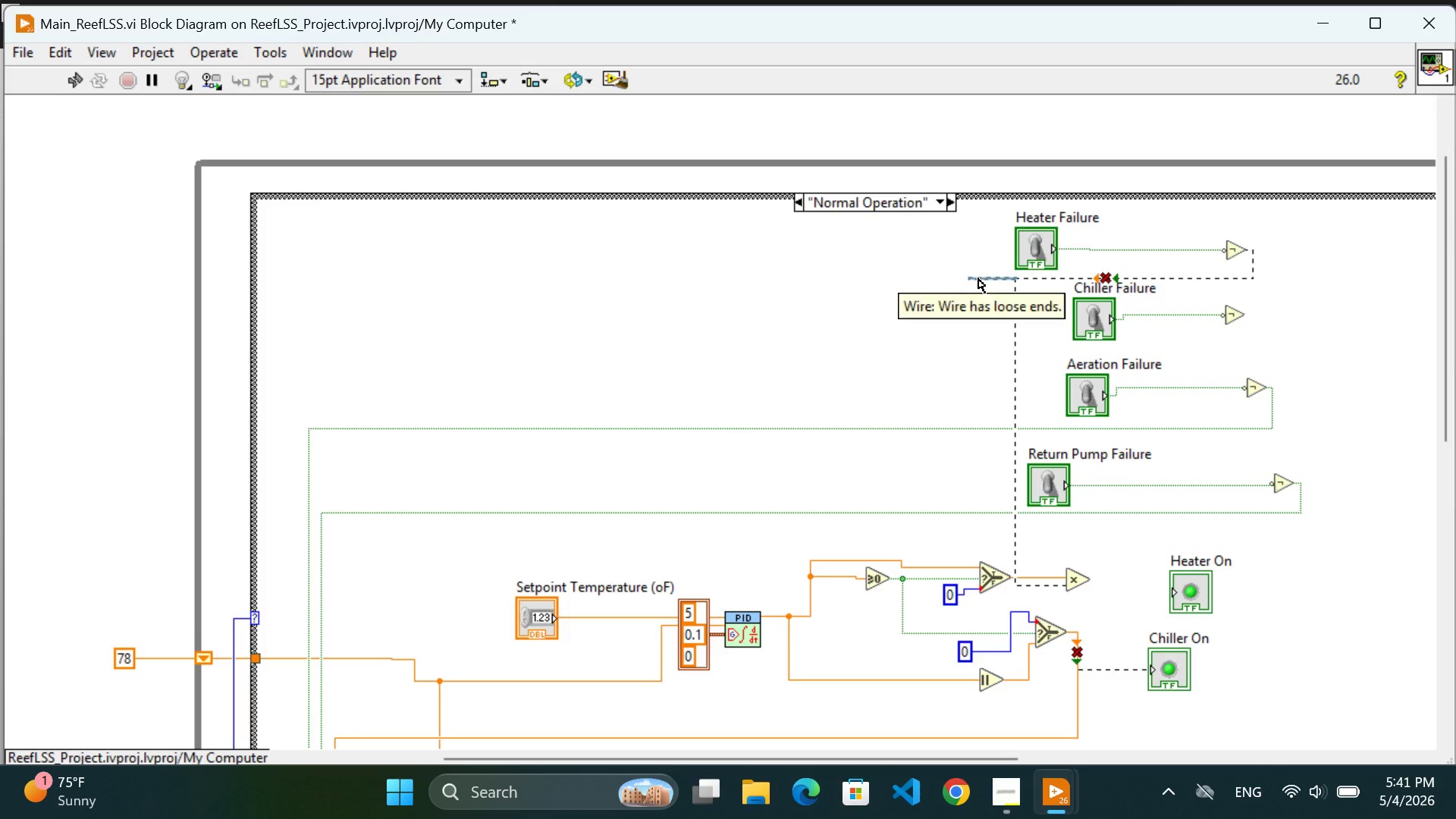 
key(Backspace)
 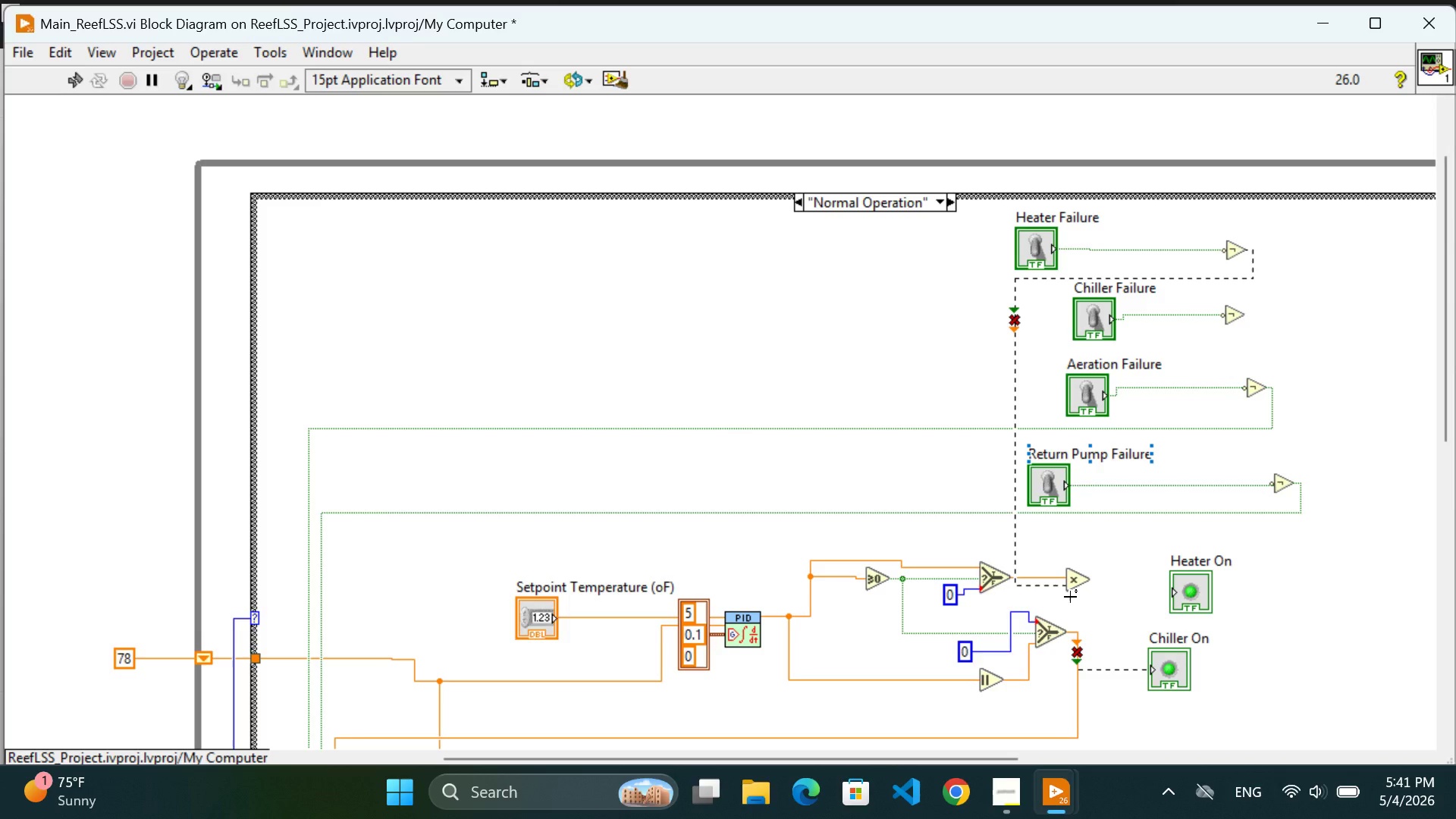 
wait(8.84)
 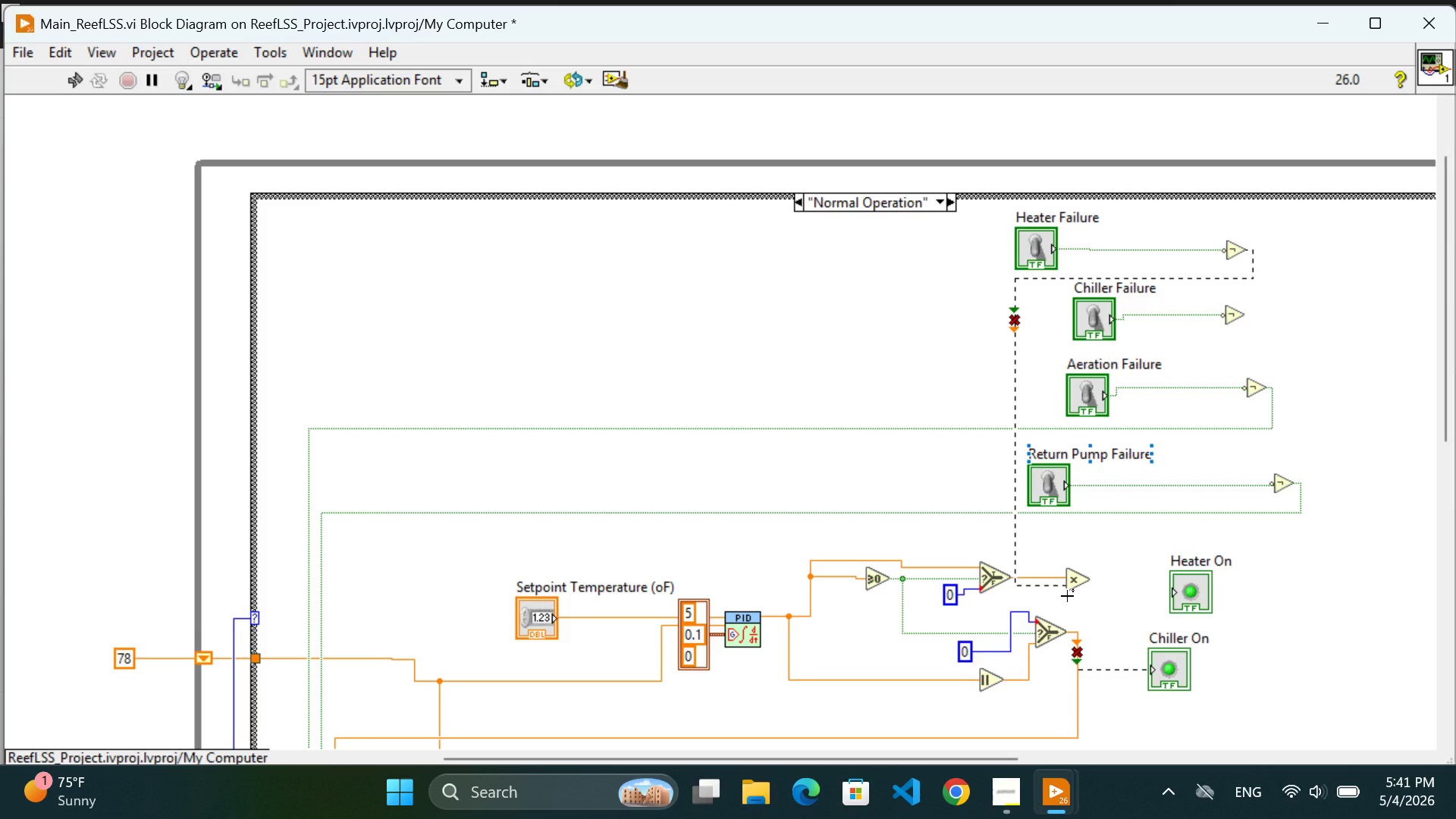 
key(Control+Z)
 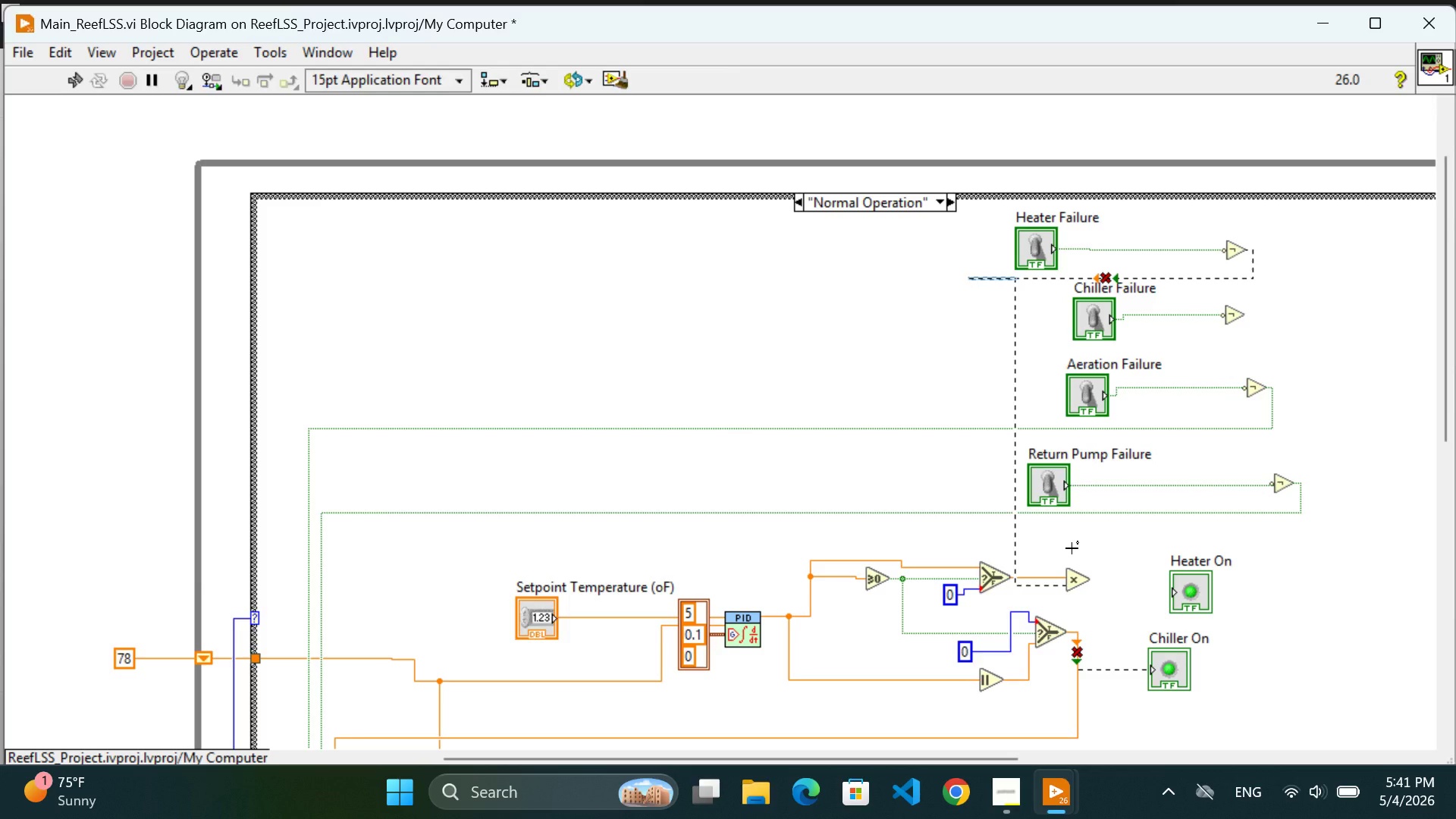 
key(Control+Z)
 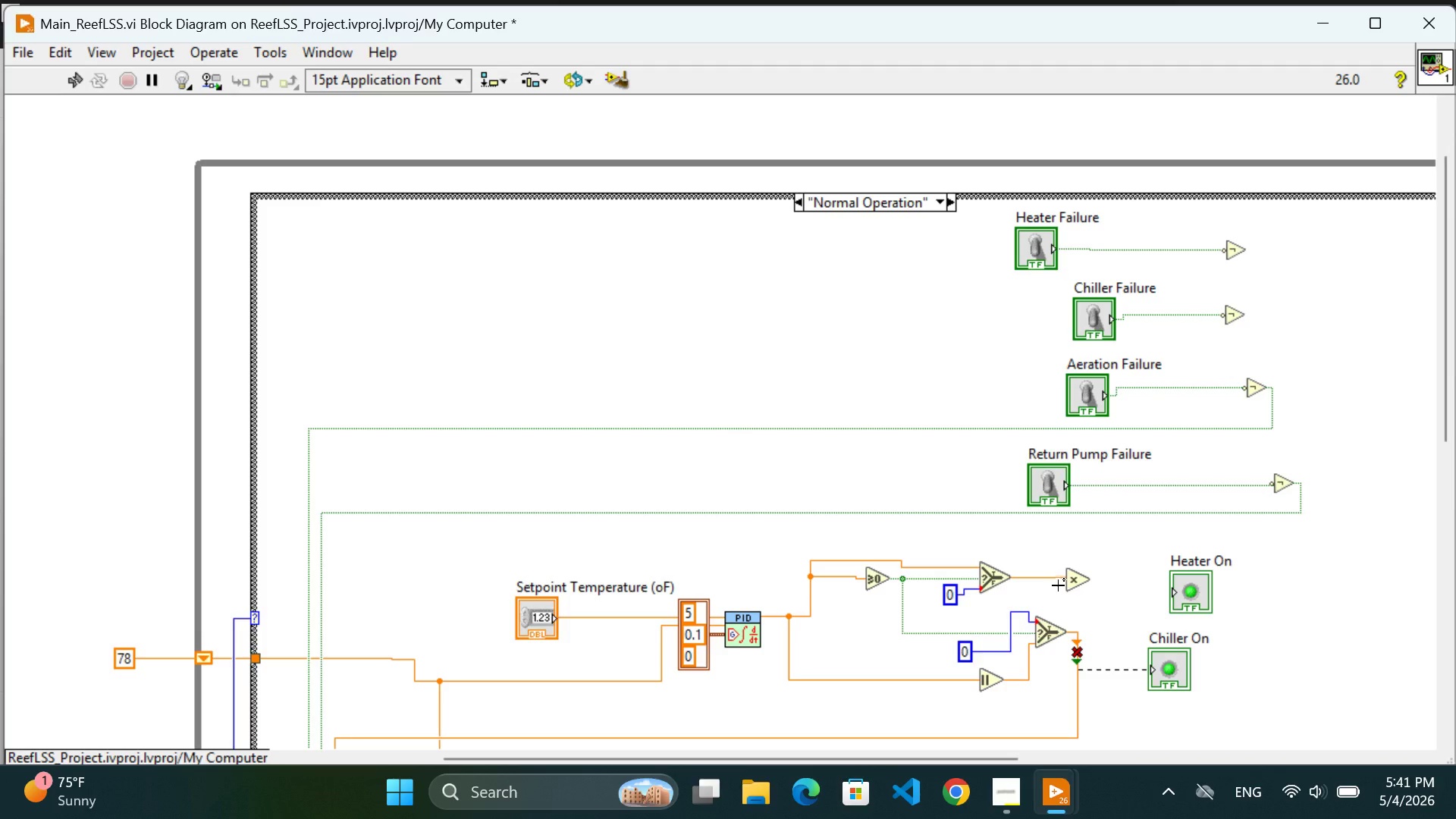 
left_click_drag(start_coordinate=[1058, 581], to_coordinate=[1056, 574])
 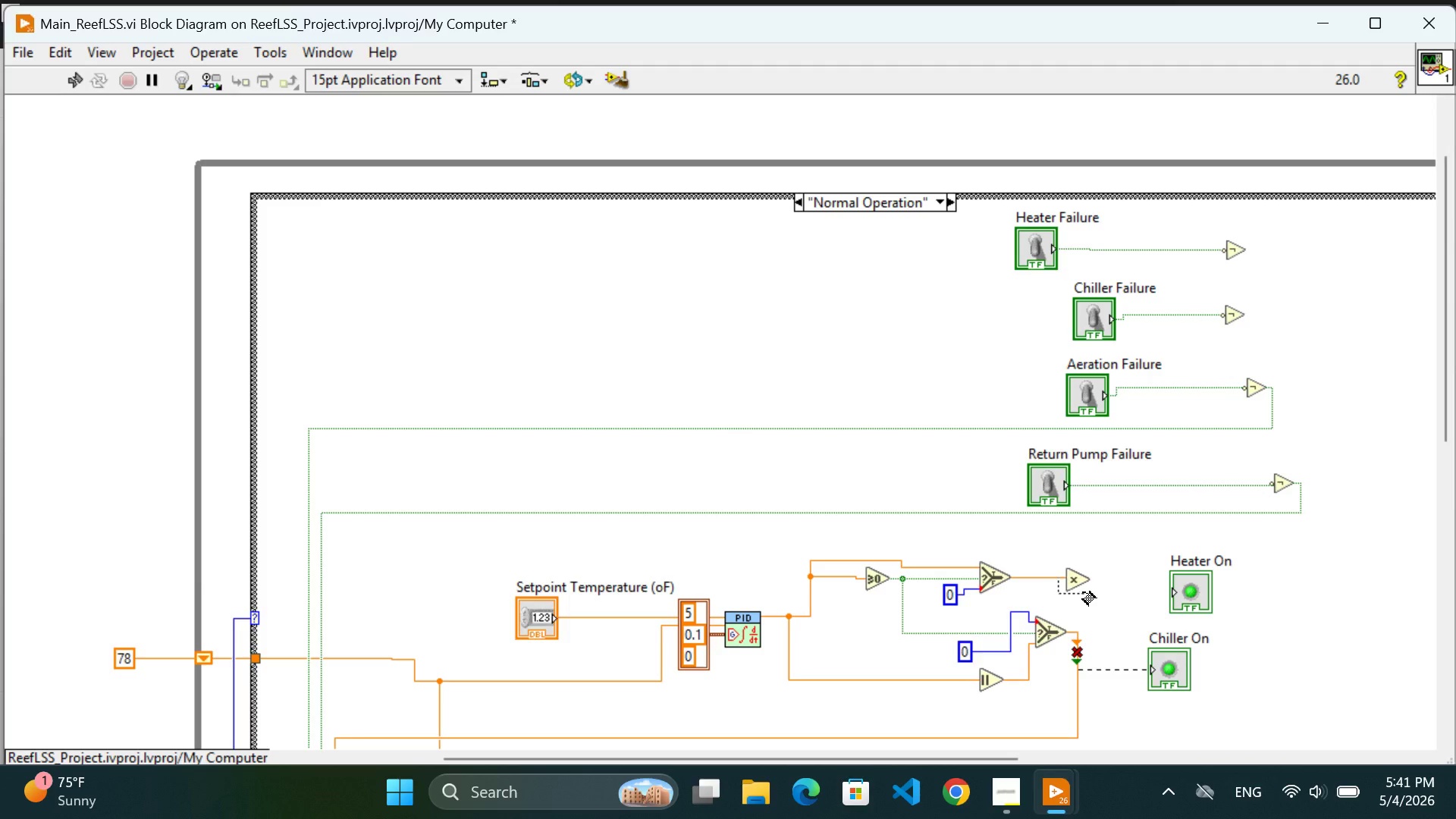 
key(Control+Z)
 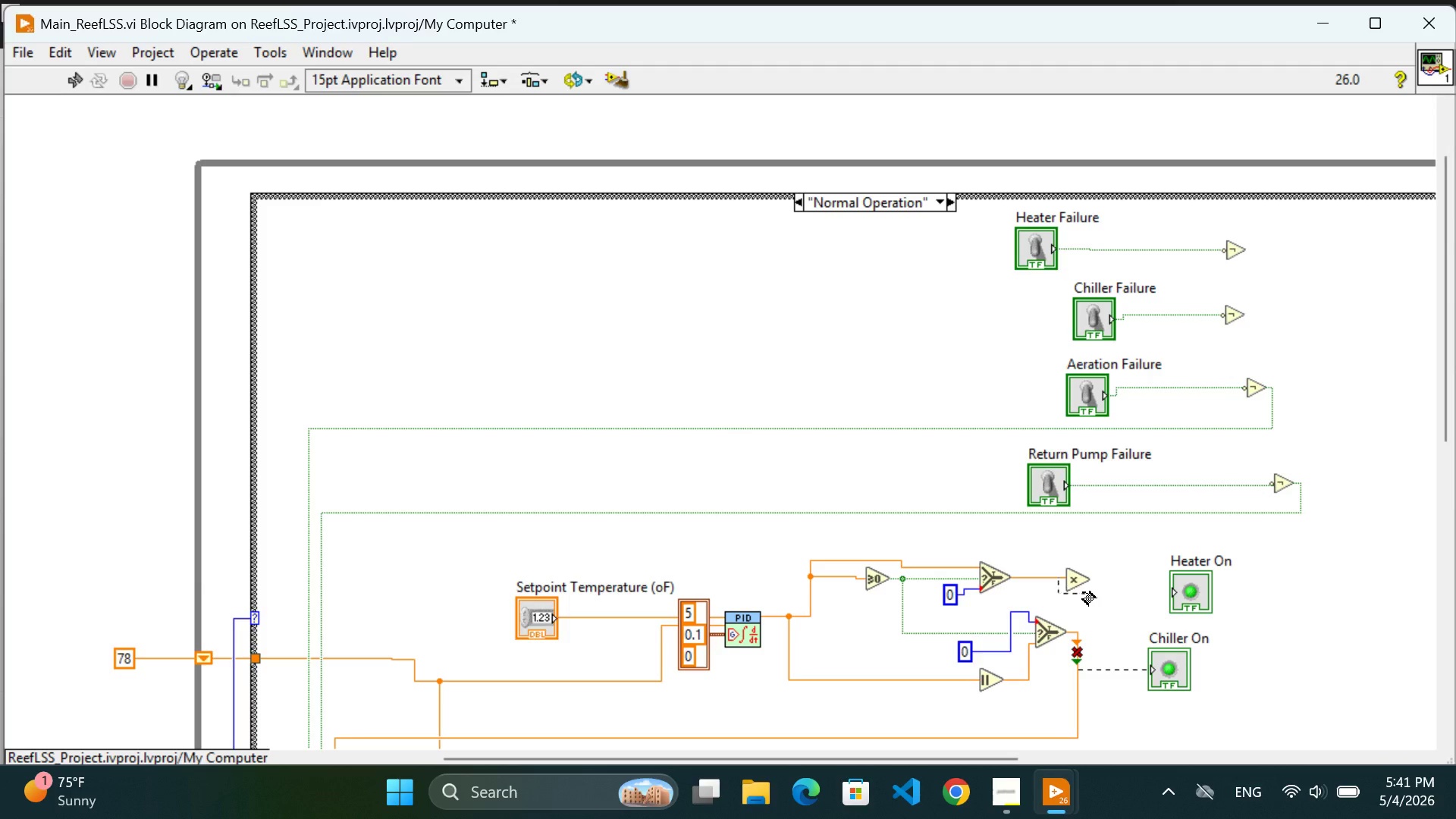 
left_click([1083, 592])
 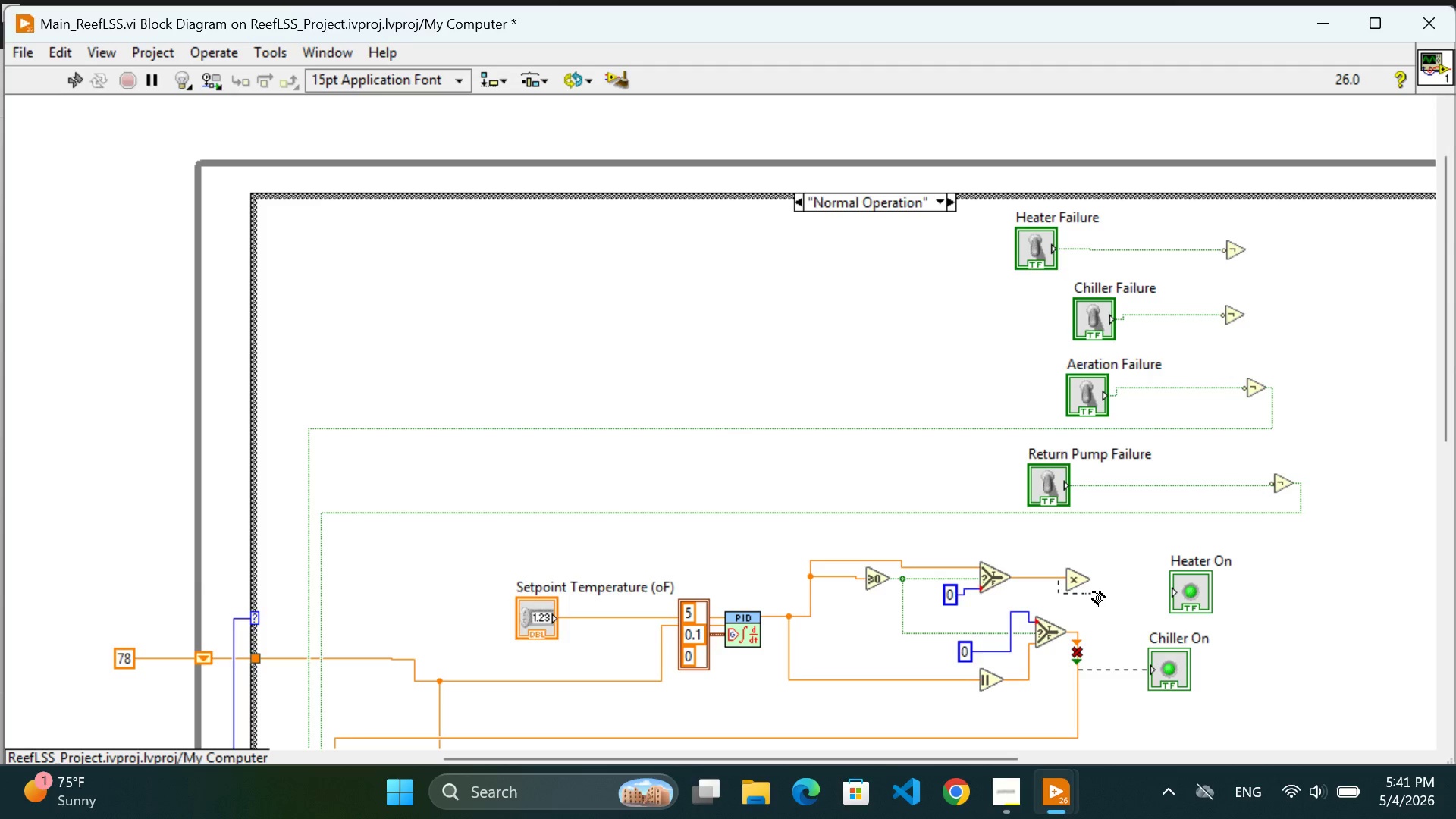 
double_click([1093, 592])
 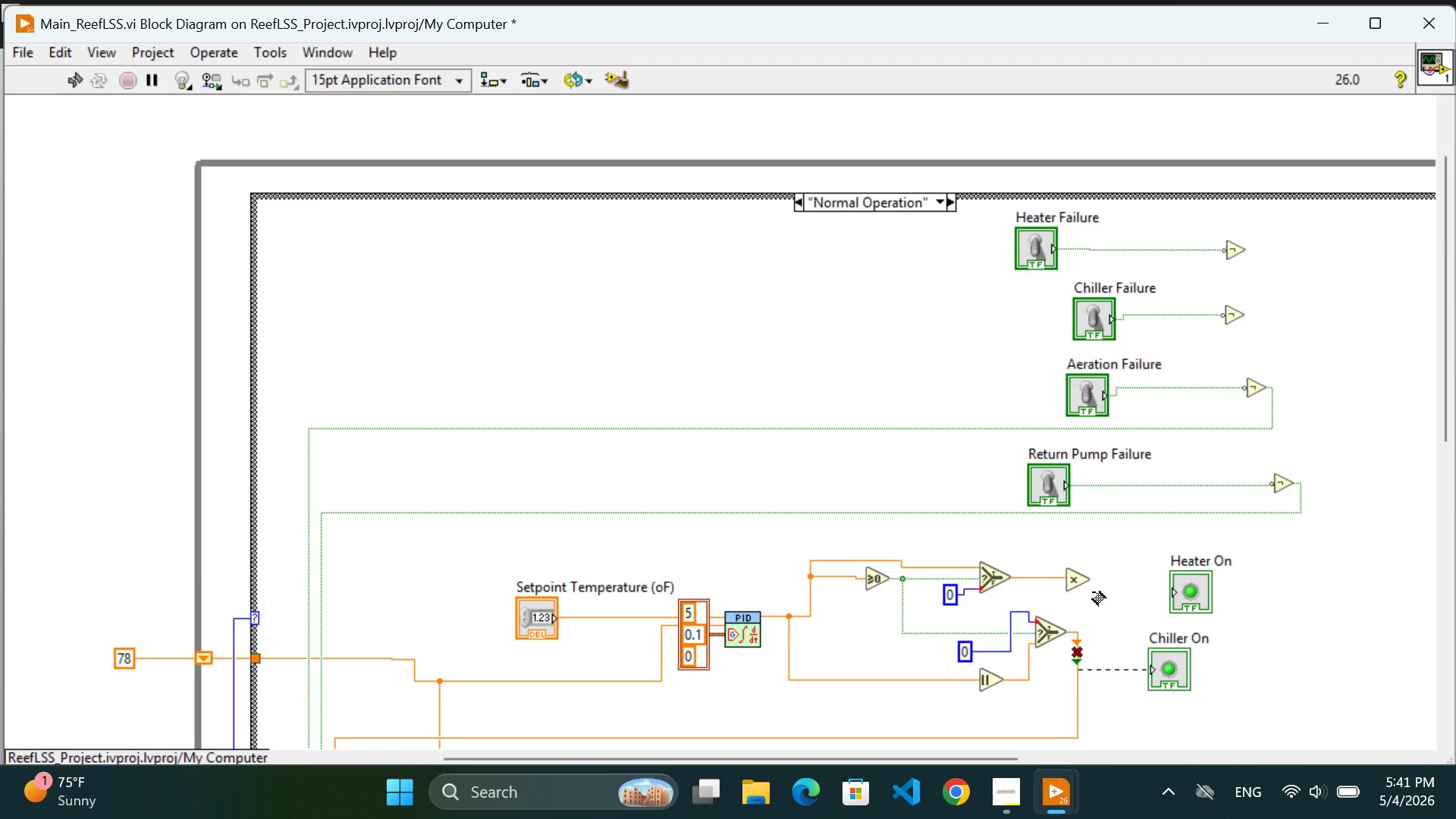 
triple_click([1093, 592])
 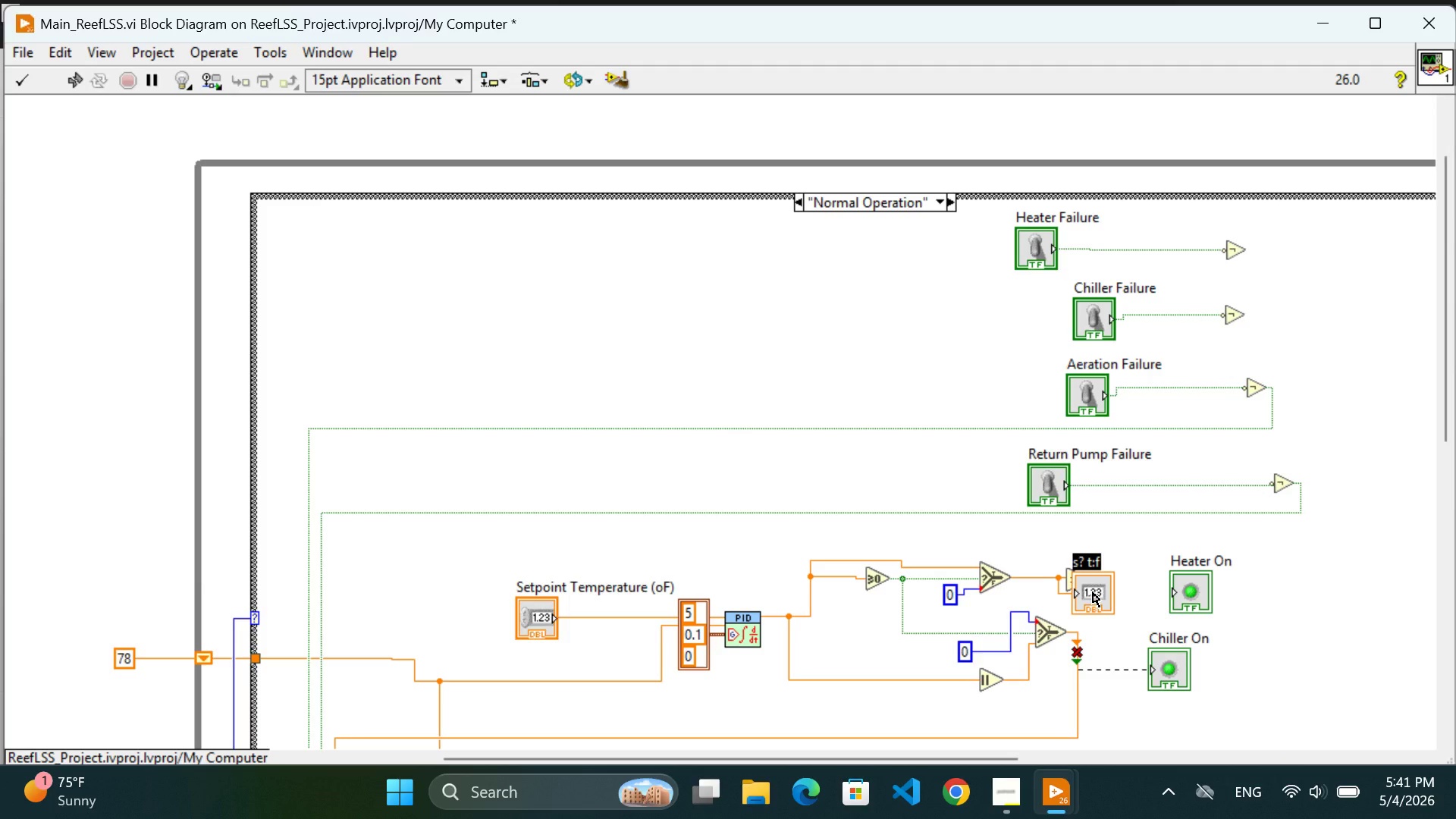 
key(Control+Z)
 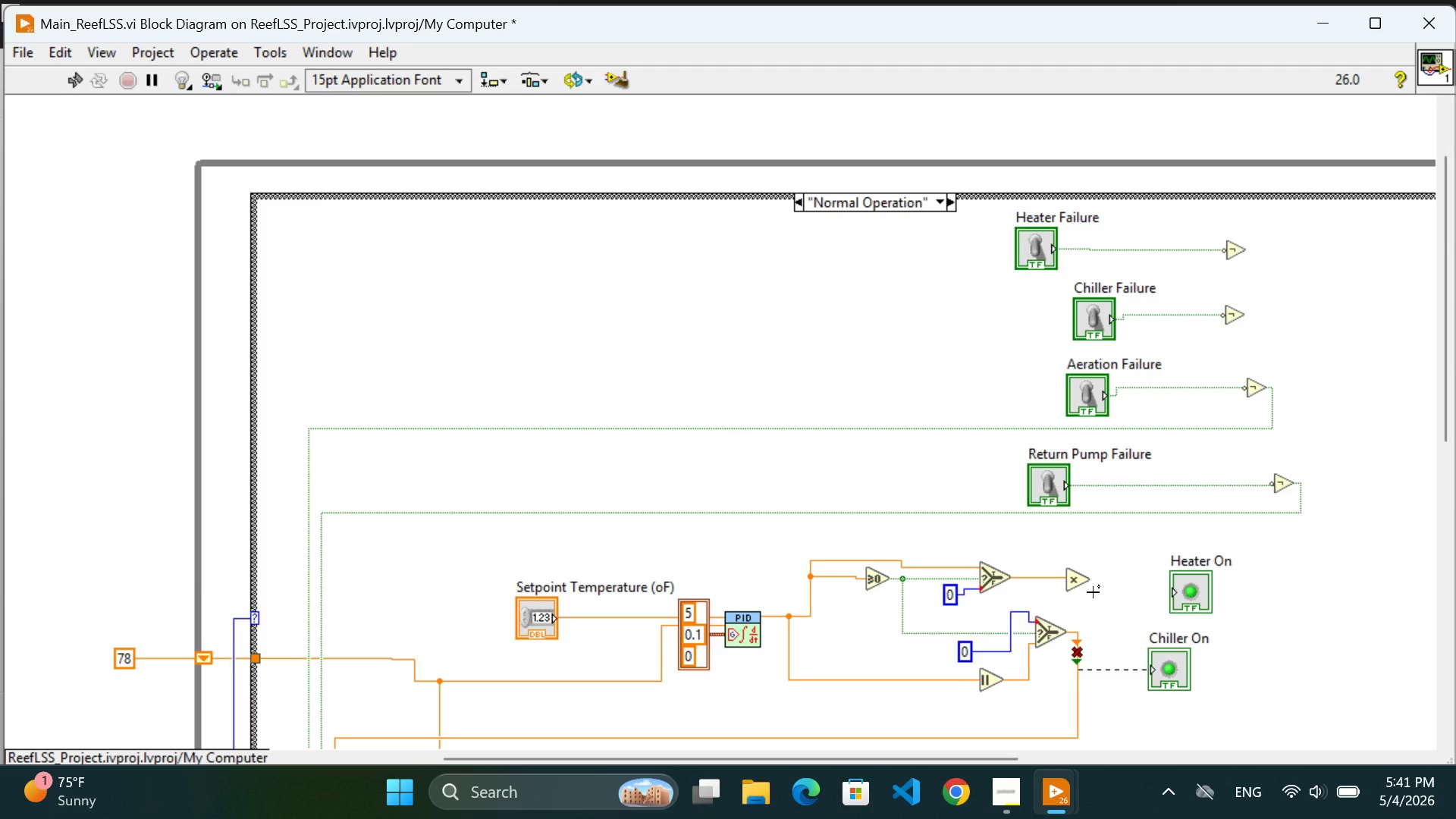 
left_click([1093, 592])
 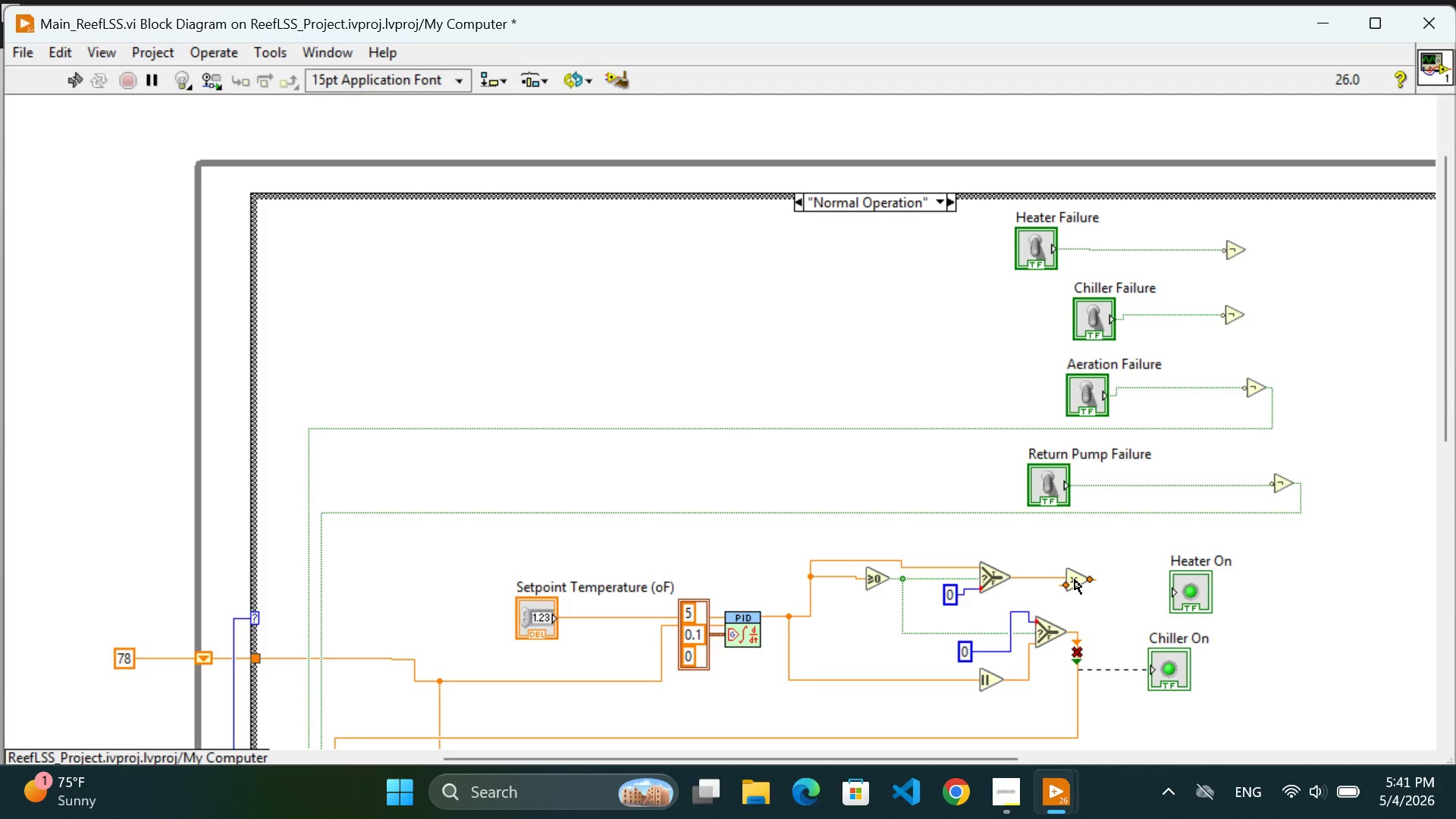 
left_click_drag(start_coordinate=[1076, 579], to_coordinate=[1093, 579])
 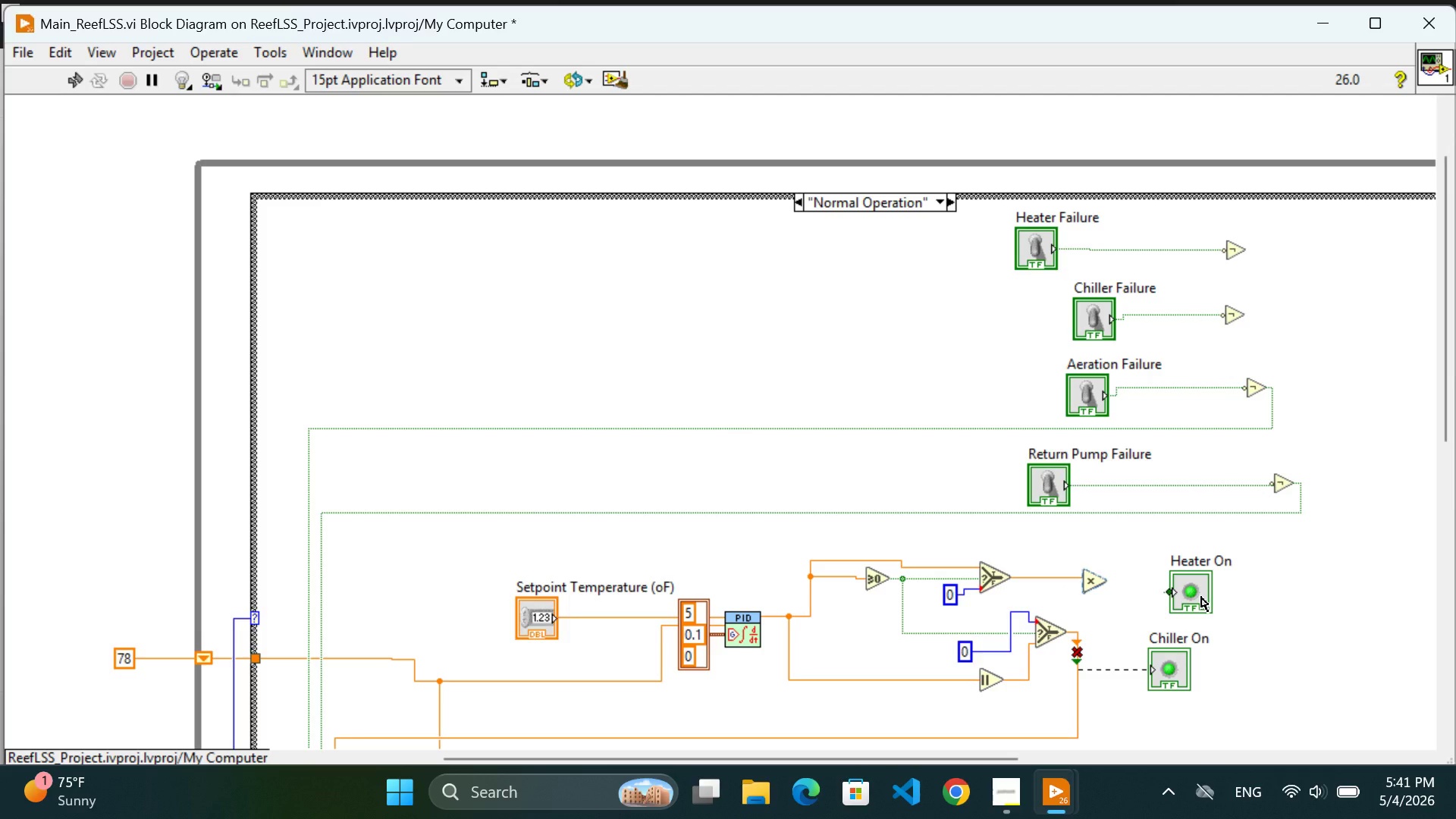 
left_click_drag(start_coordinate=[1201, 597], to_coordinate=[1255, 597])
 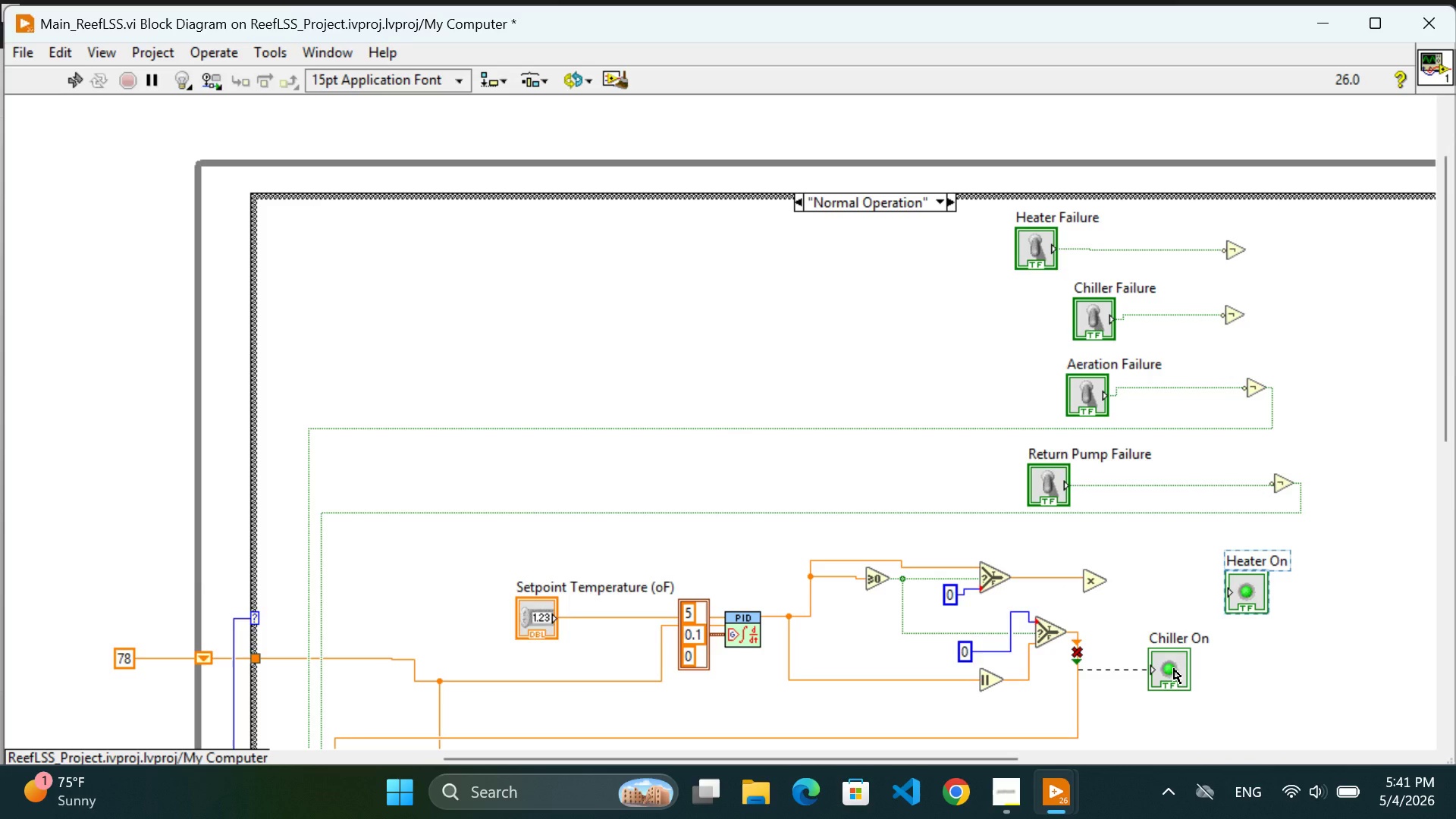 
left_click_drag(start_coordinate=[1174, 669], to_coordinate=[1263, 679])
 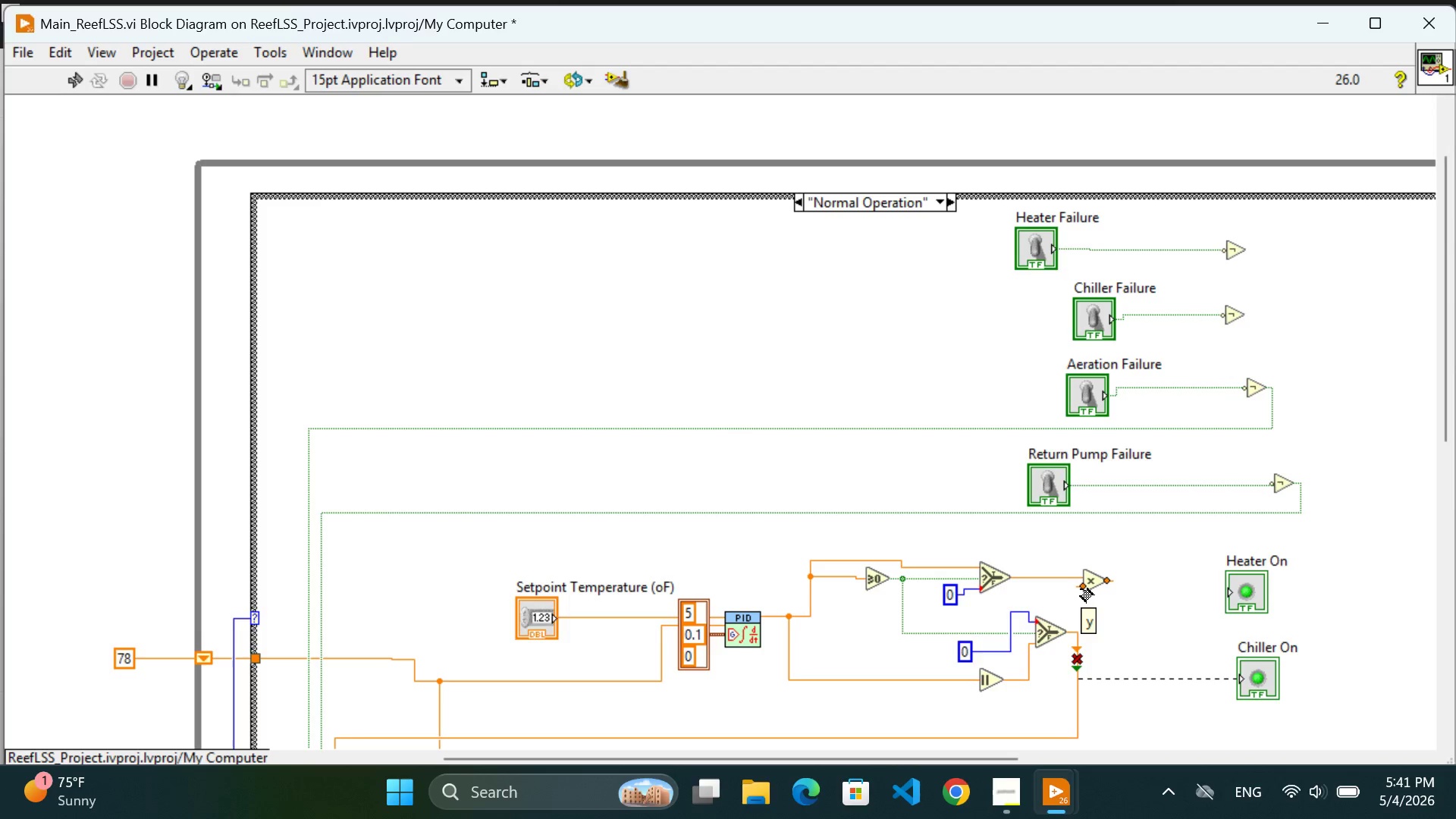 
wait(12.2)
 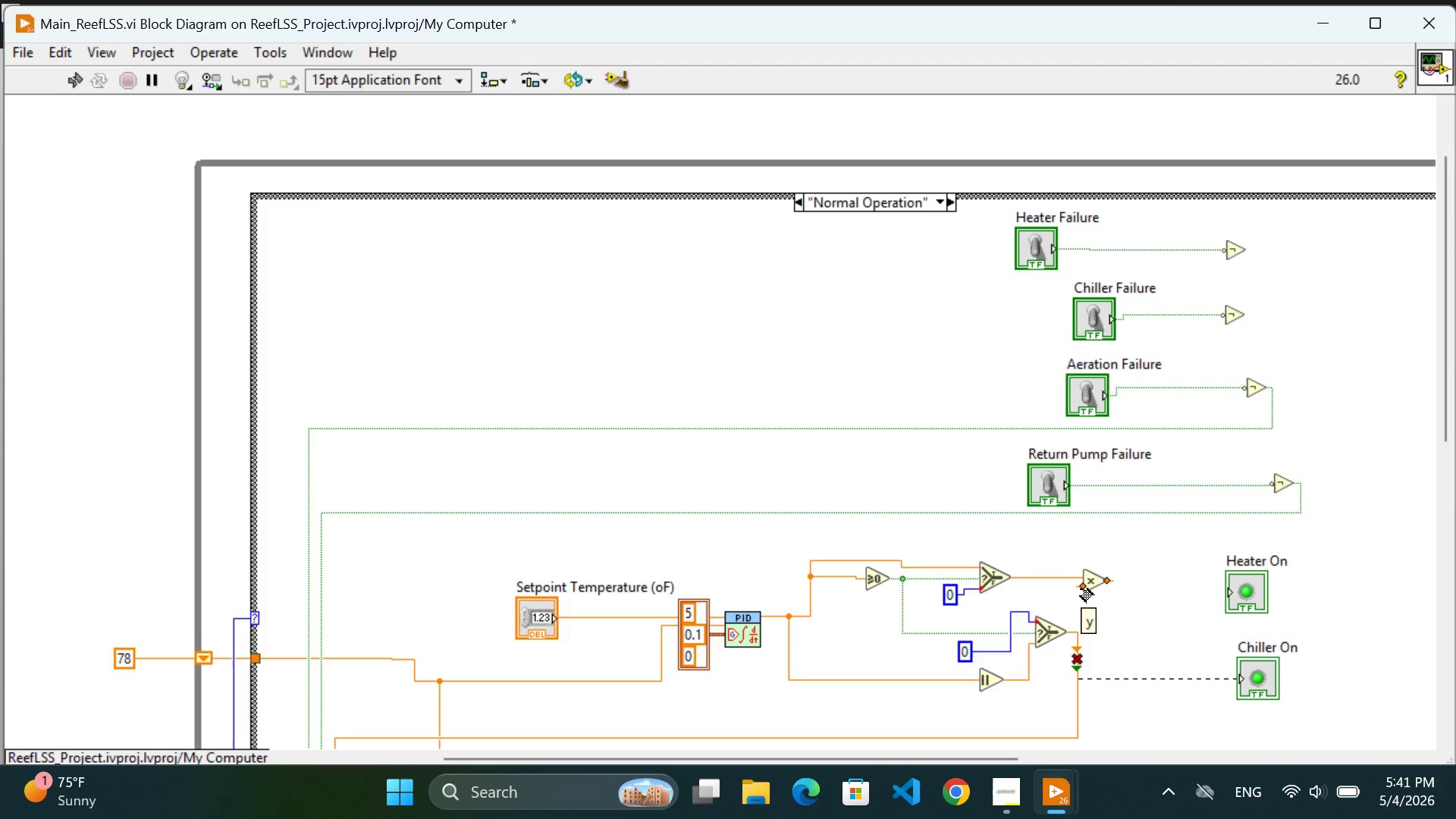 
left_click([1243, 253])
 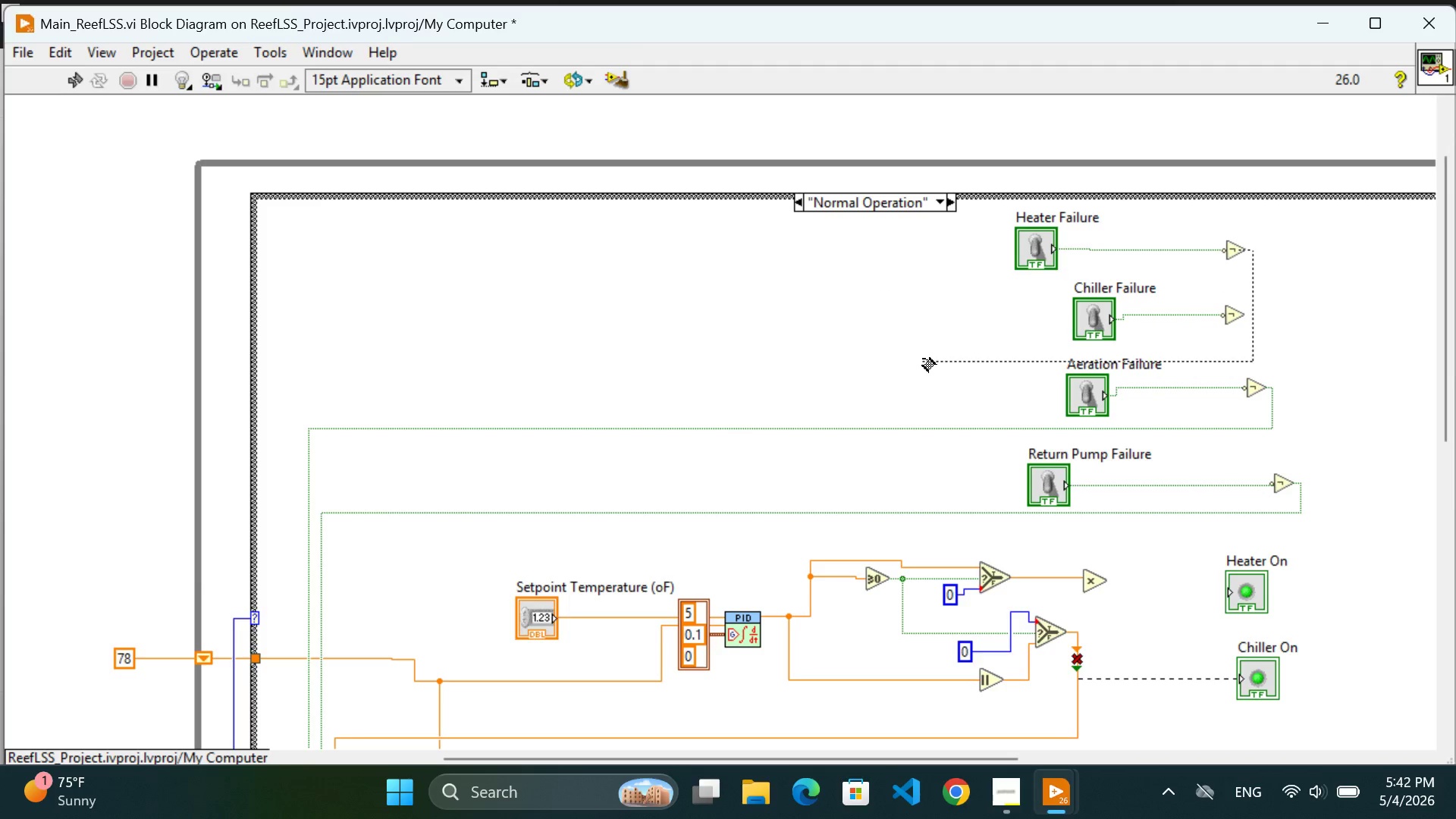 
wait(7.36)
 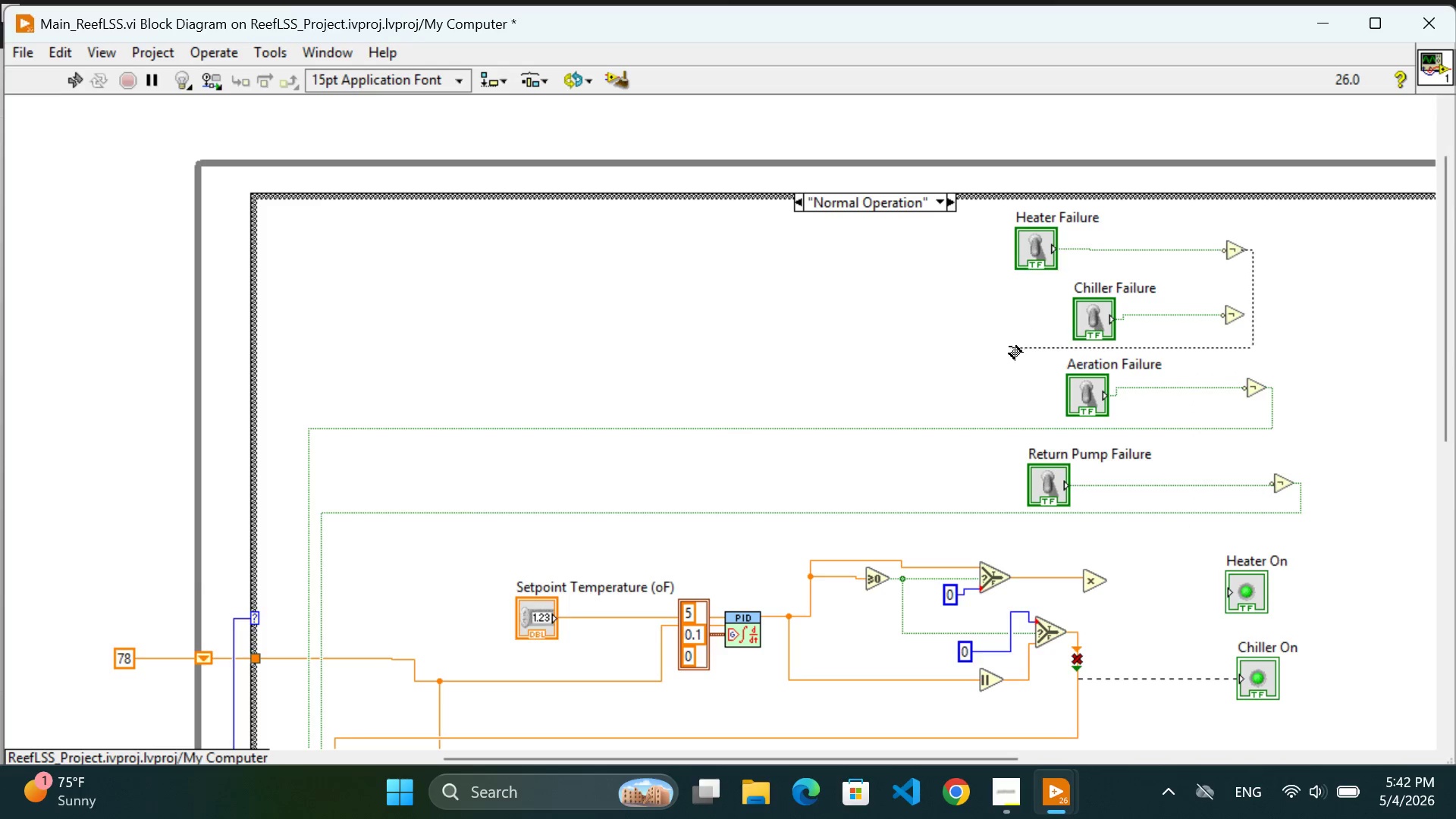 
left_click([924, 352])
 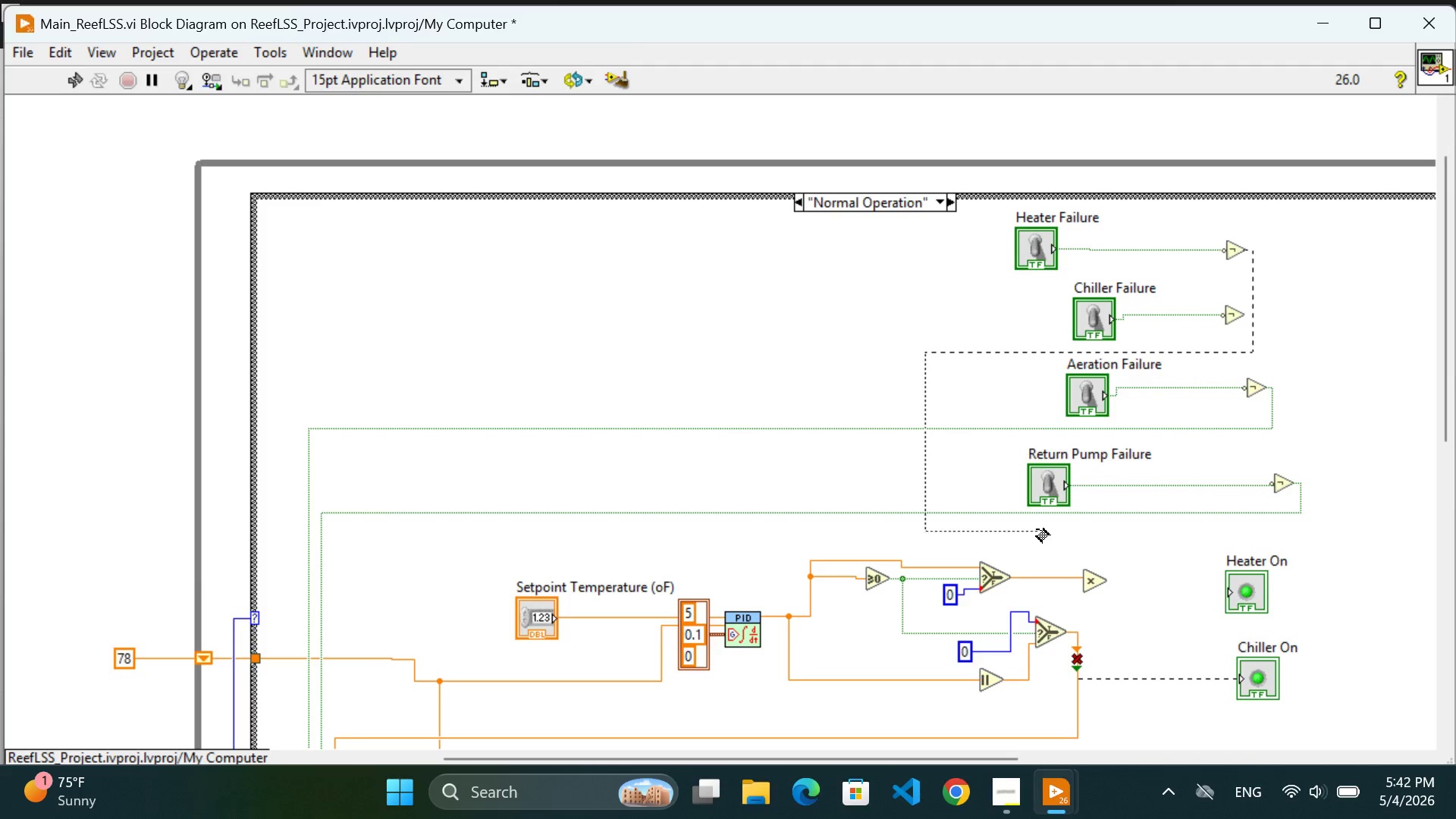 
left_click([1040, 530])
 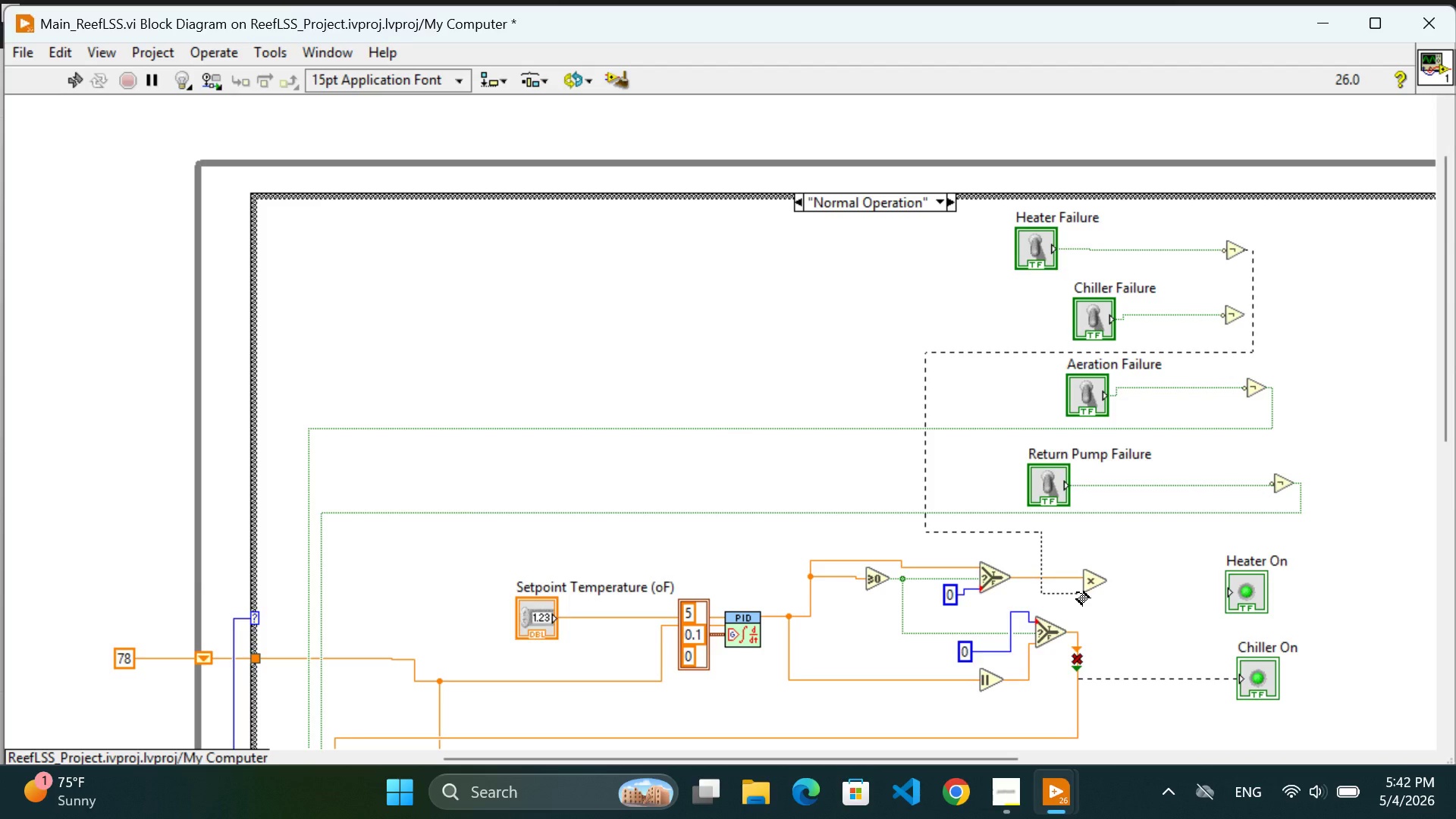 
wait(5.62)
 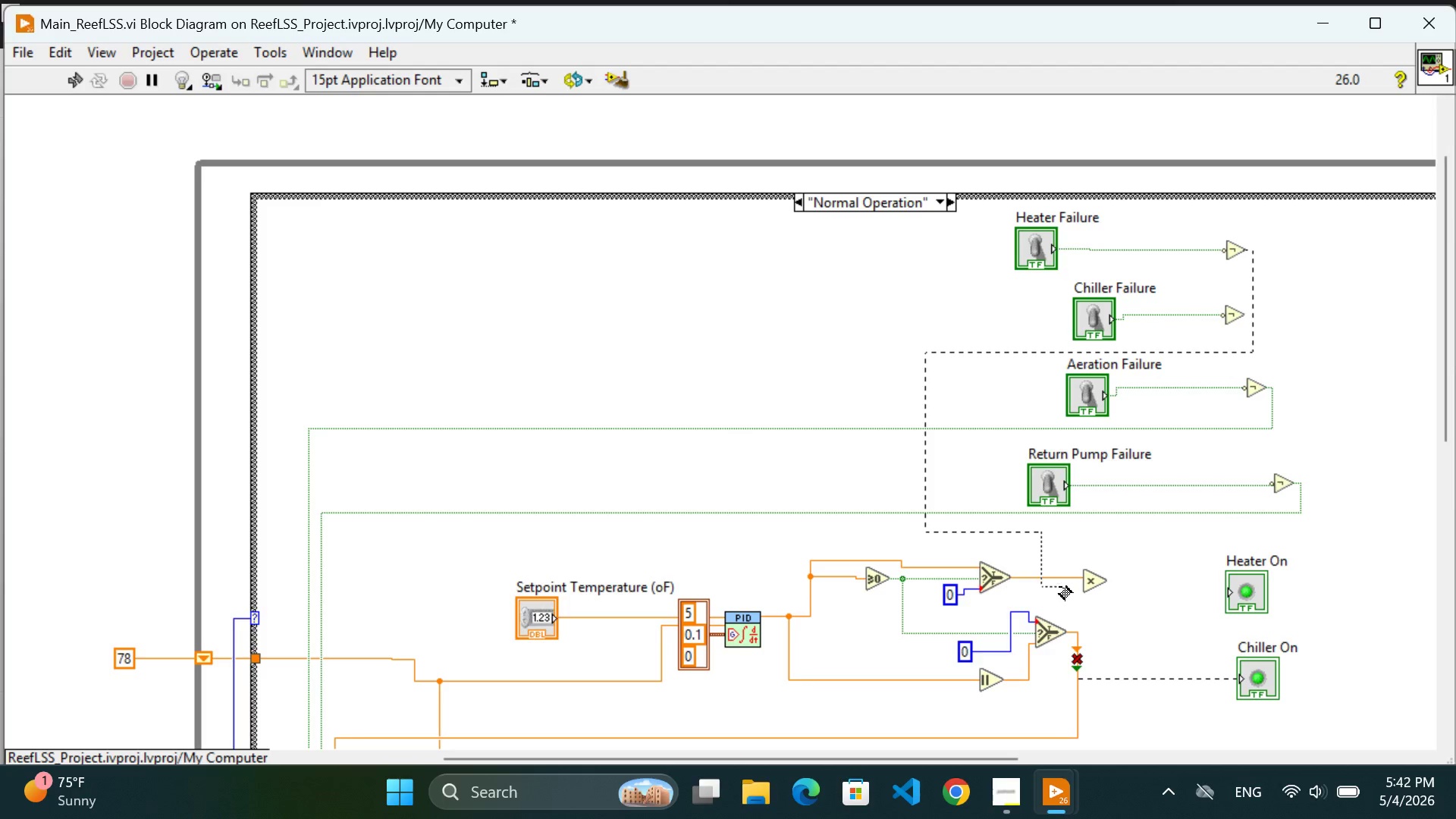 
left_click([1081, 592])
 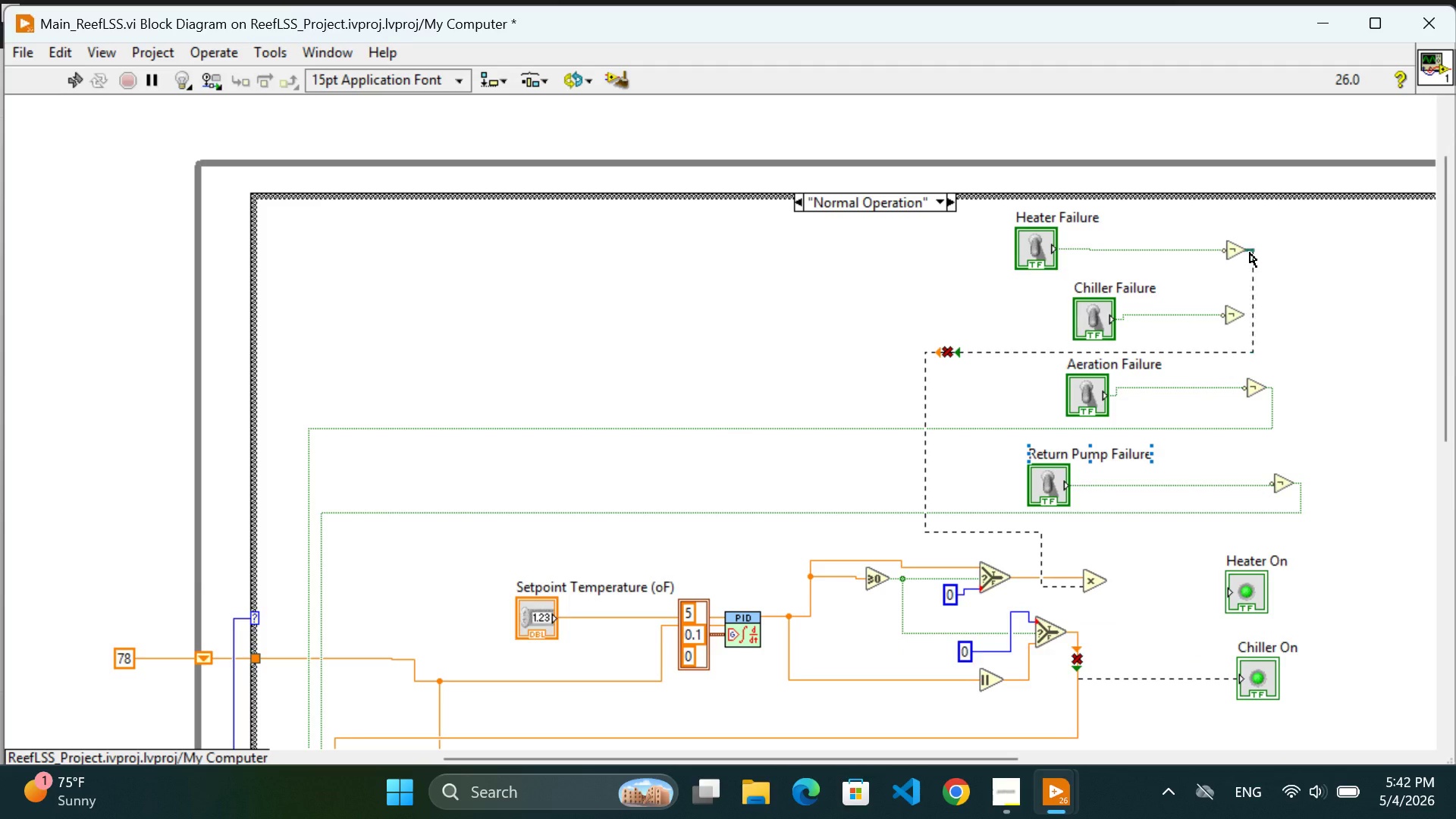 
wait(5.22)
 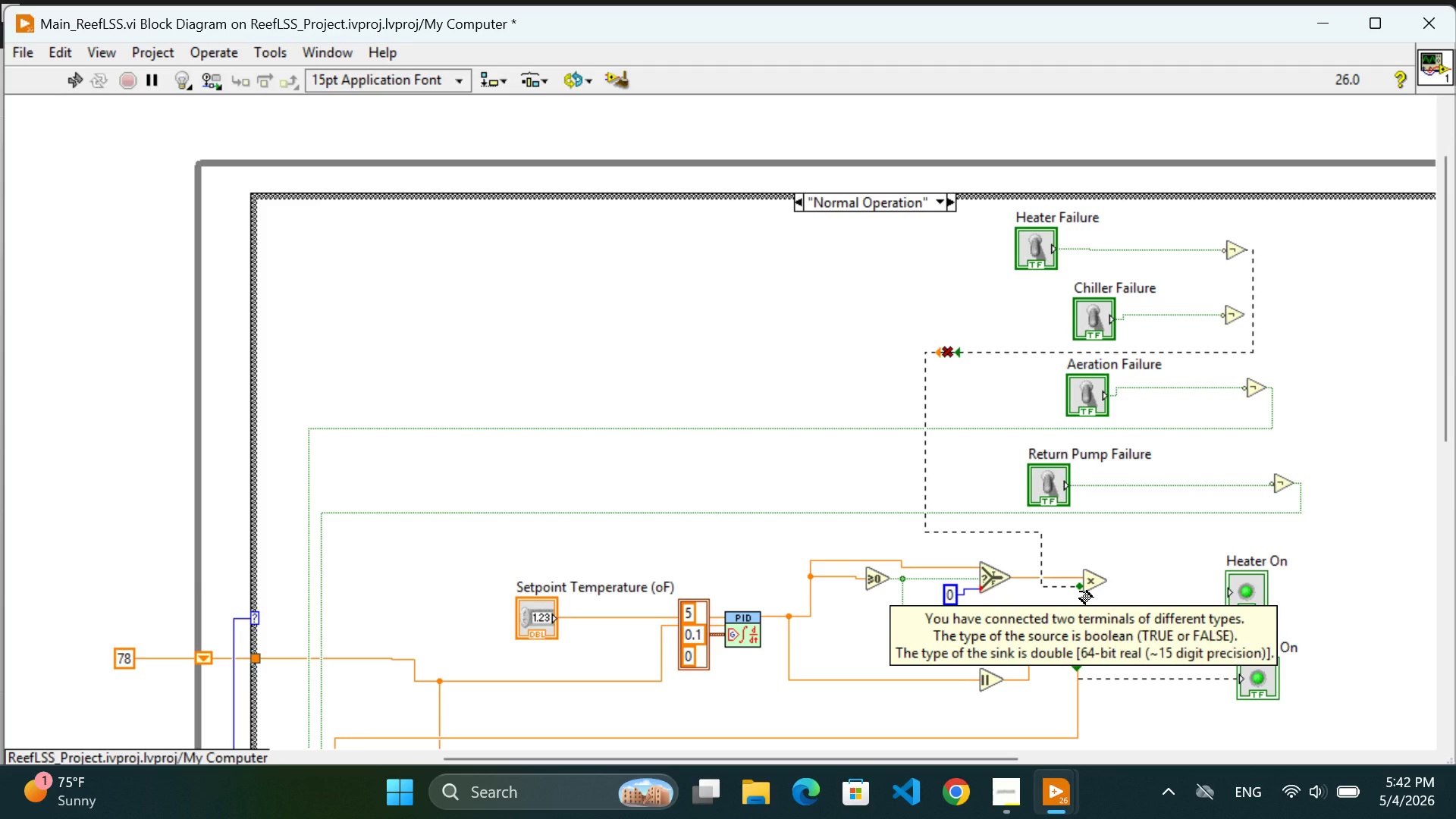 
left_click([1249, 251])
 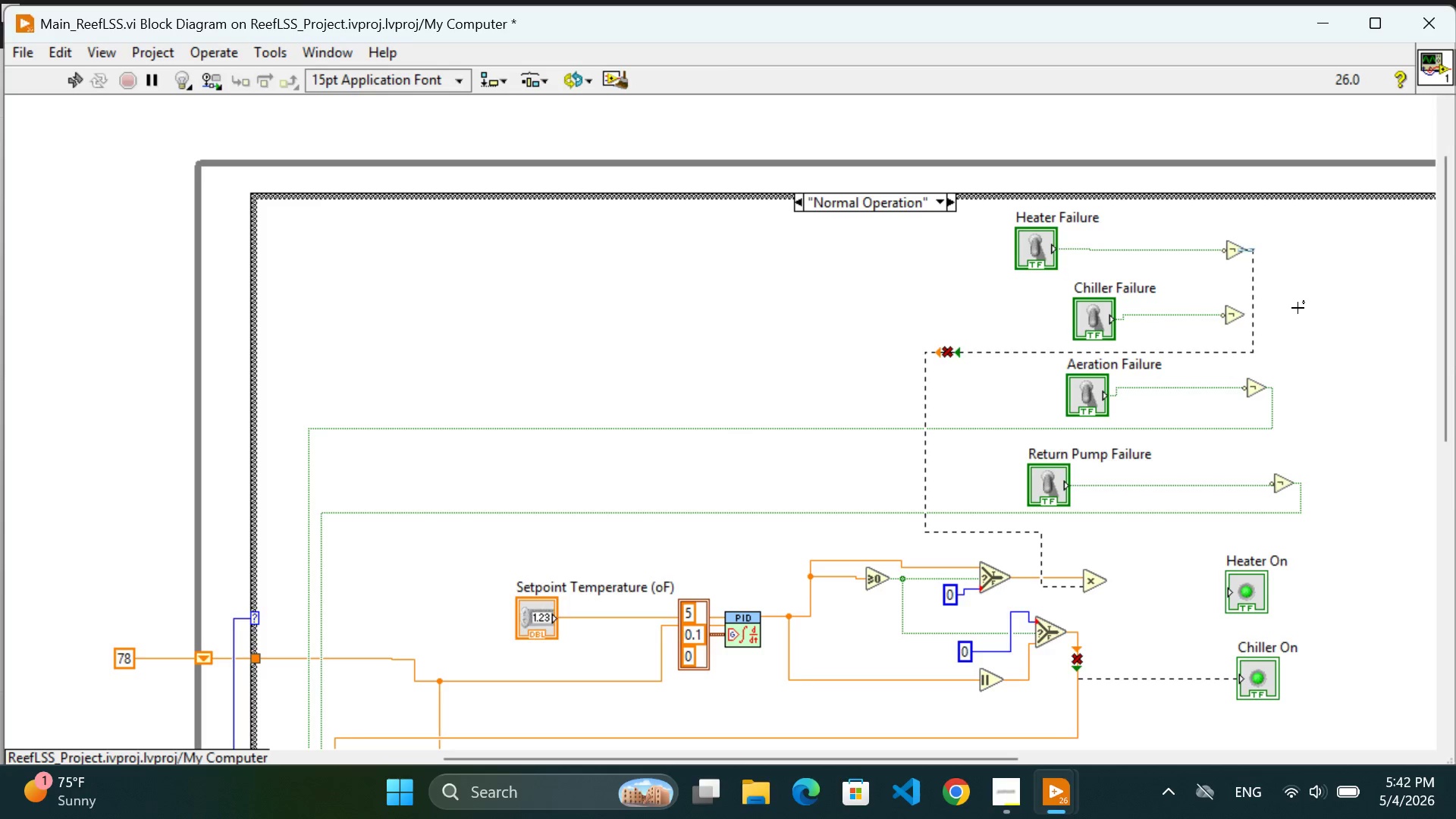 
left_click([1298, 308])
 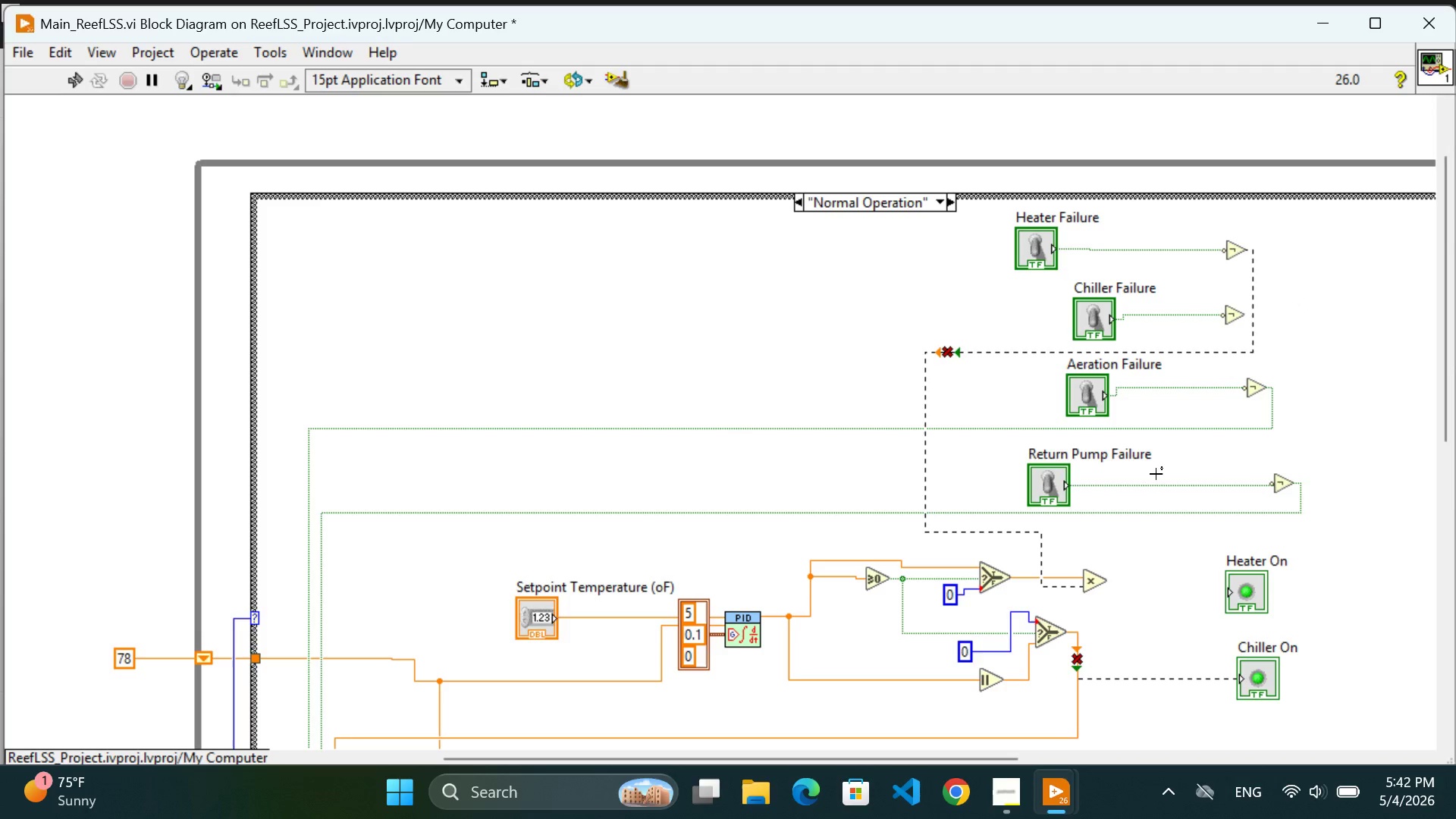 
mouse_move([1114, 577])
 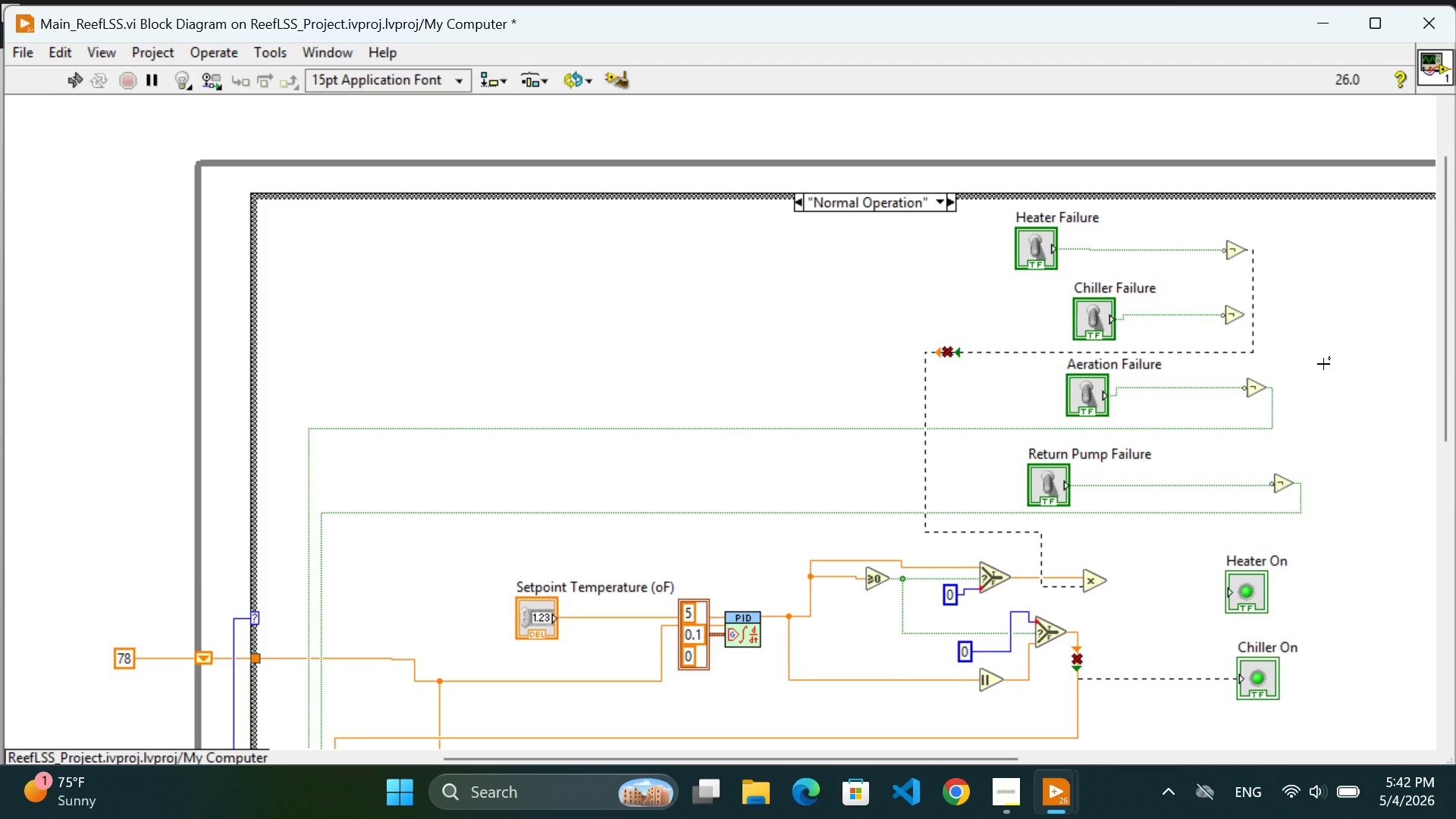 
wait(27.62)
 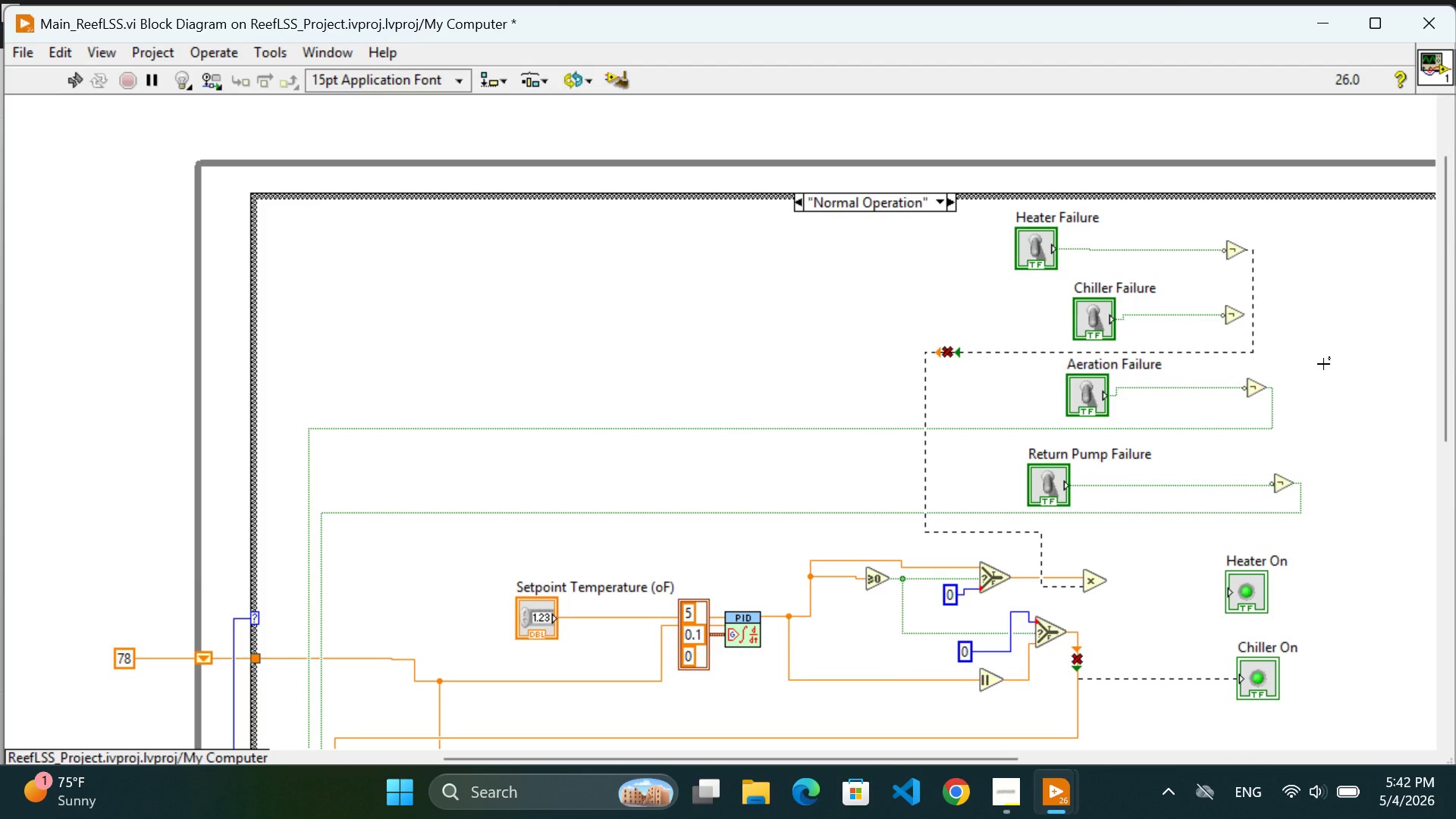 
scroll: coordinate [1323, 364], scroll_direction: down, amount: 6.0
 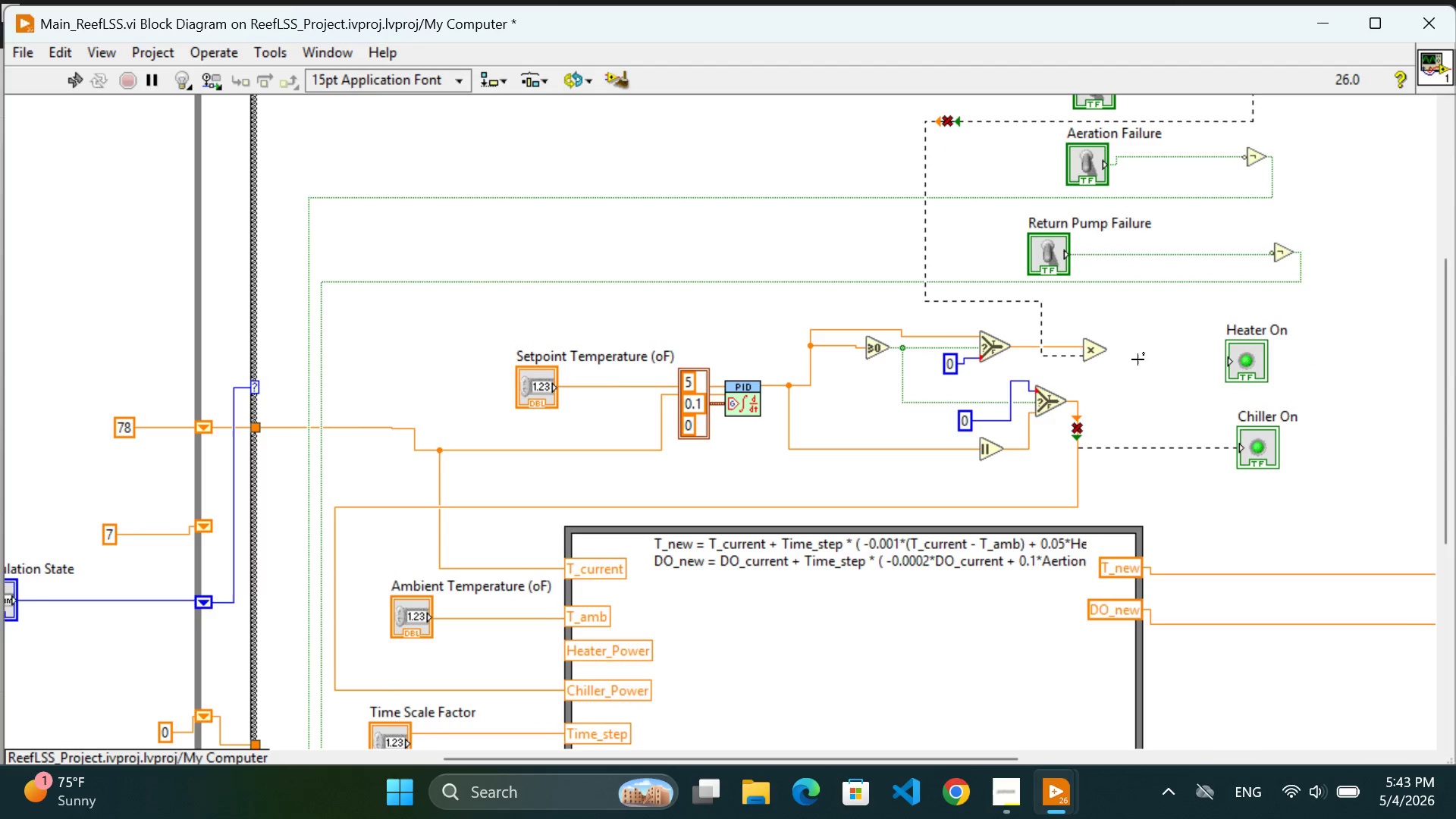 
mouse_move([1094, 355])
 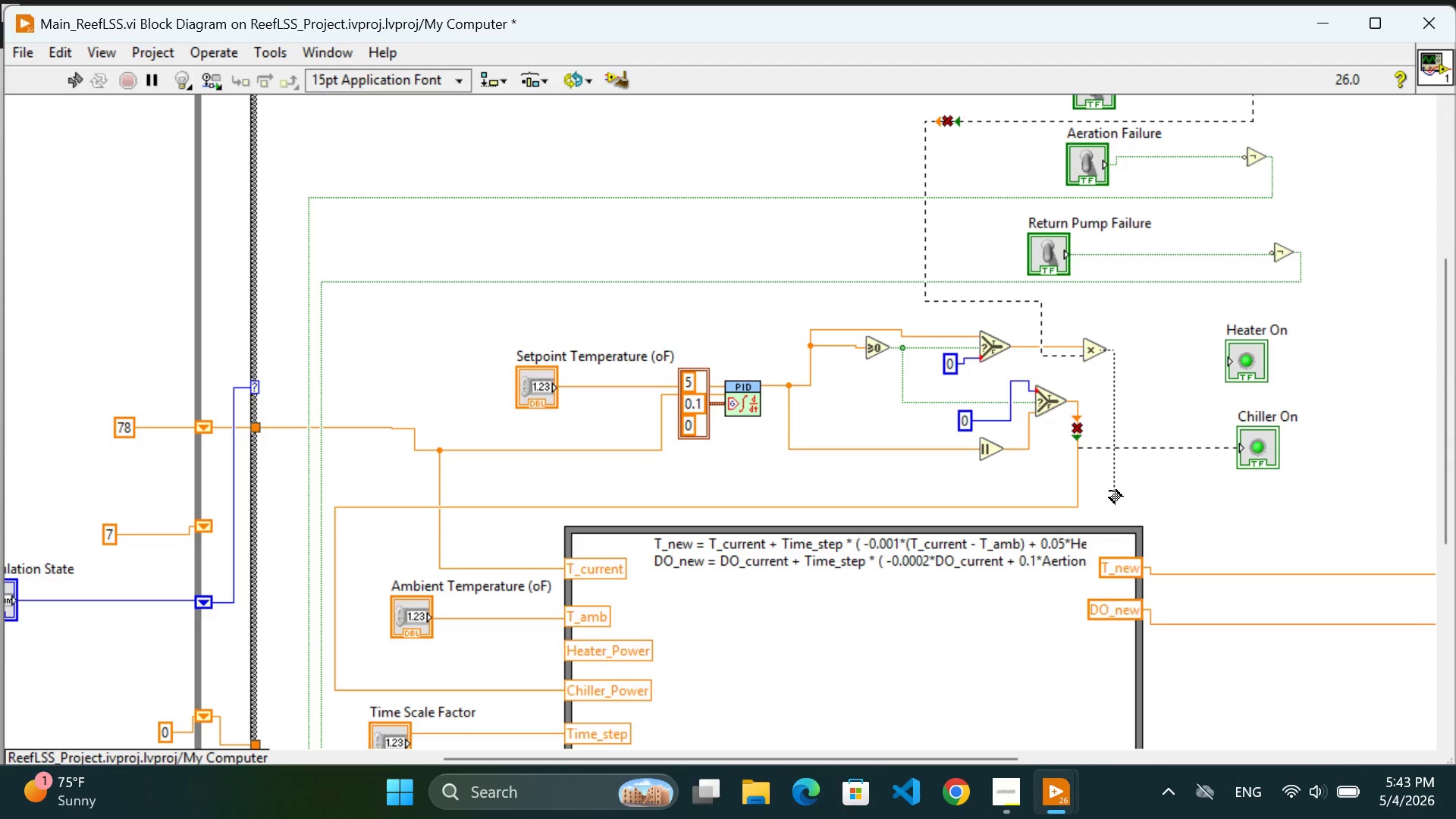 
wait(9.46)
 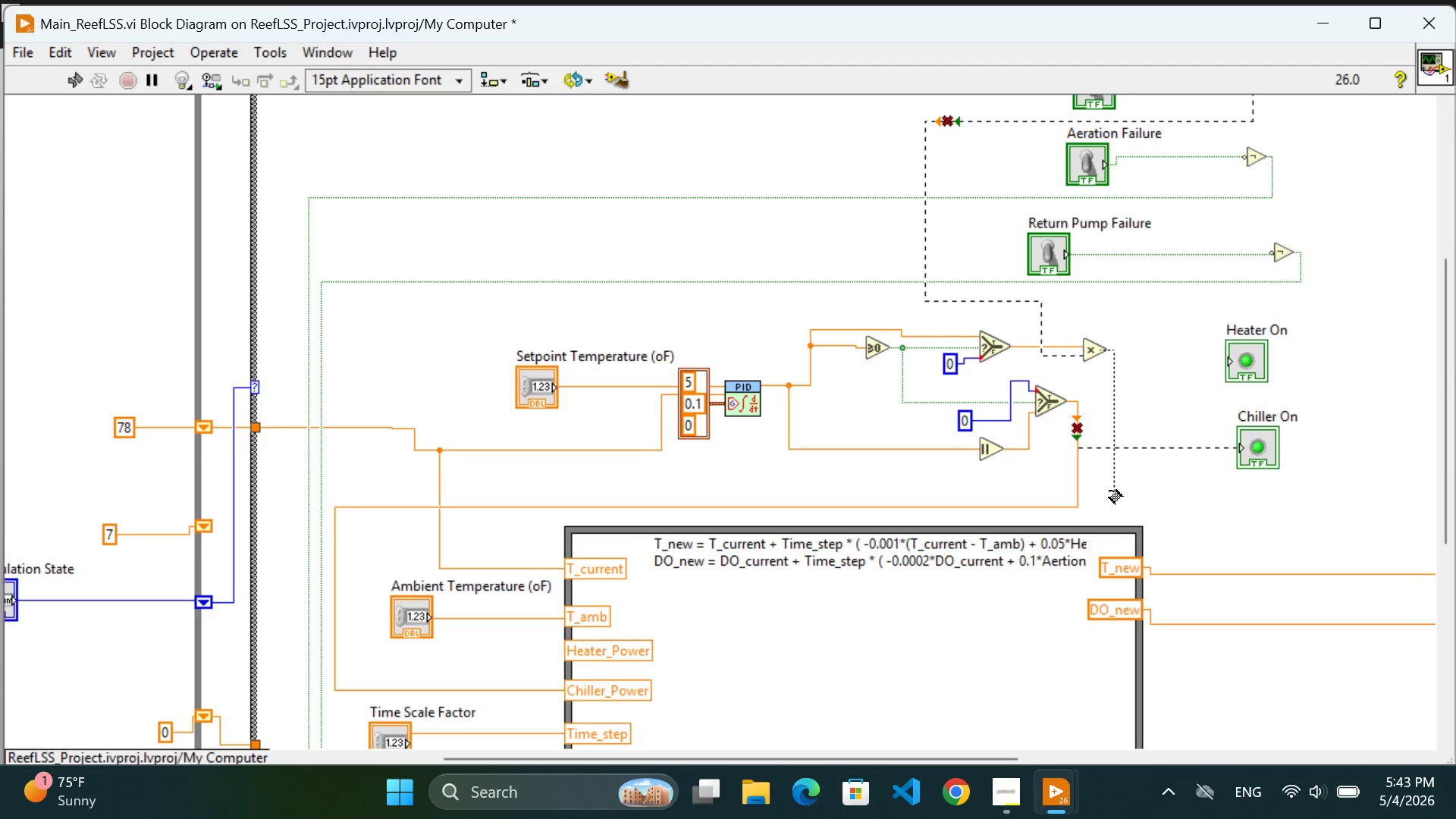 
left_click([1112, 485])
 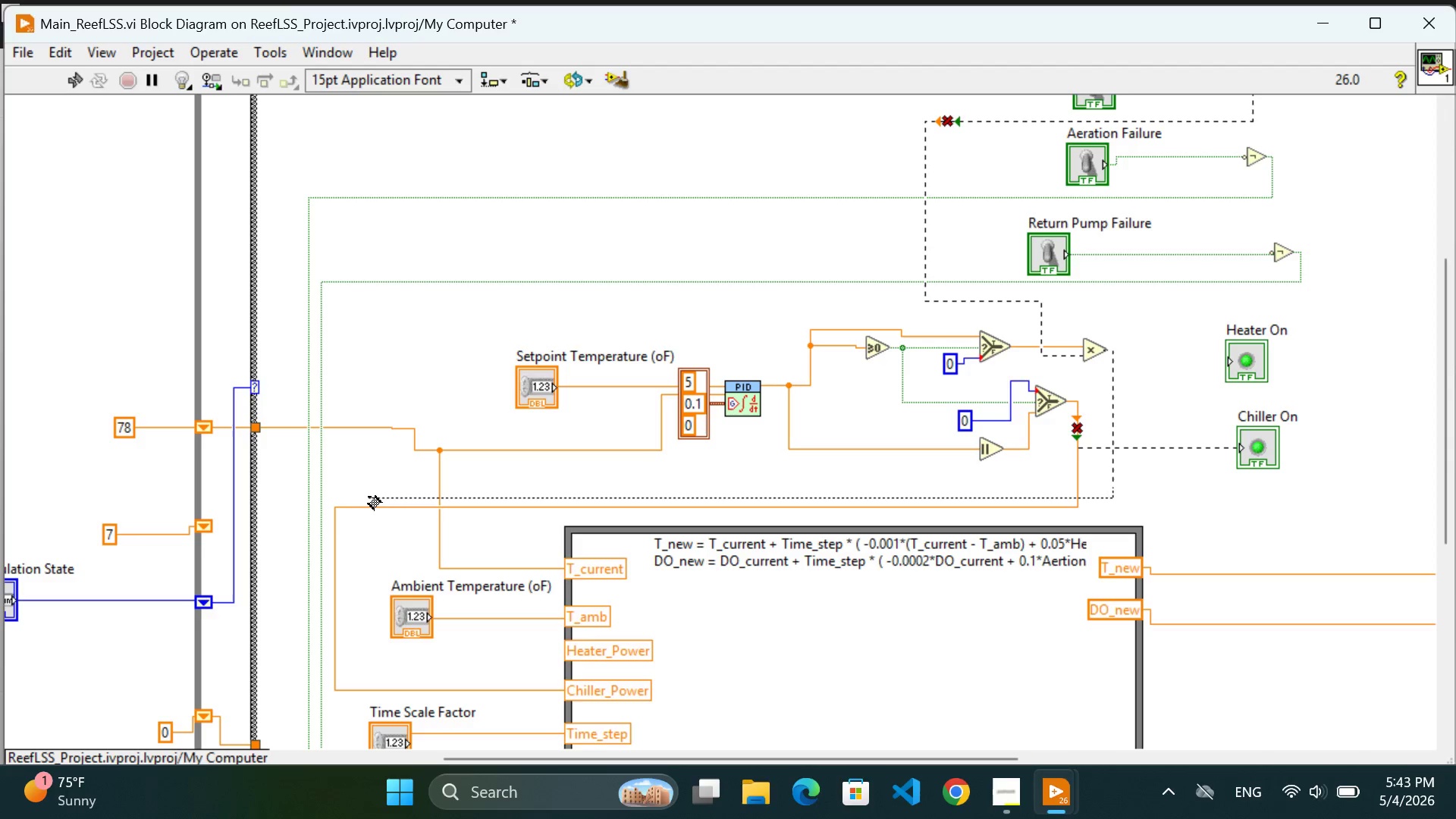 
wait(7.58)
 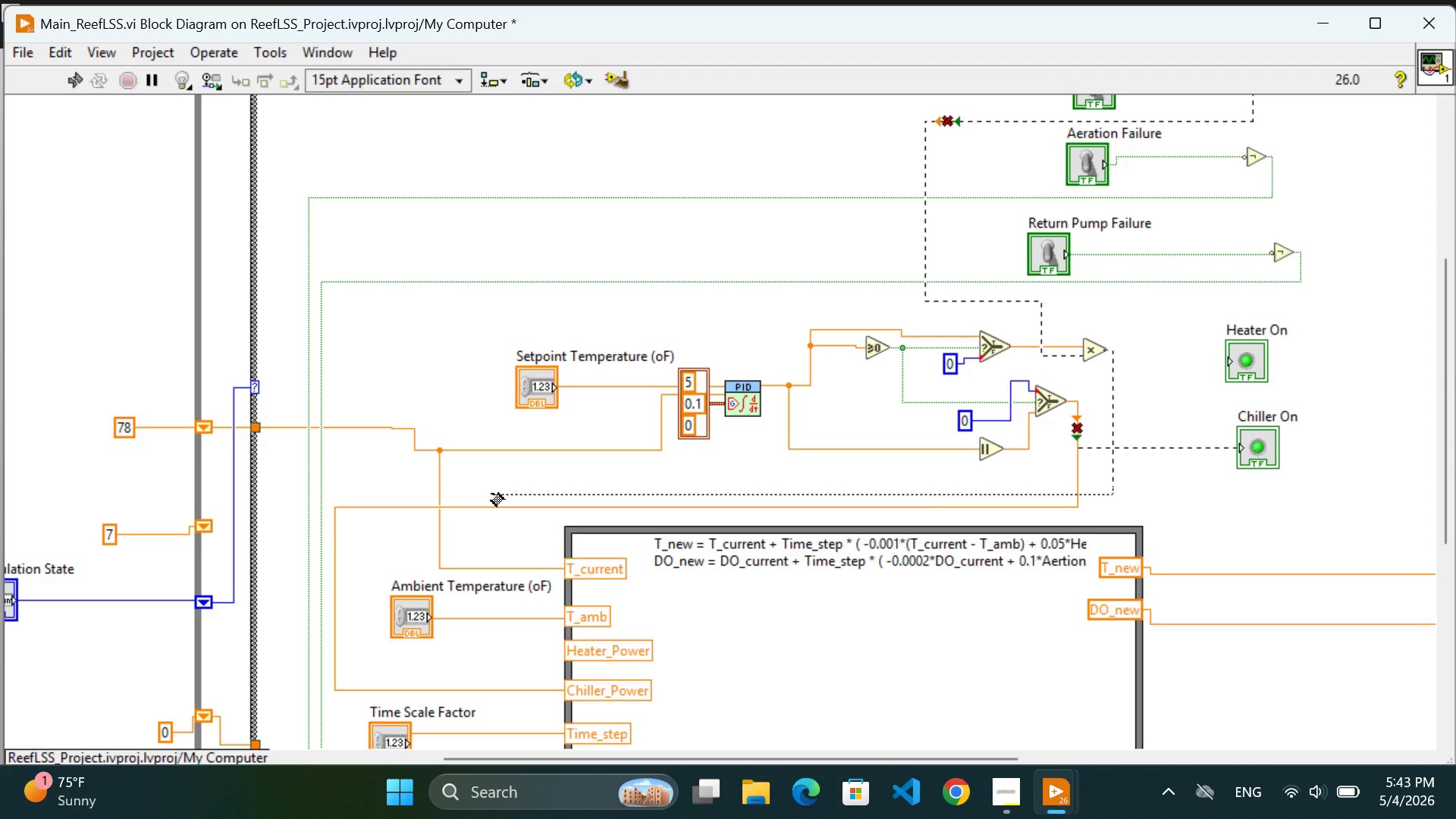 
left_click([369, 491])
 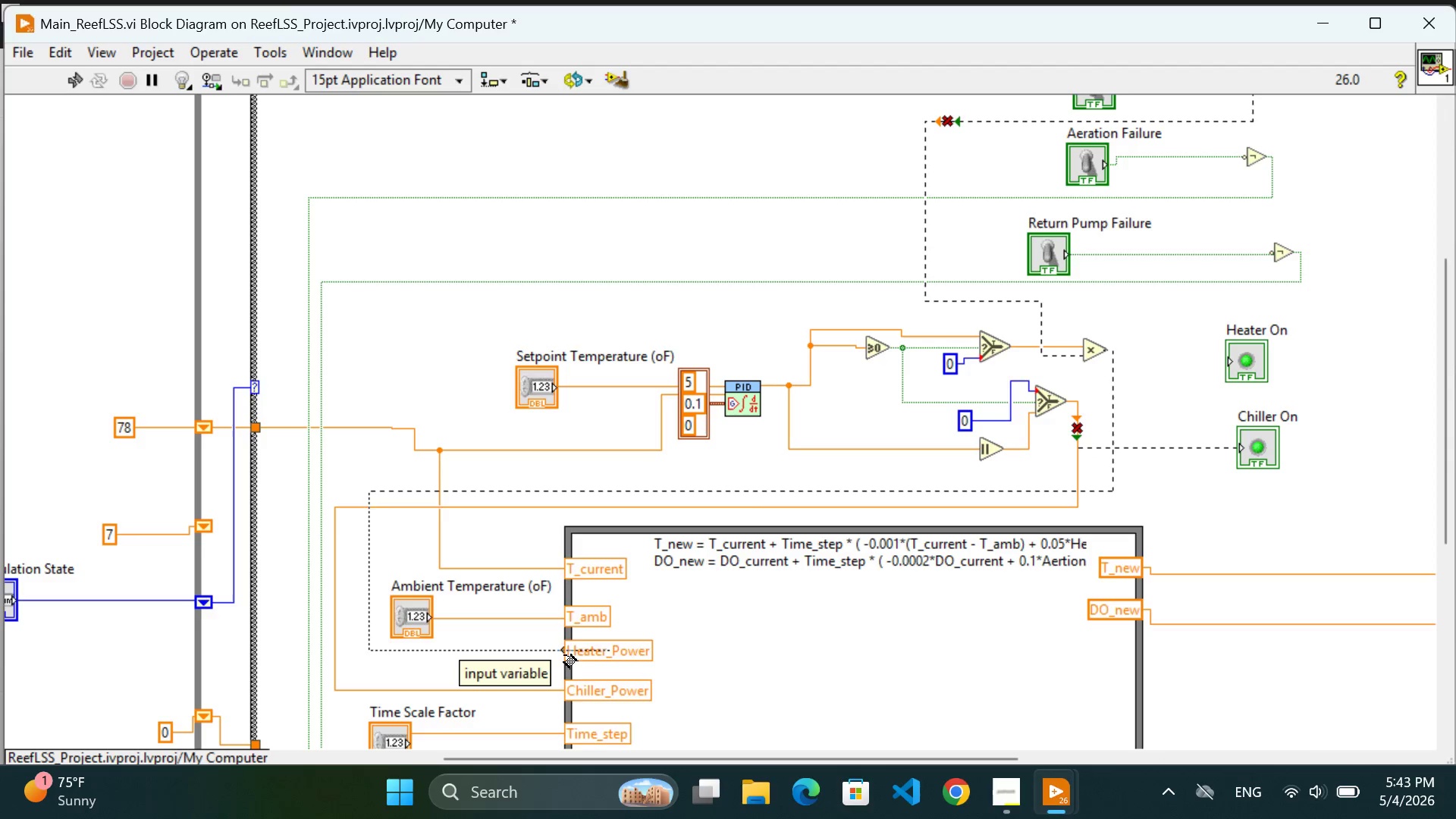 
left_click([557, 650])
 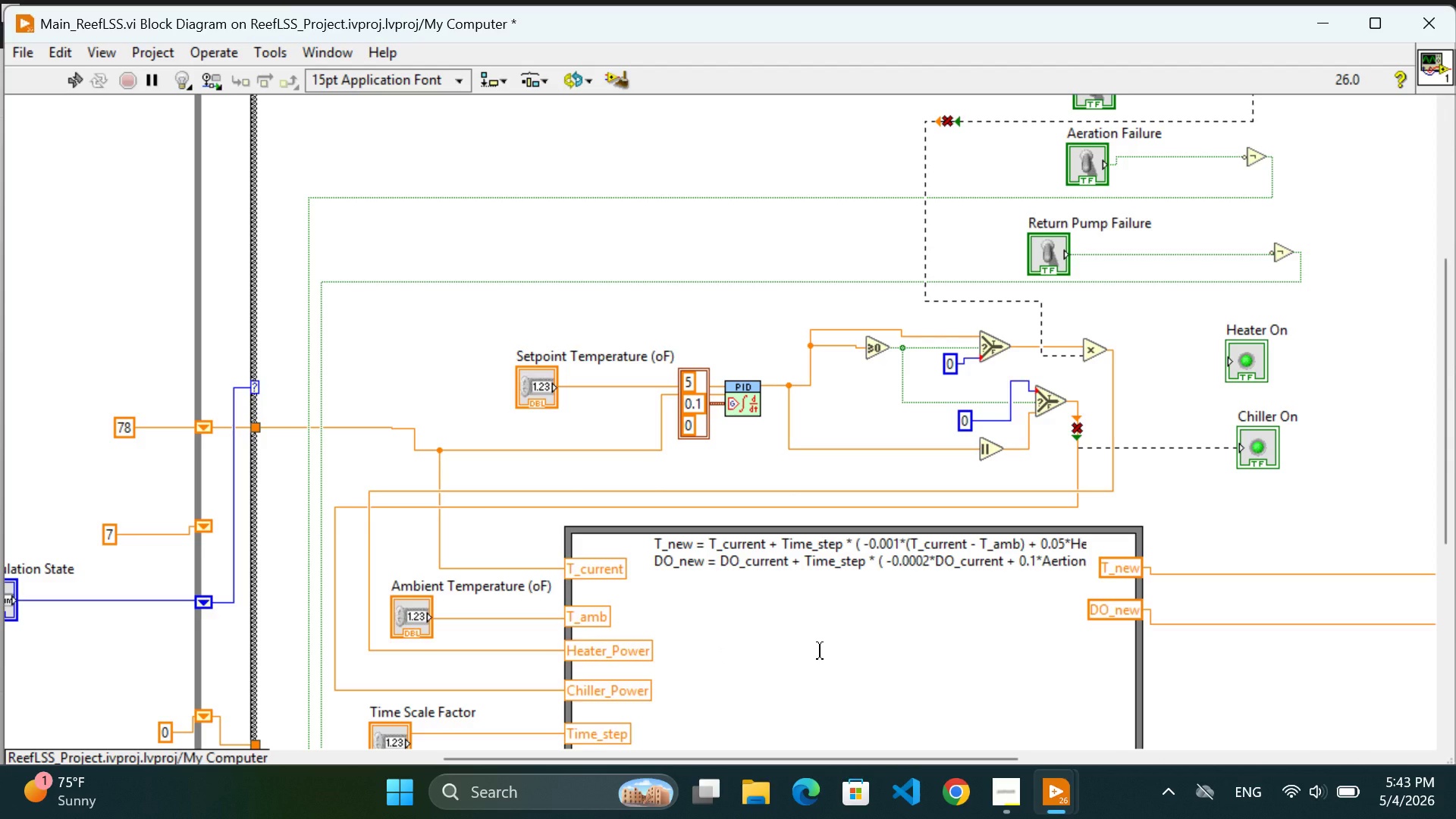 
wait(22.16)
 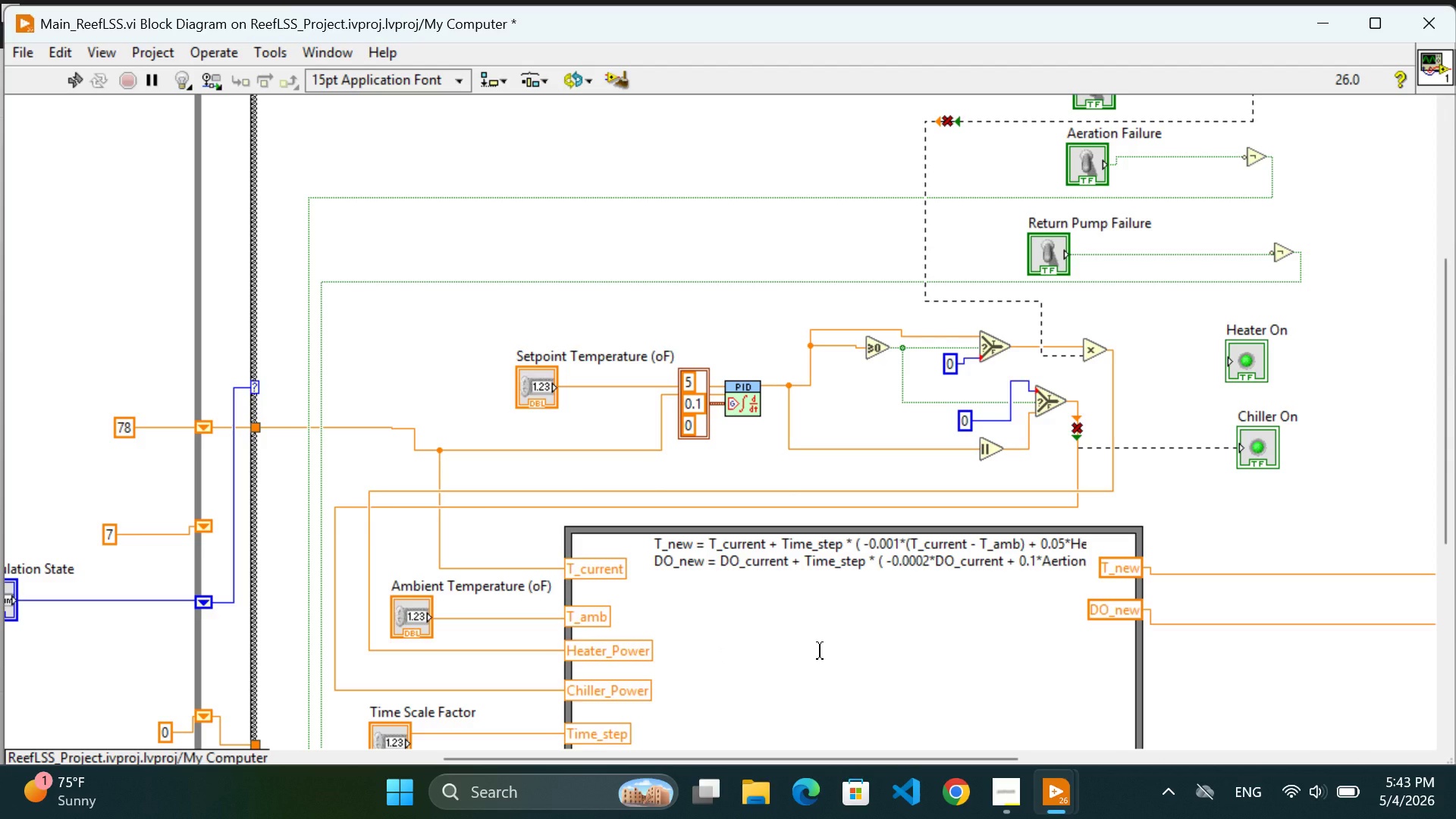 
scroll: coordinate [1395, 476], scroll_direction: up, amount: 4.0
 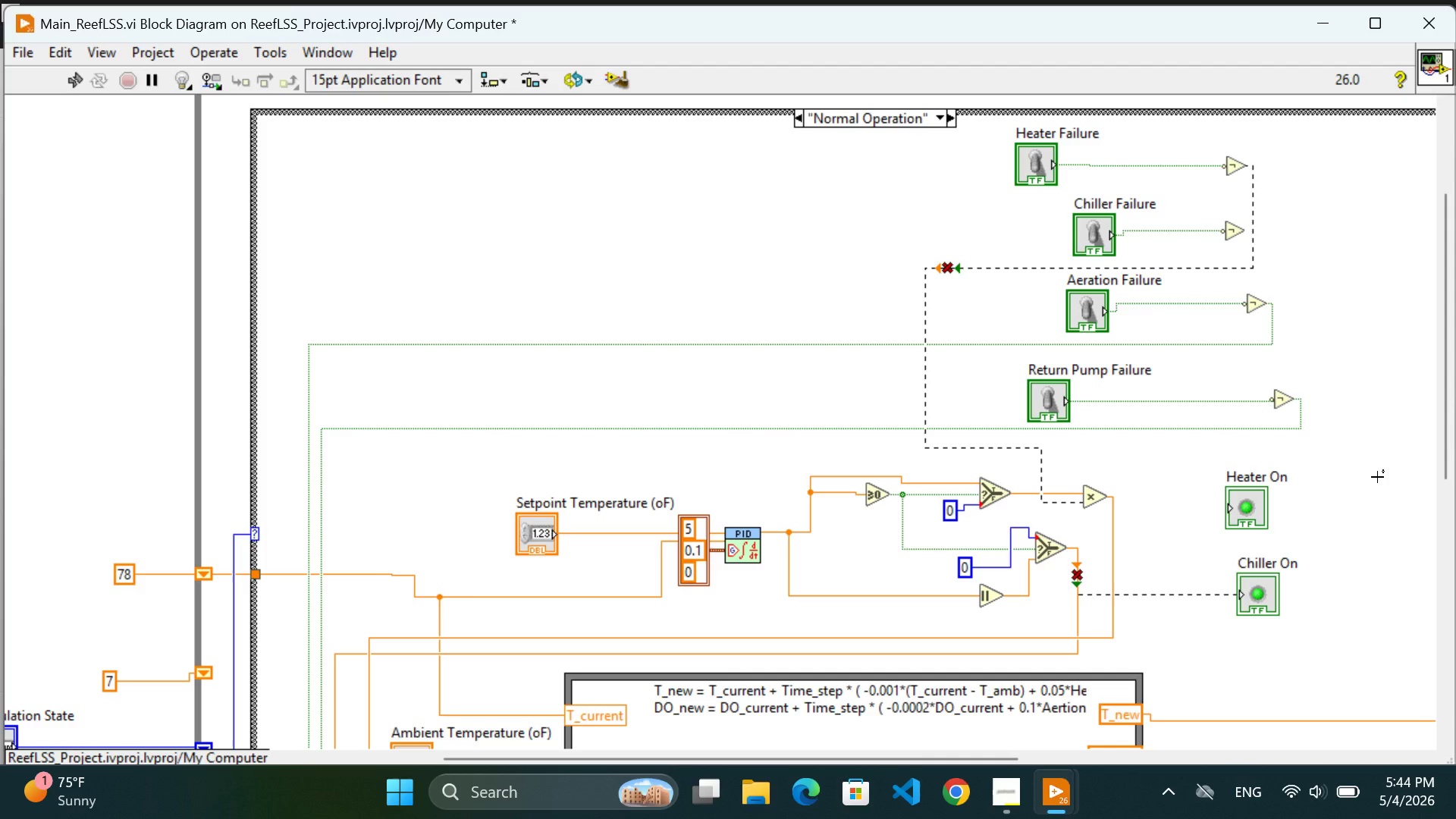 
wait(16.36)
 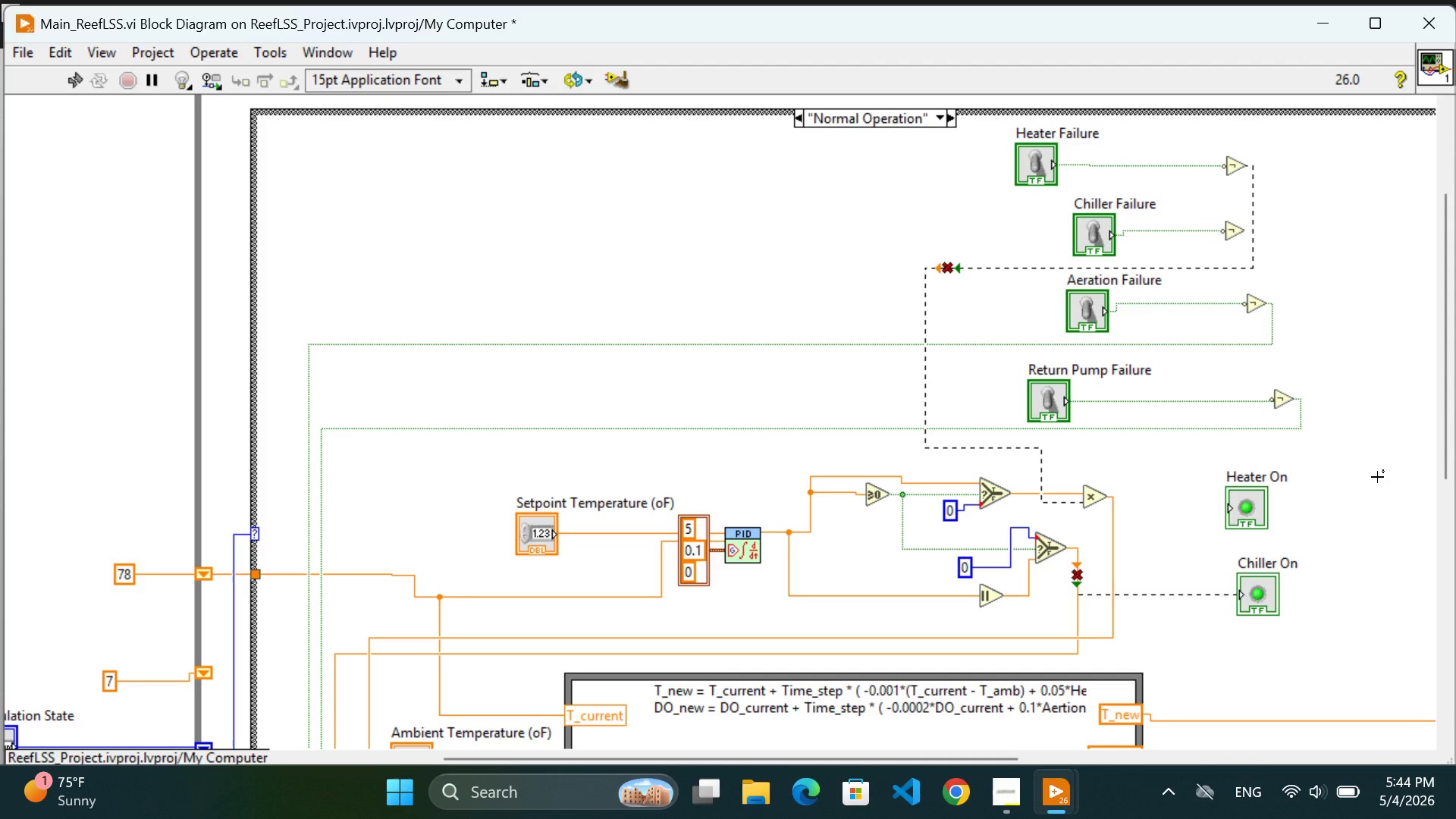 
scroll: coordinate [1377, 477], scroll_direction: down, amount: 4.0
 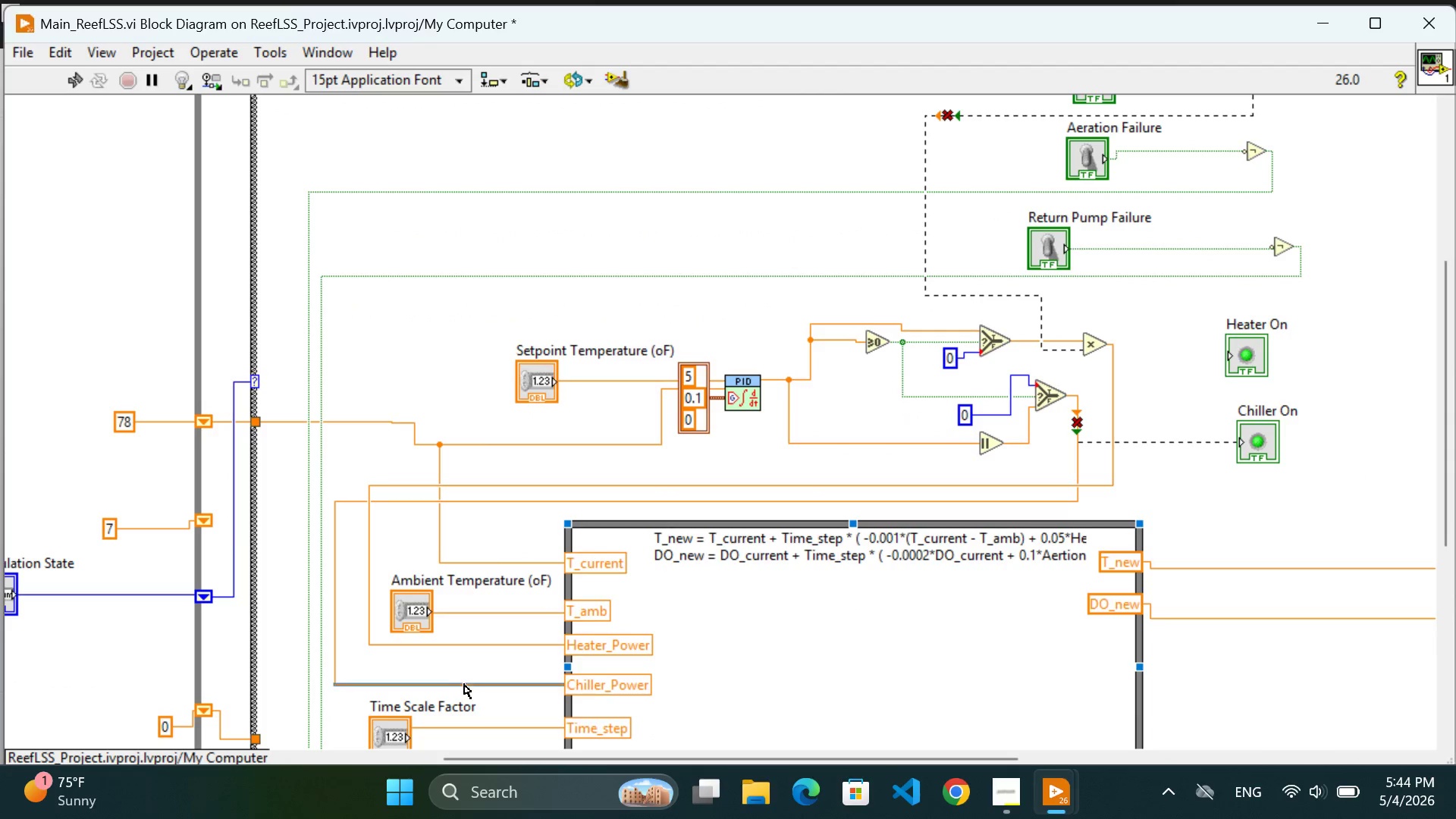 
left_click([483, 684])
 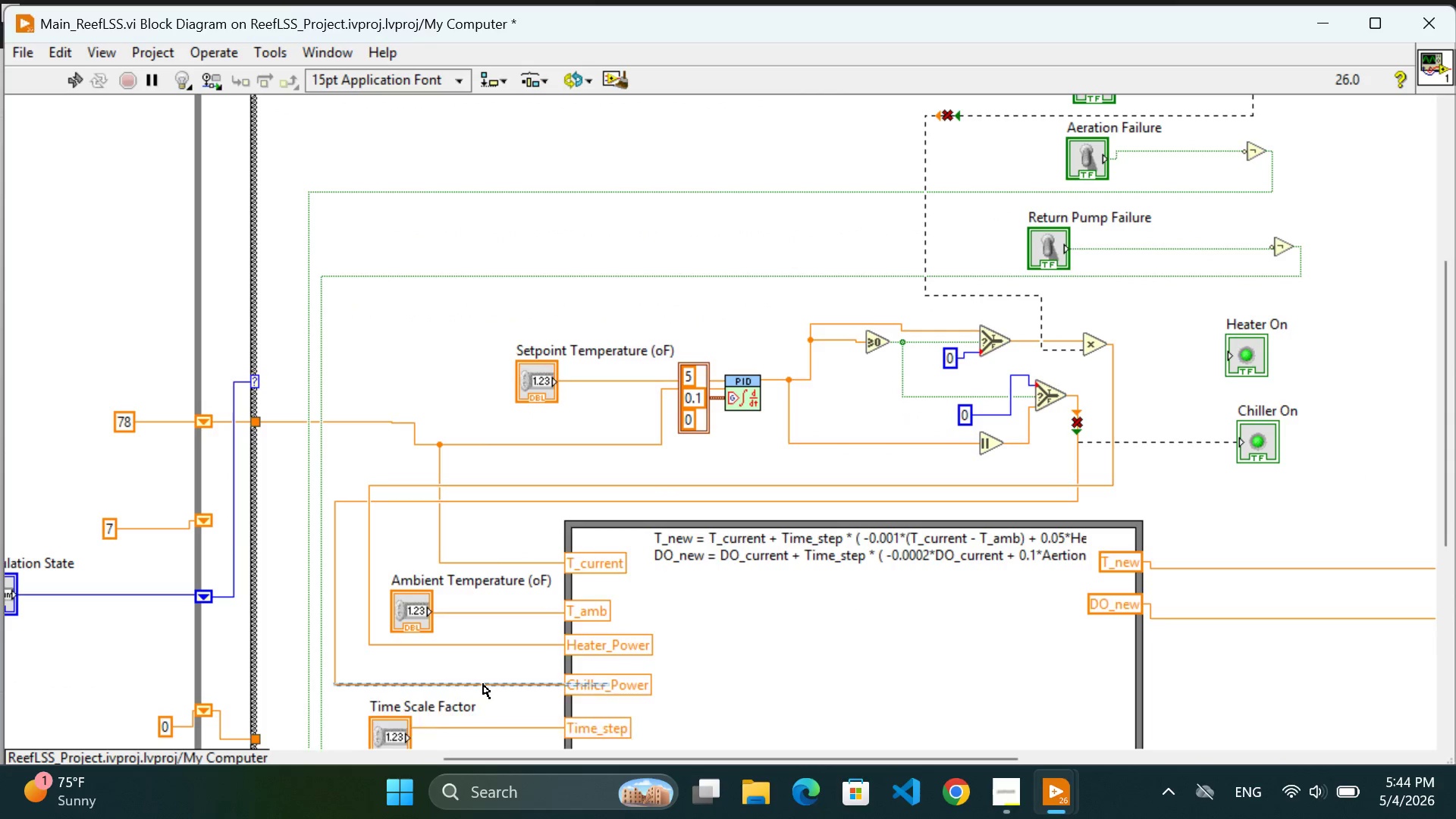 
key(Backspace)
 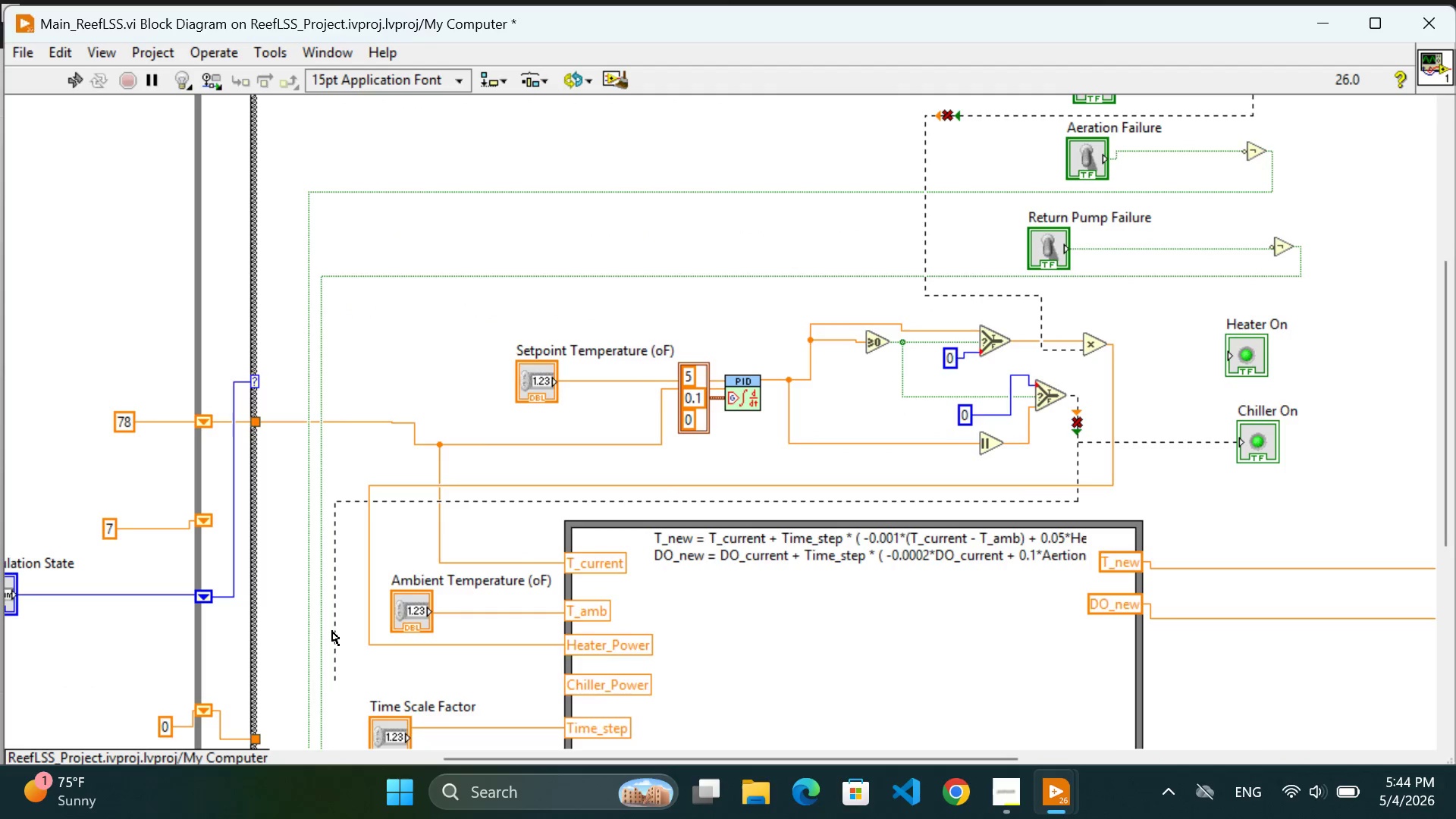 
left_click([332, 631])
 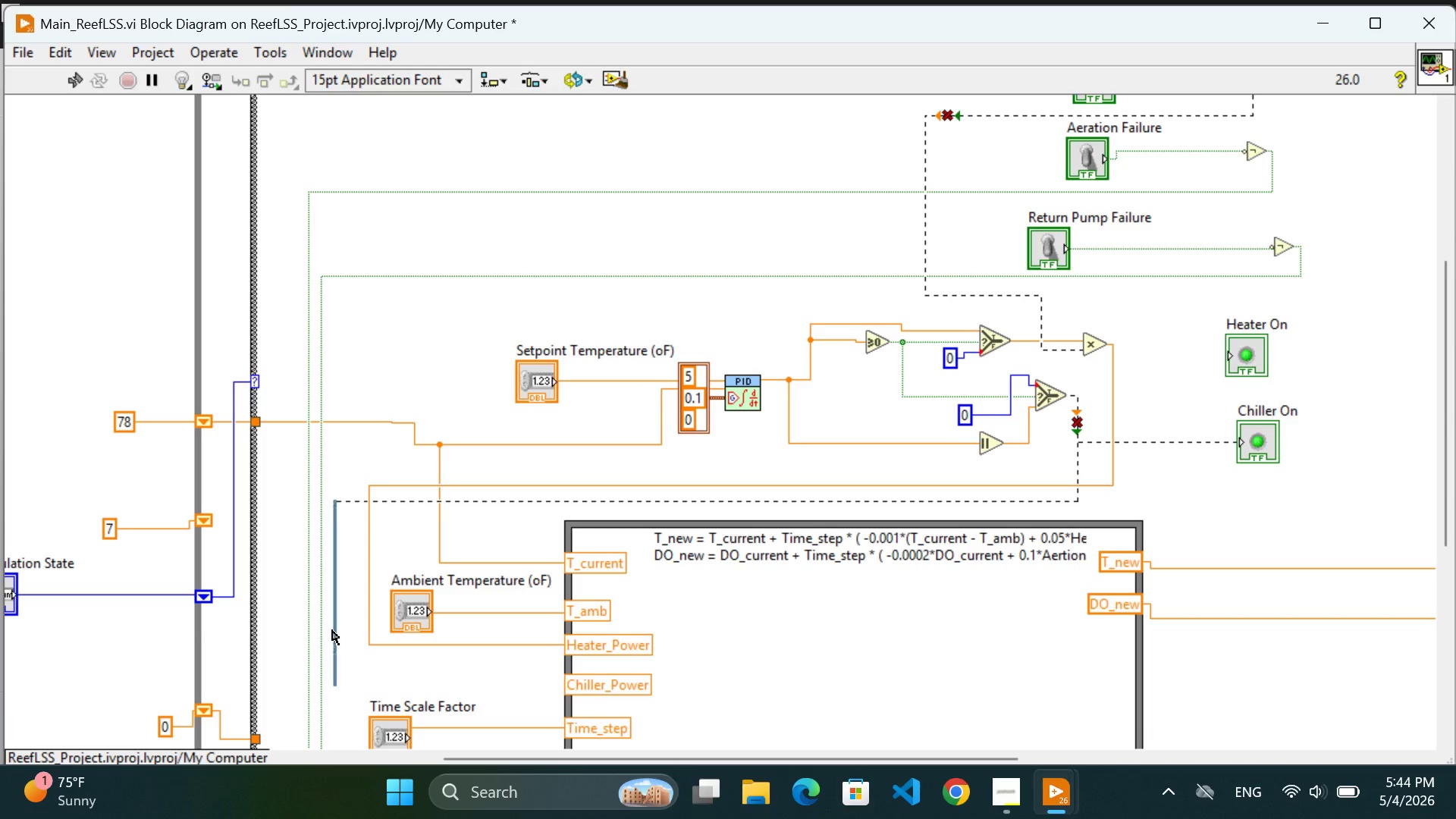 
key(Backspace)
 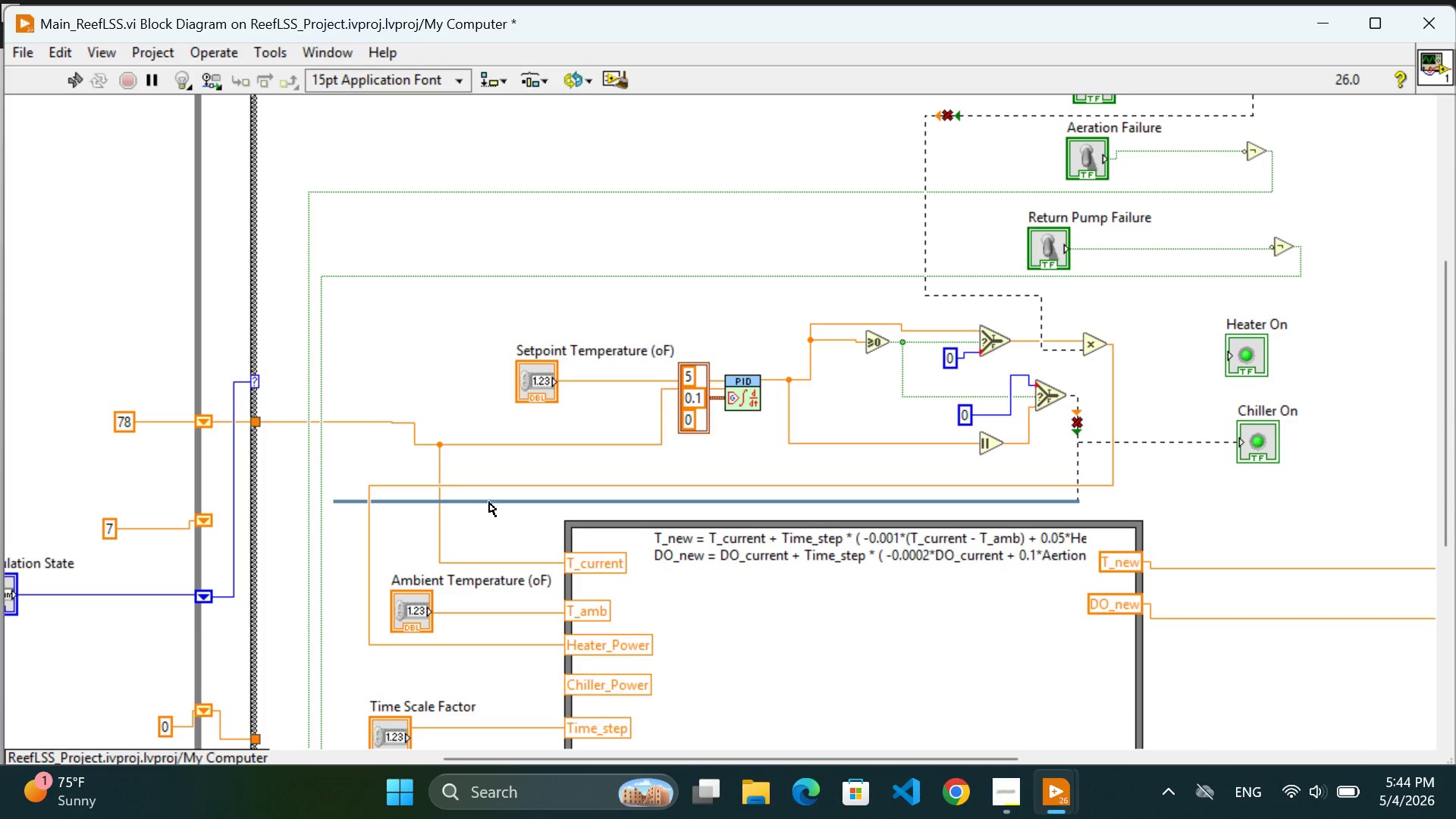 
left_click([494, 501])
 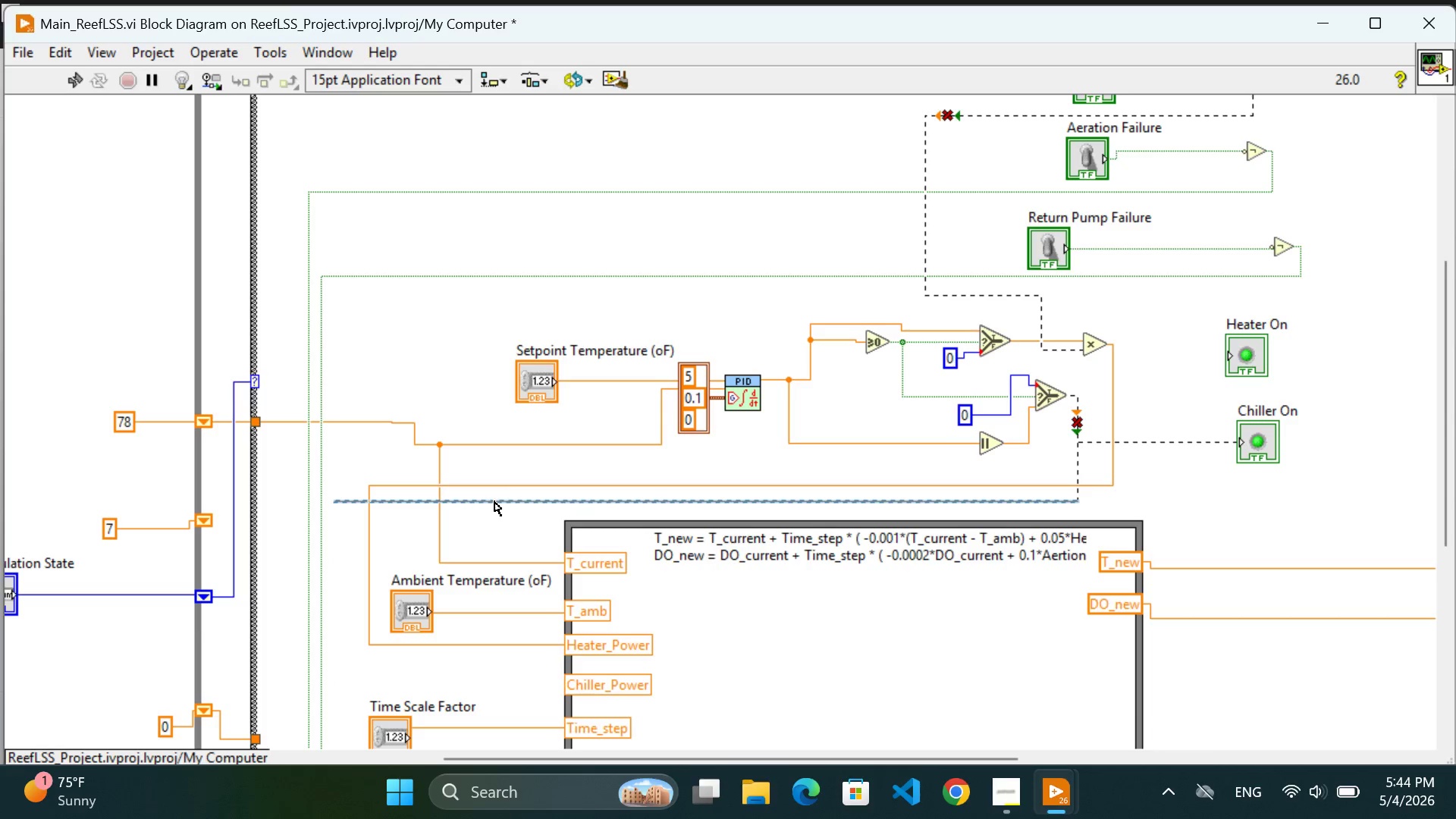 
key(Backspace)
 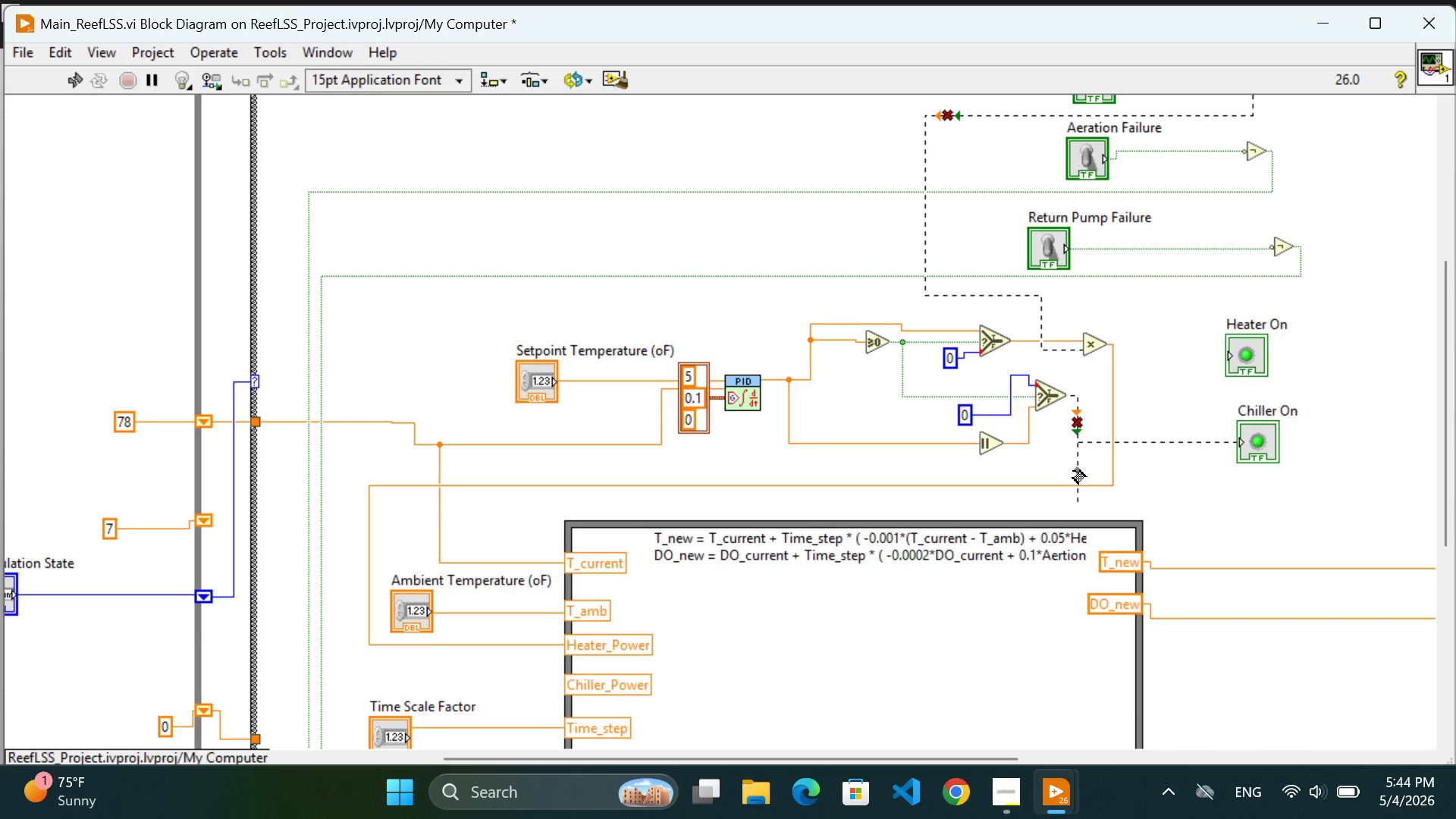 
left_click([1074, 474])
 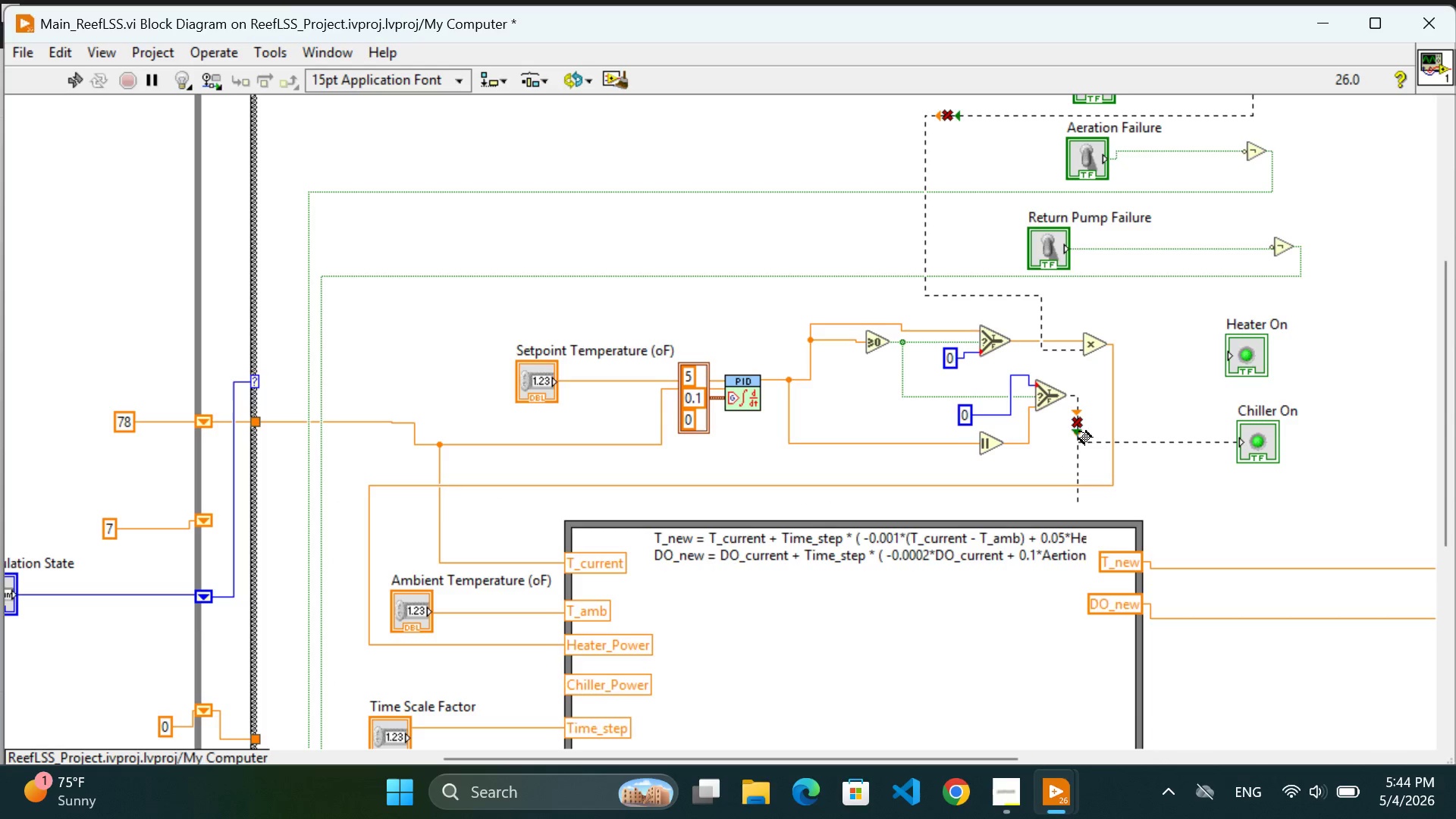 
left_click([1073, 430])
 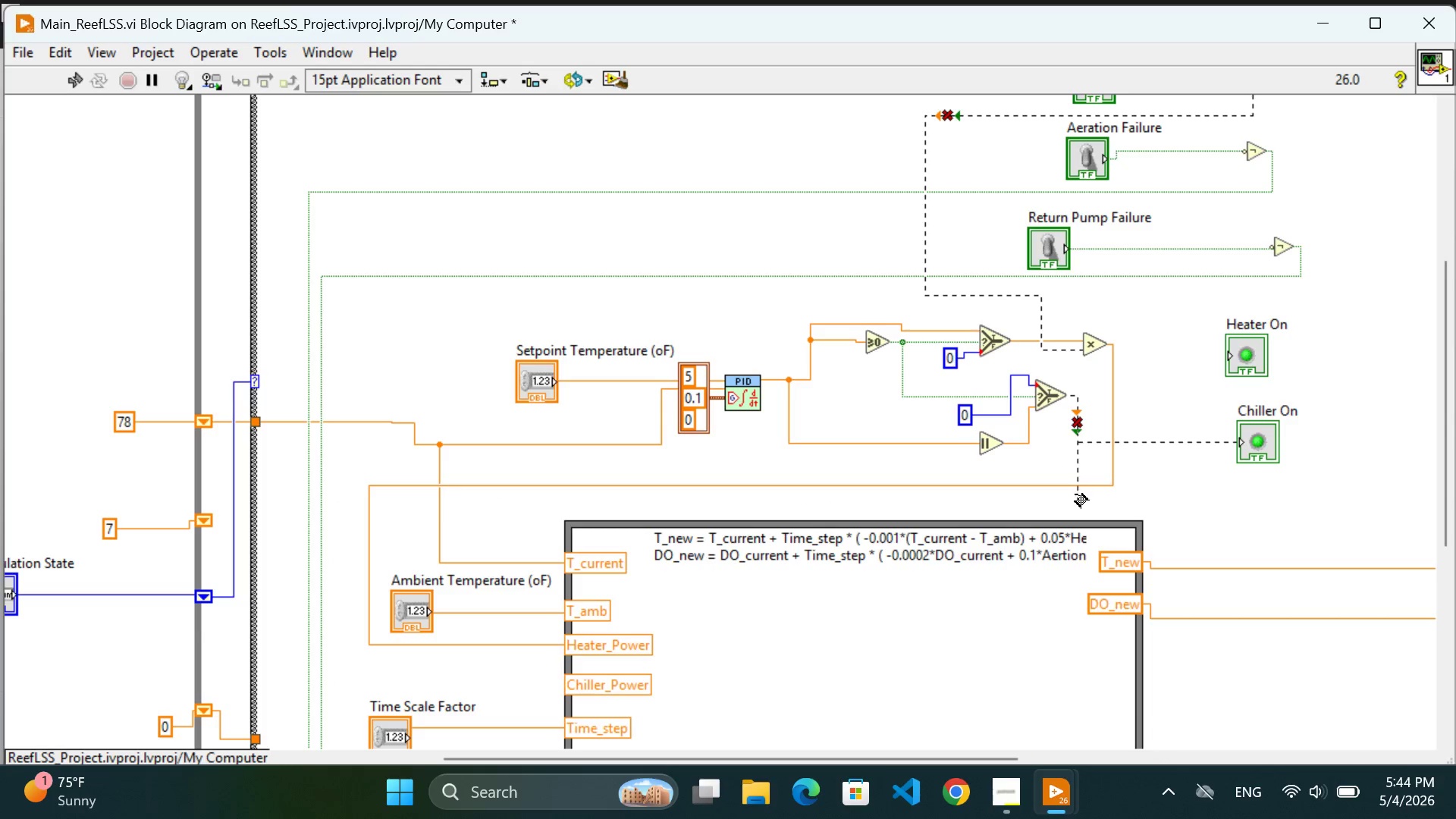 
left_click([1071, 498])
 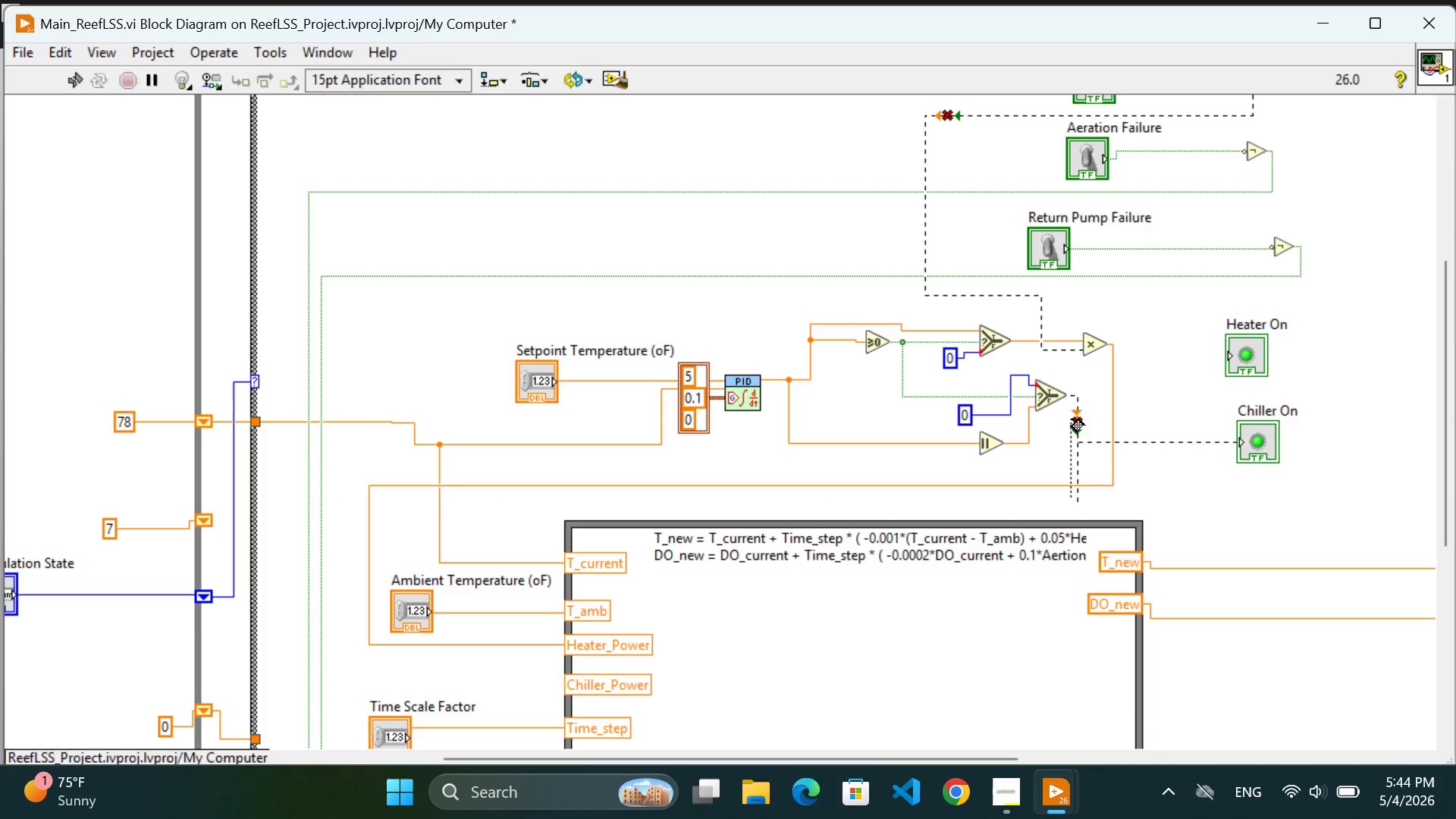 
double_click([1075, 419])
 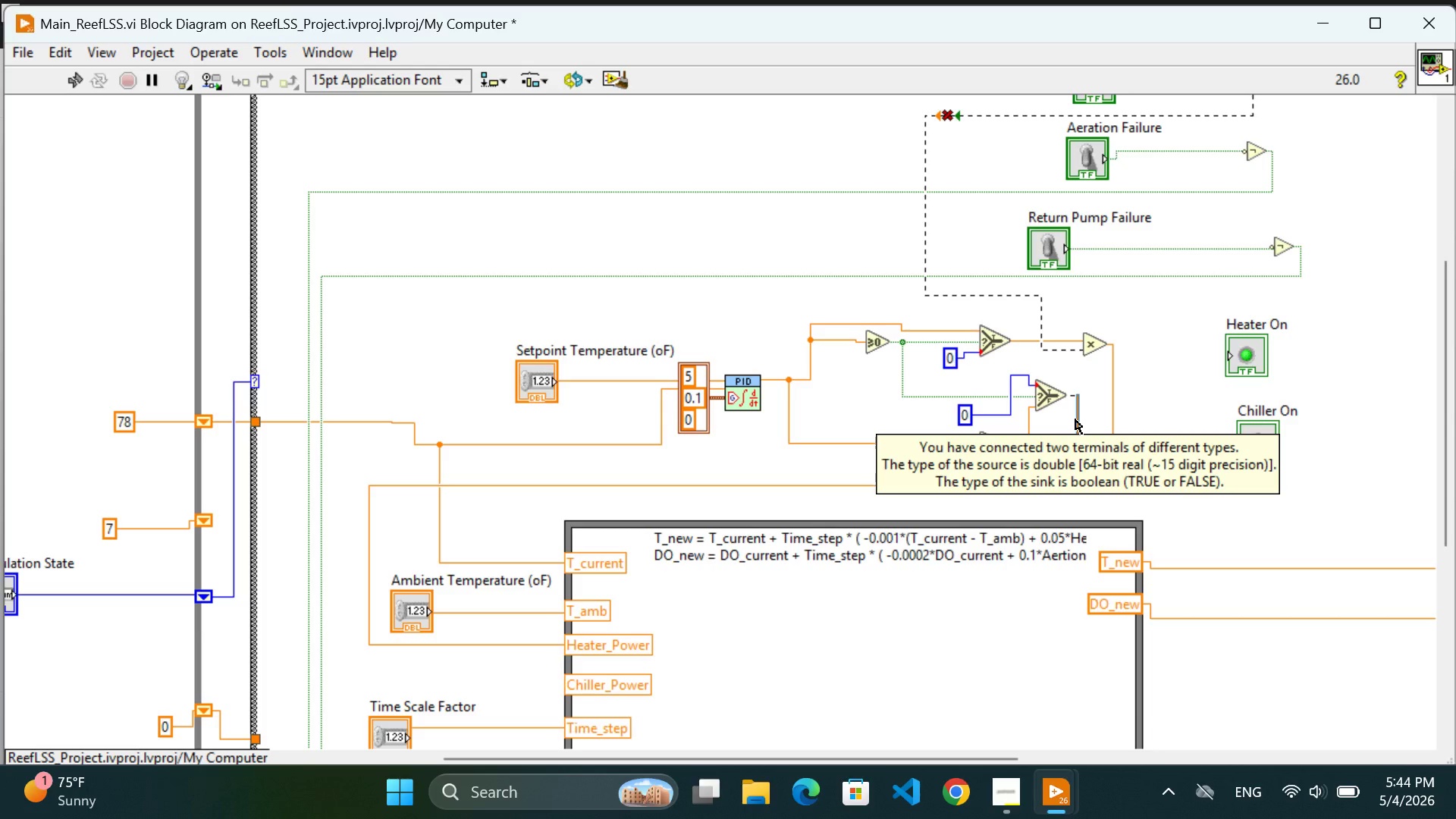 
key(Backspace)
 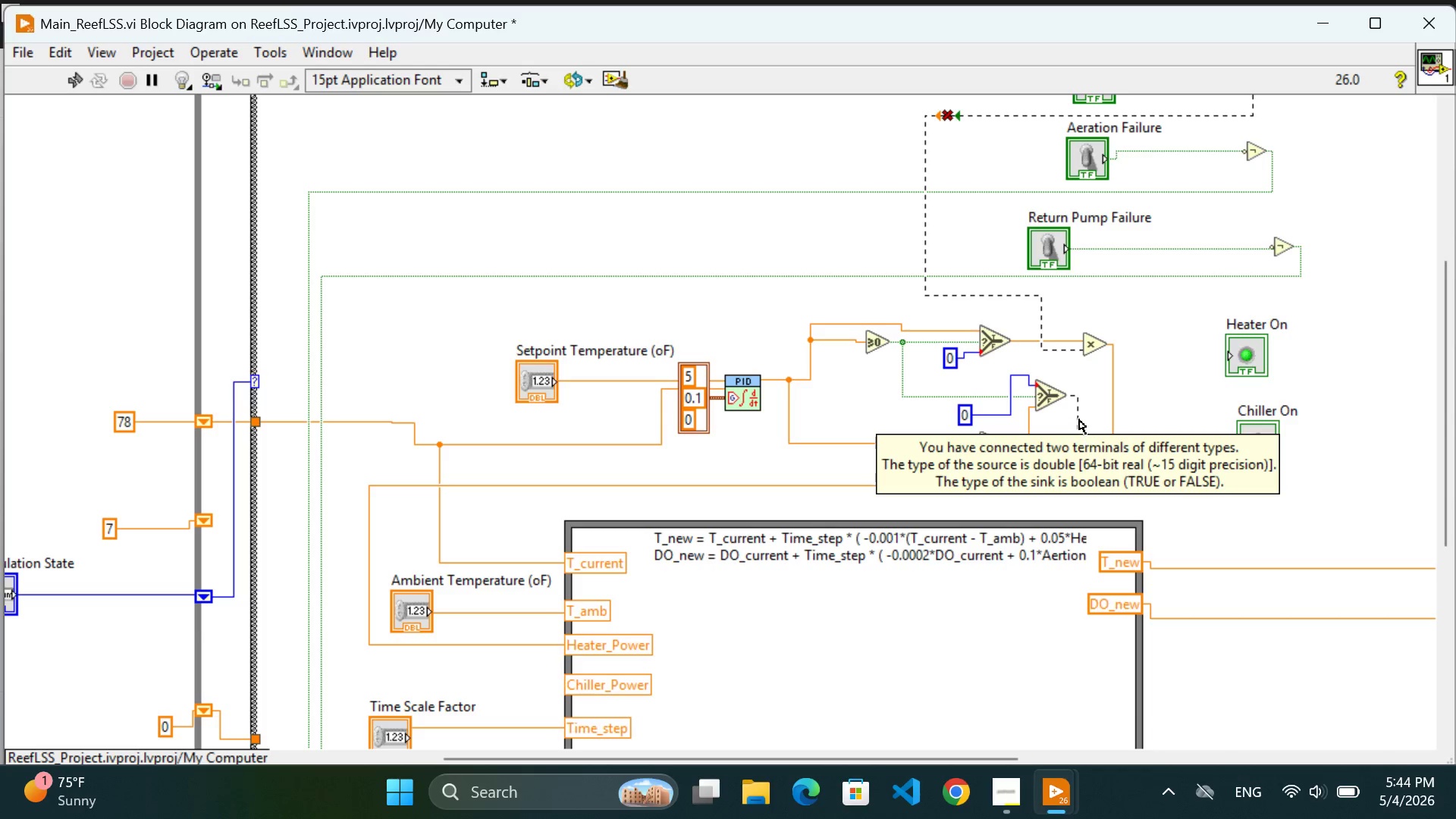 
left_click([1079, 414])
 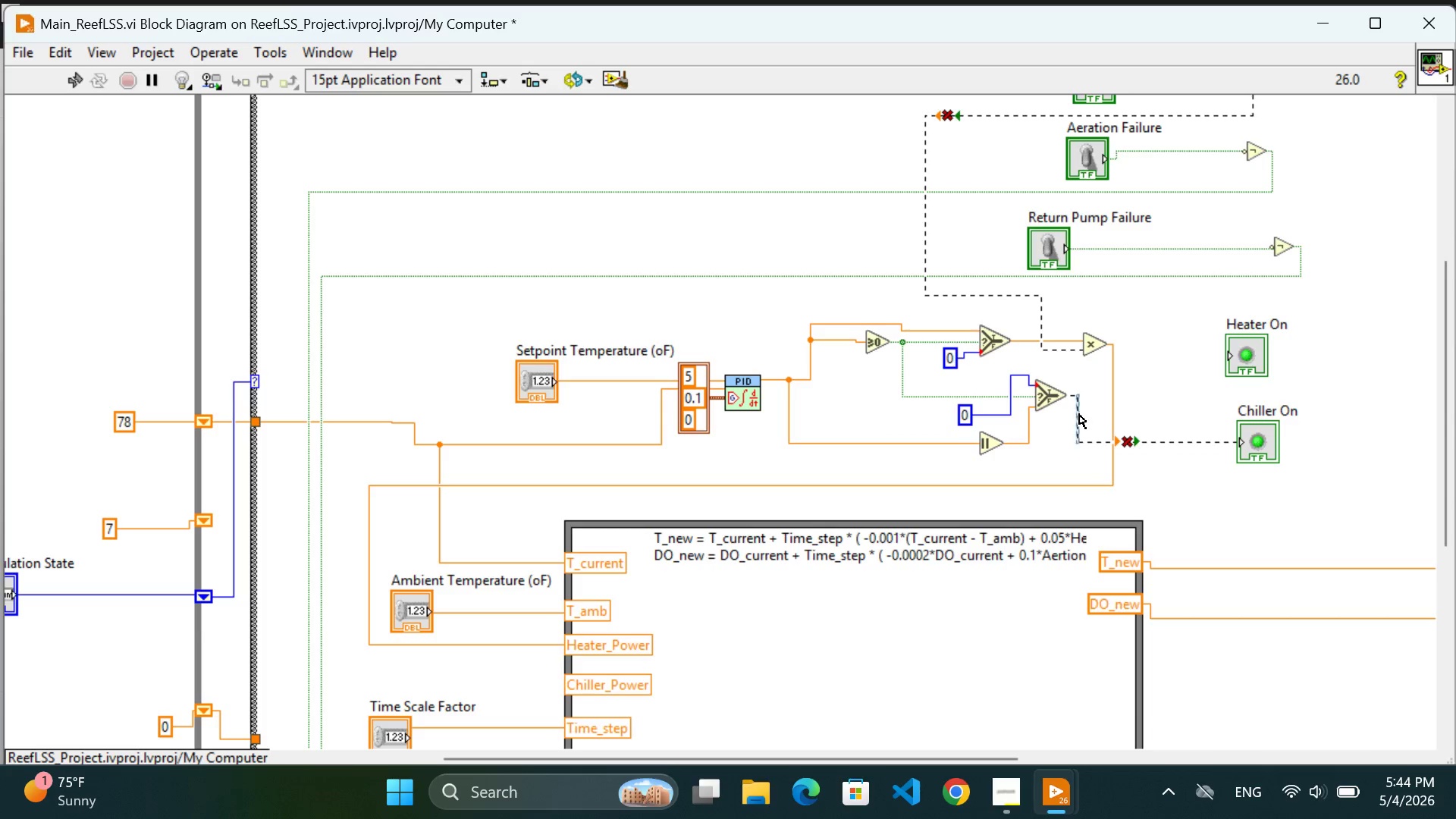 
key(Backspace)
 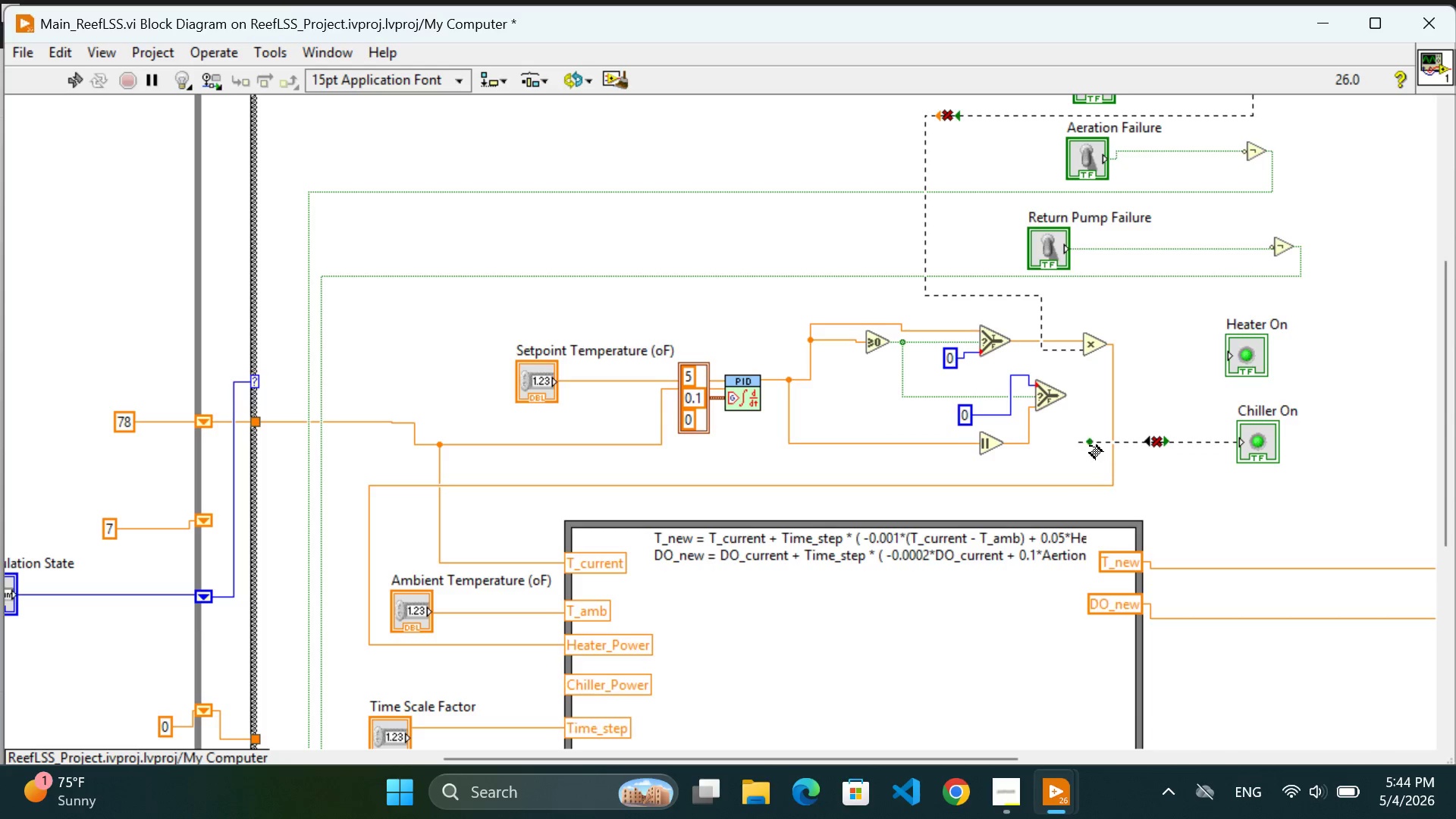 
left_click([1090, 446])
 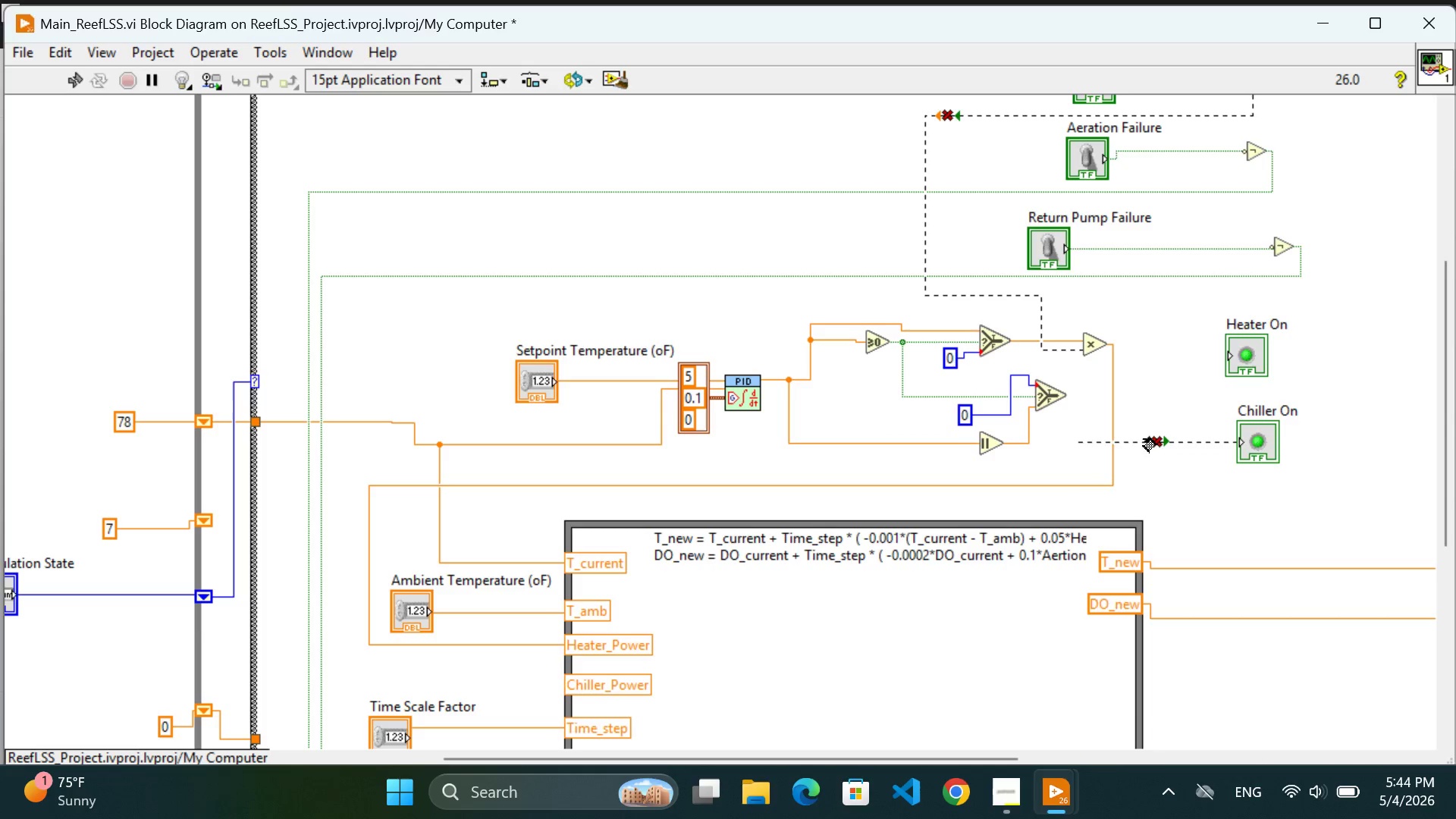 
left_click([1150, 445])
 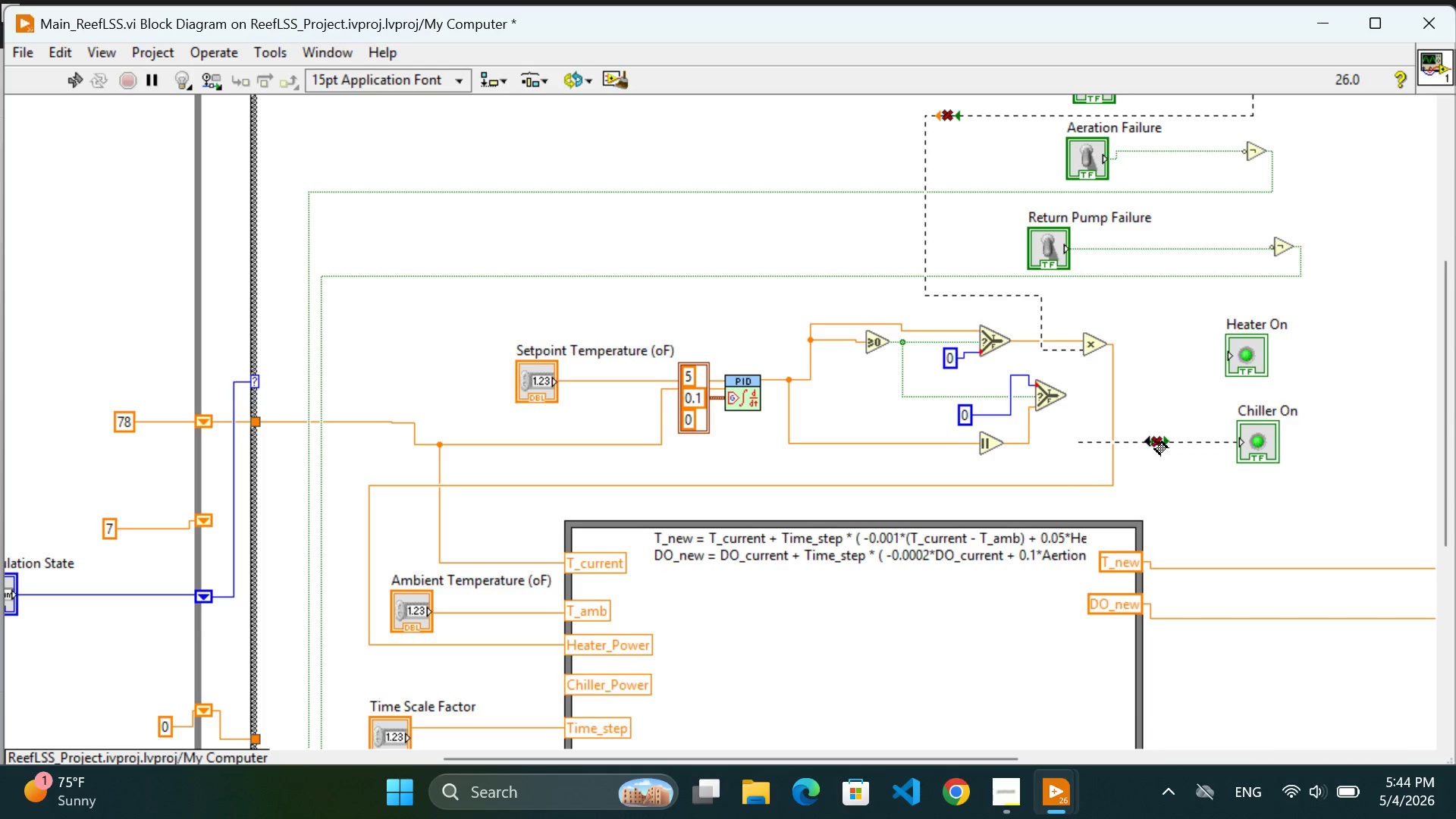 
left_click([1156, 441])
 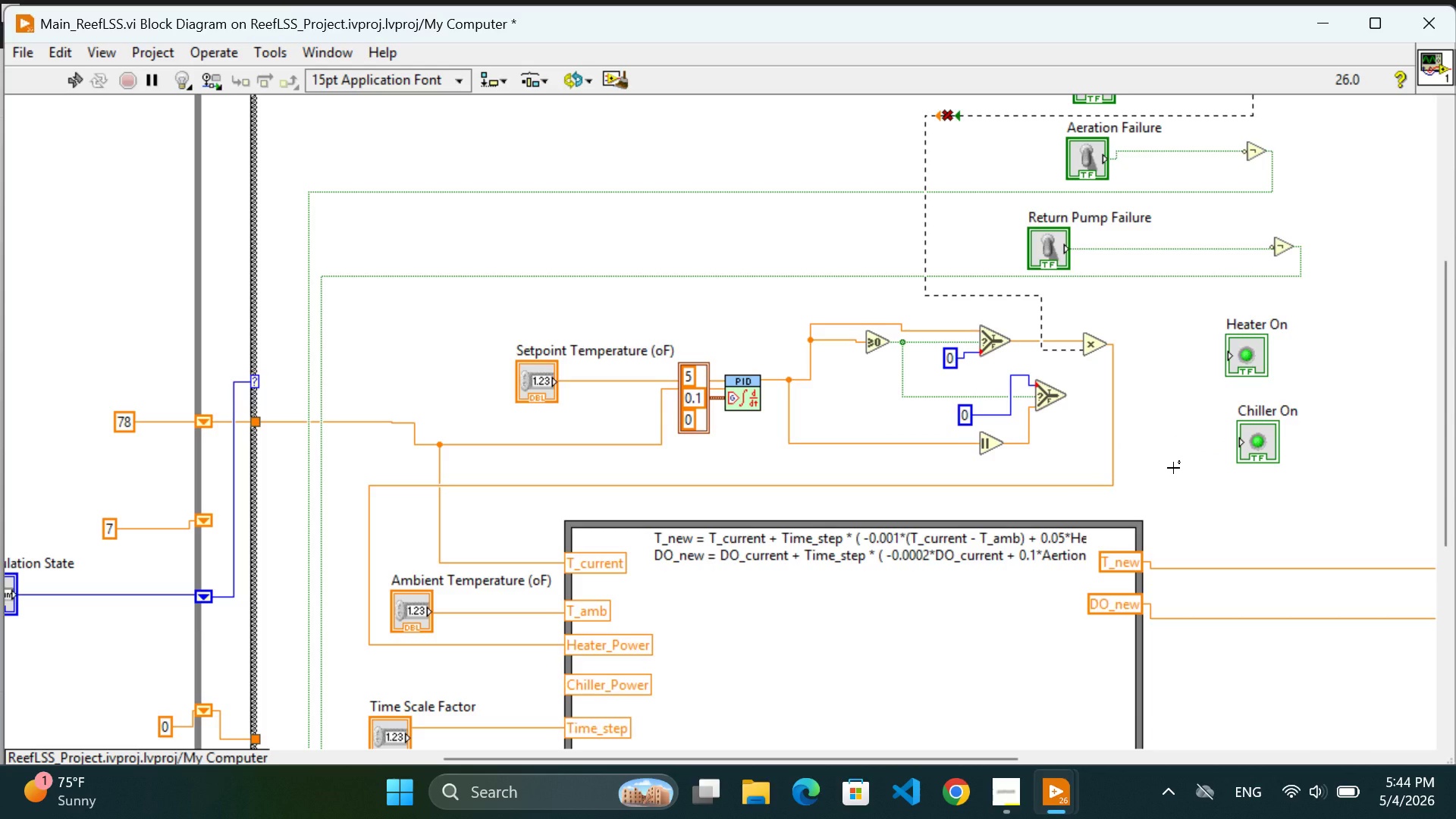 
wait(6.38)
 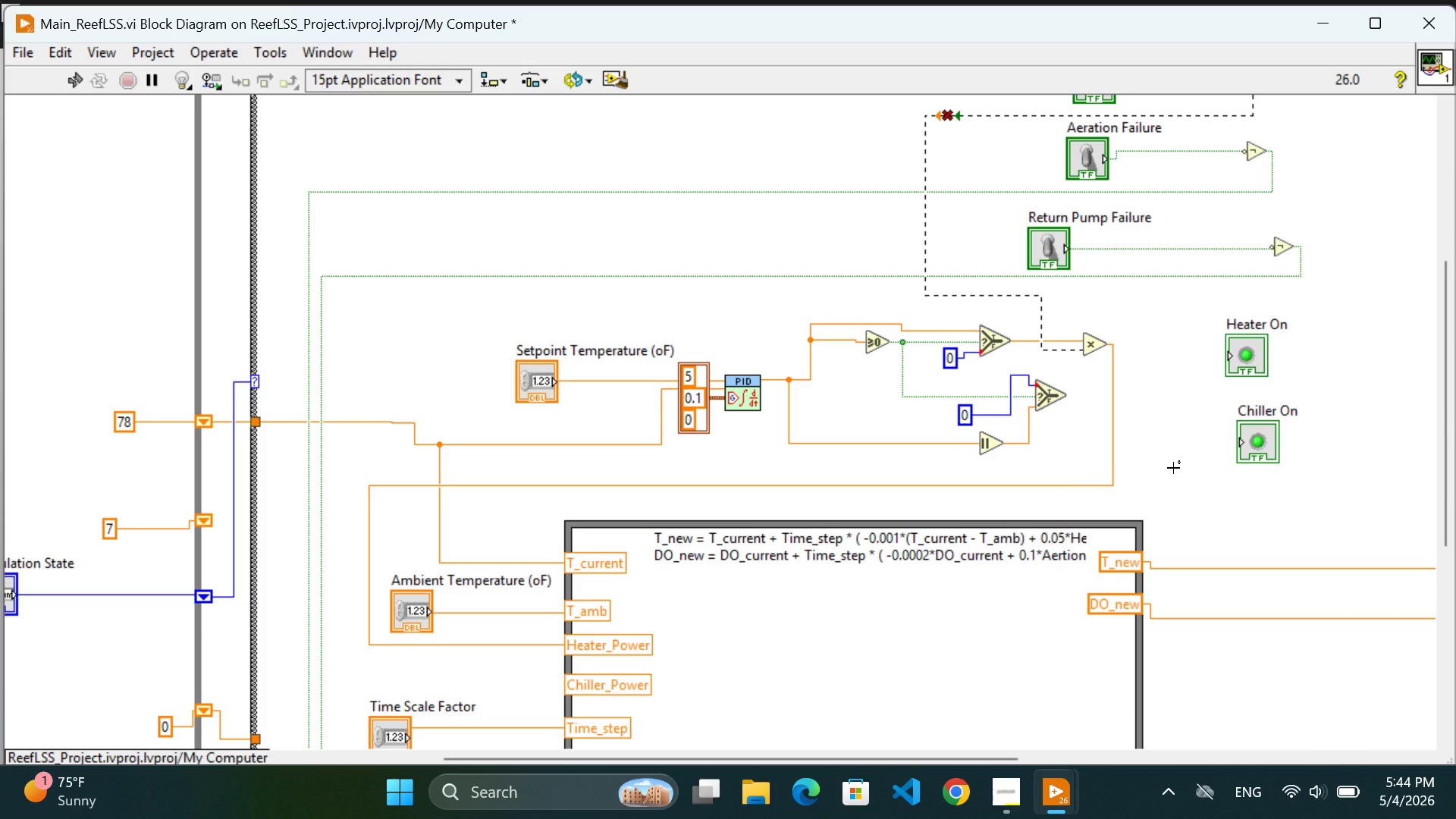 
right_click([1148, 376])
 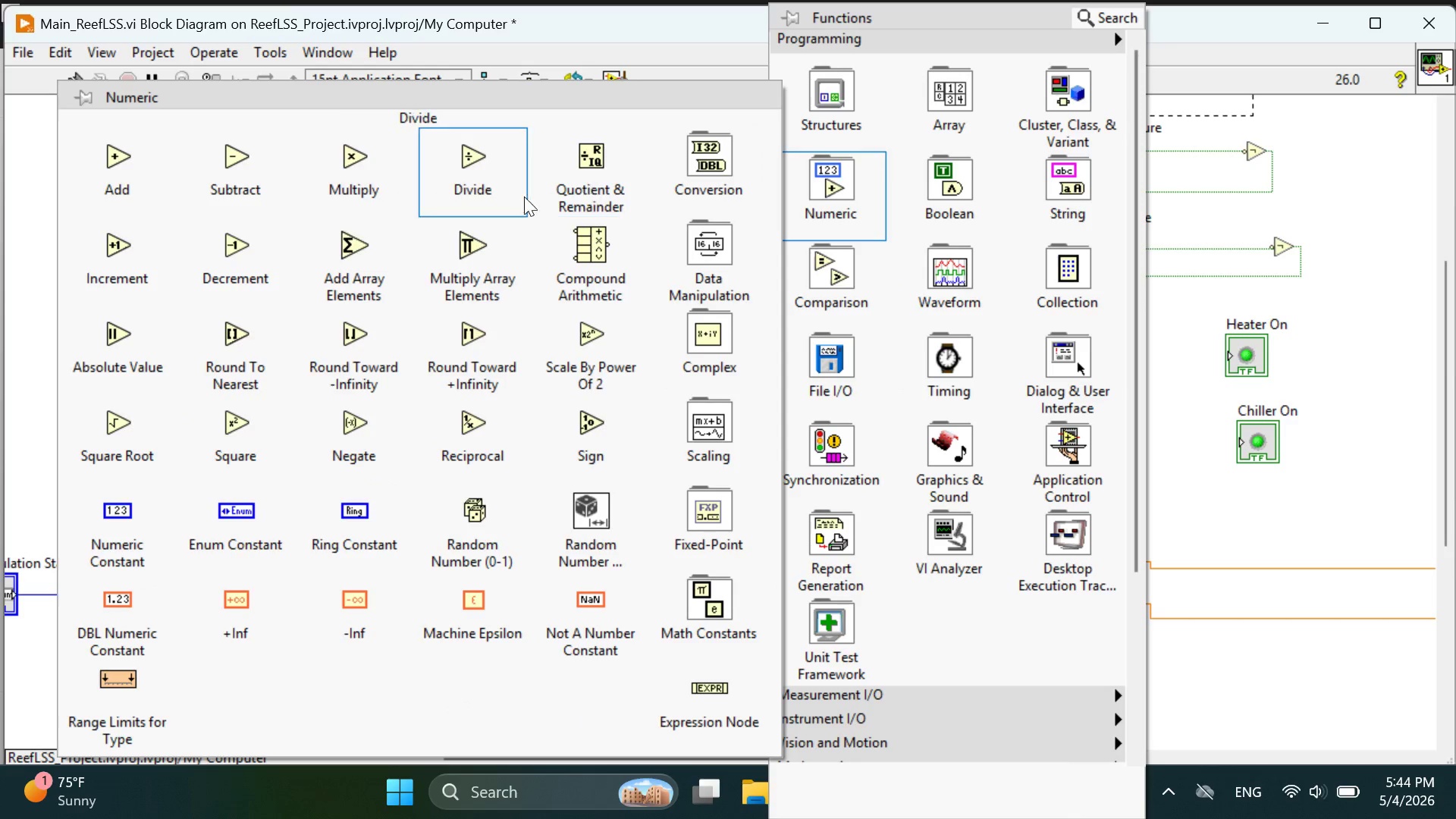 
left_click([357, 176])
 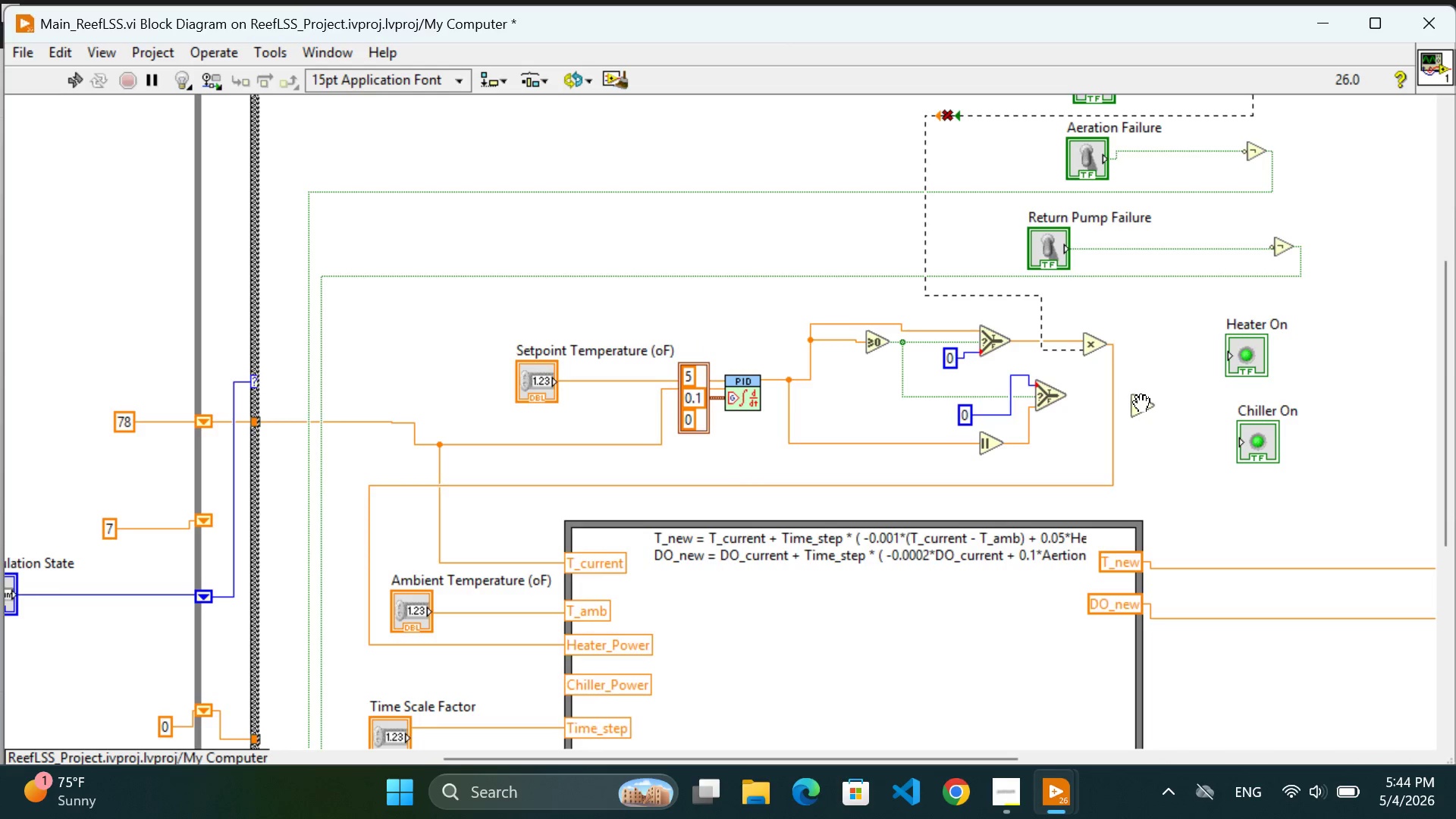 
left_click([1144, 405])
 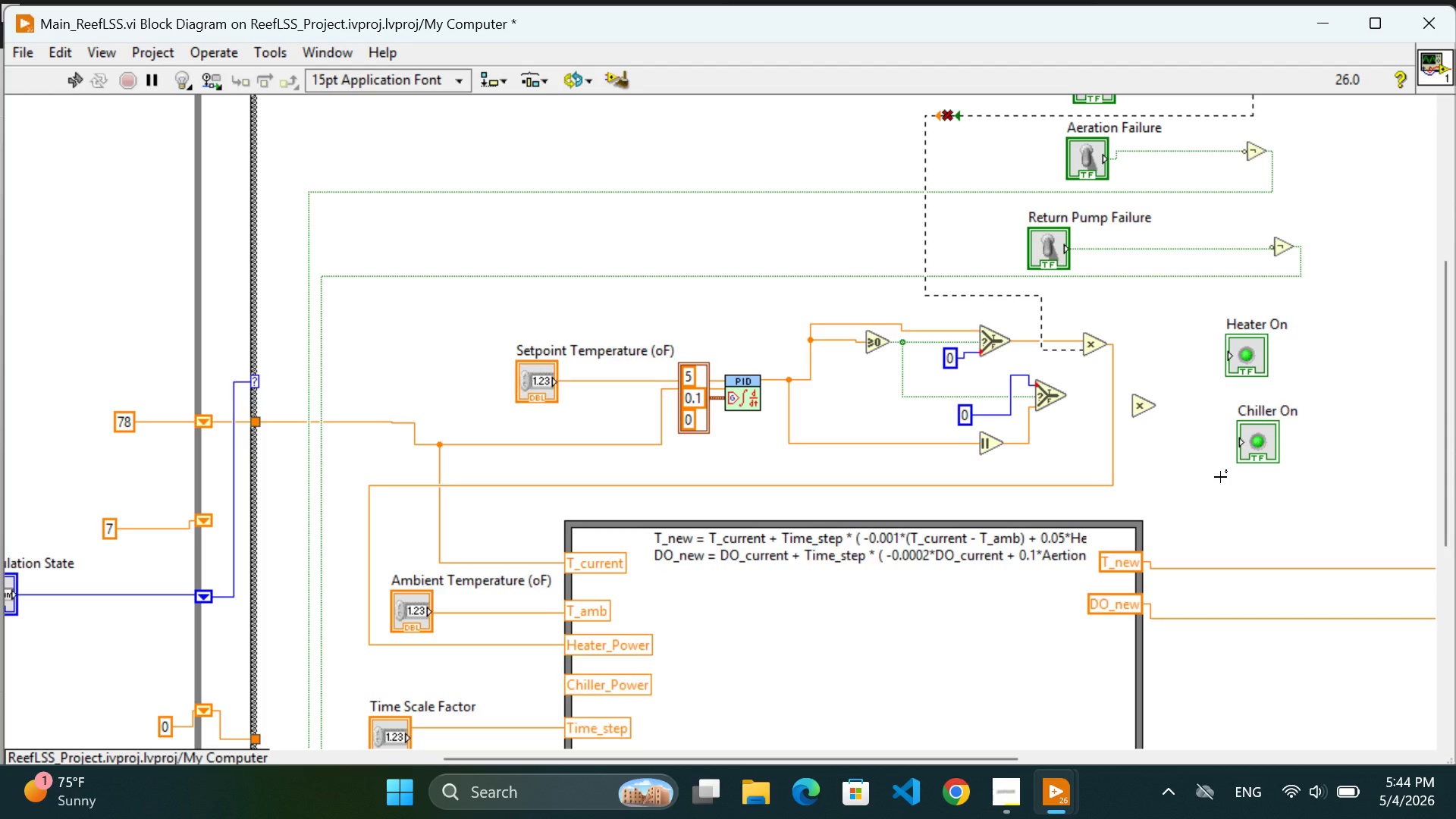 
wait(11.78)
 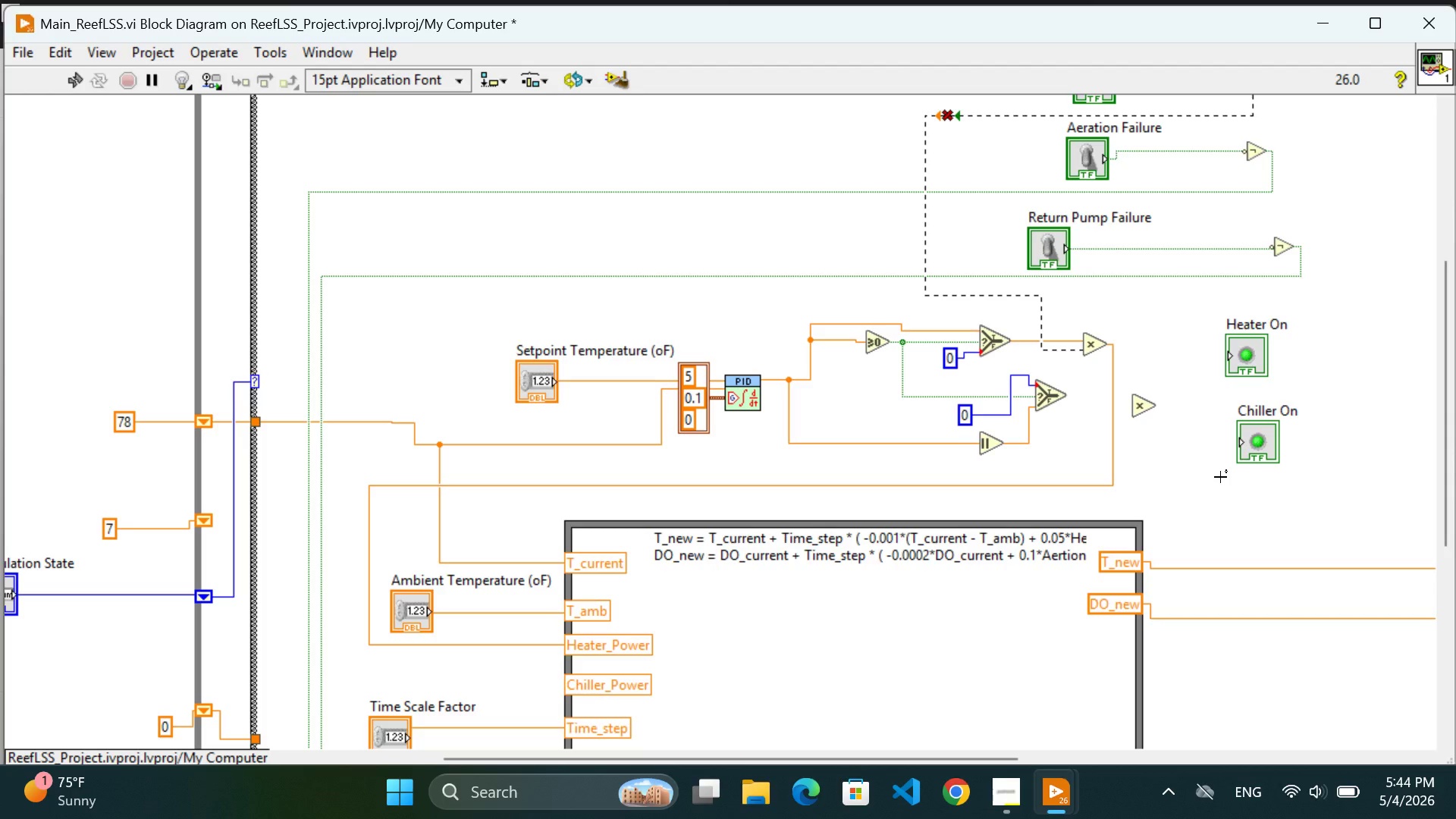 
left_click_drag(start_coordinate=[1141, 406], to_coordinate=[1143, 399])
 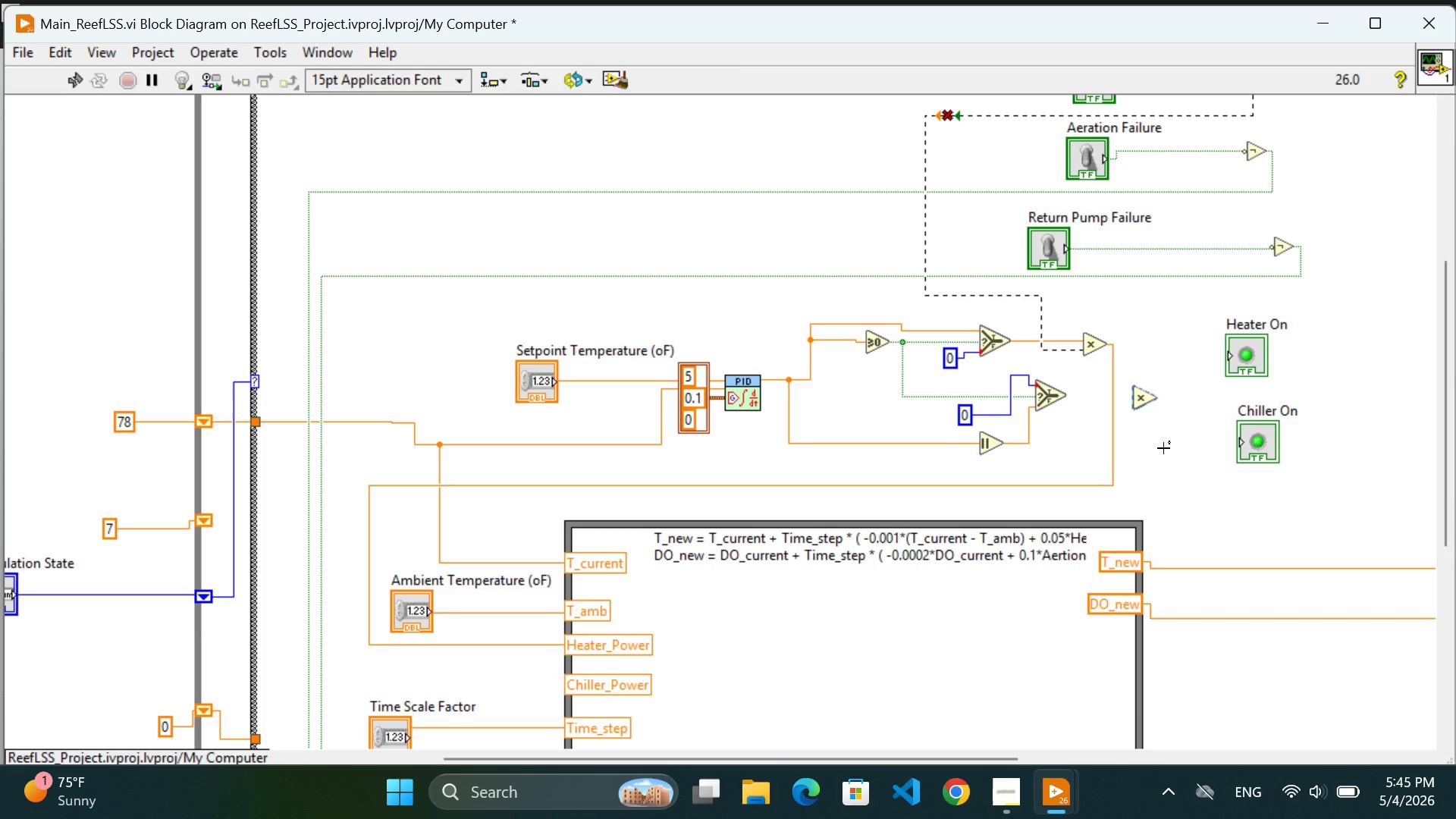 
left_click([1163, 448])
 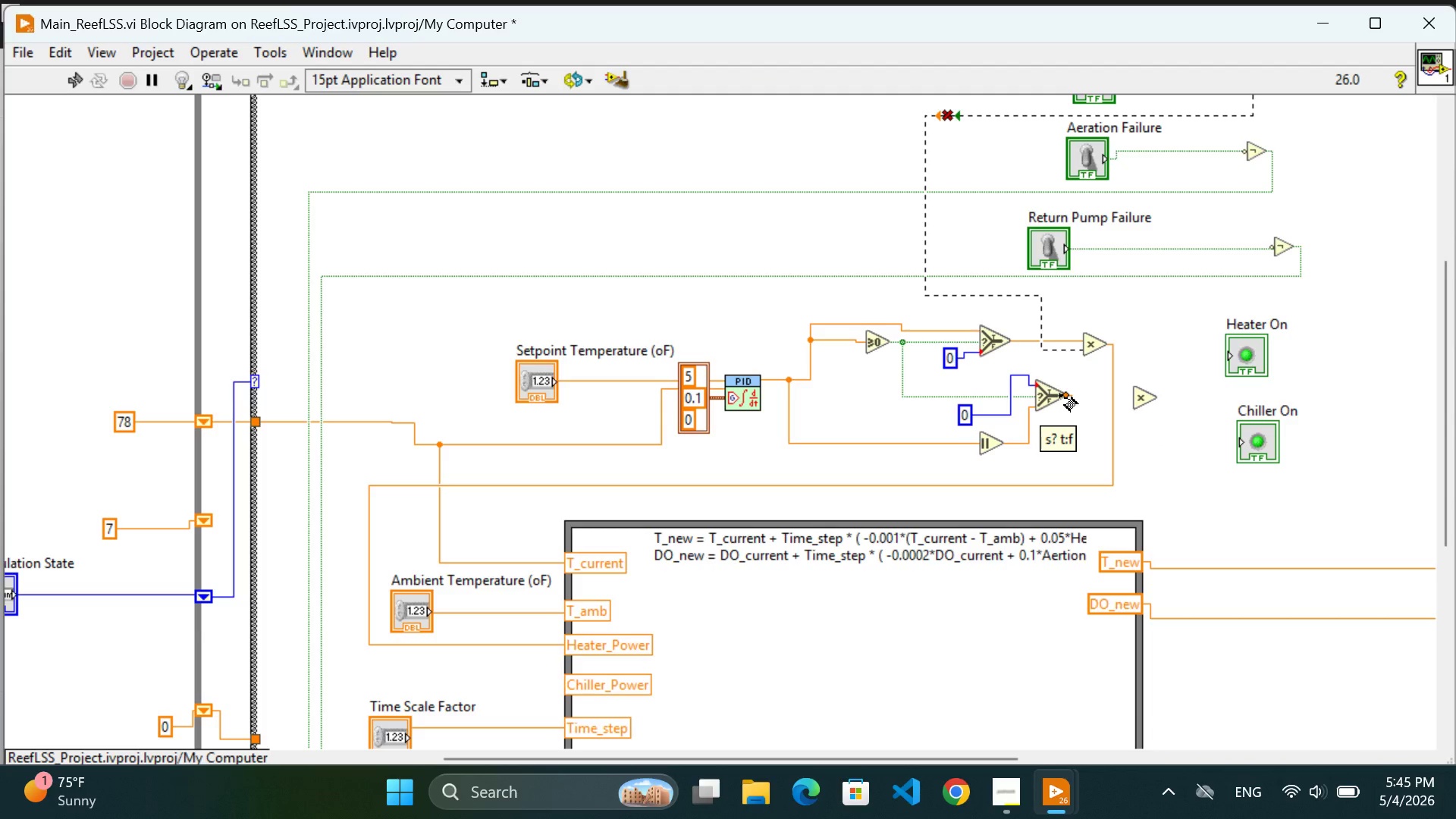 
left_click([1065, 398])
 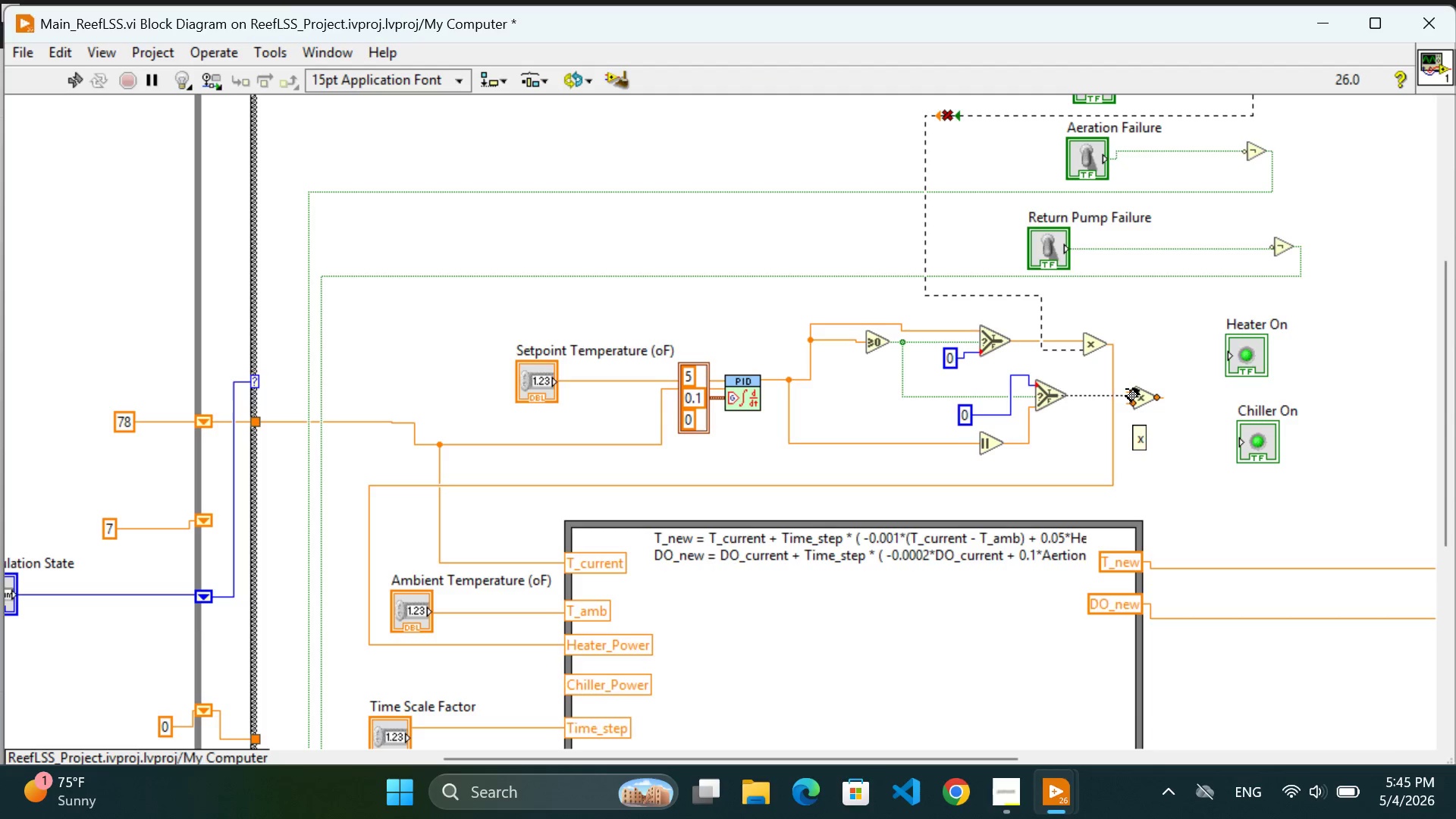 
left_click([1126, 389])
 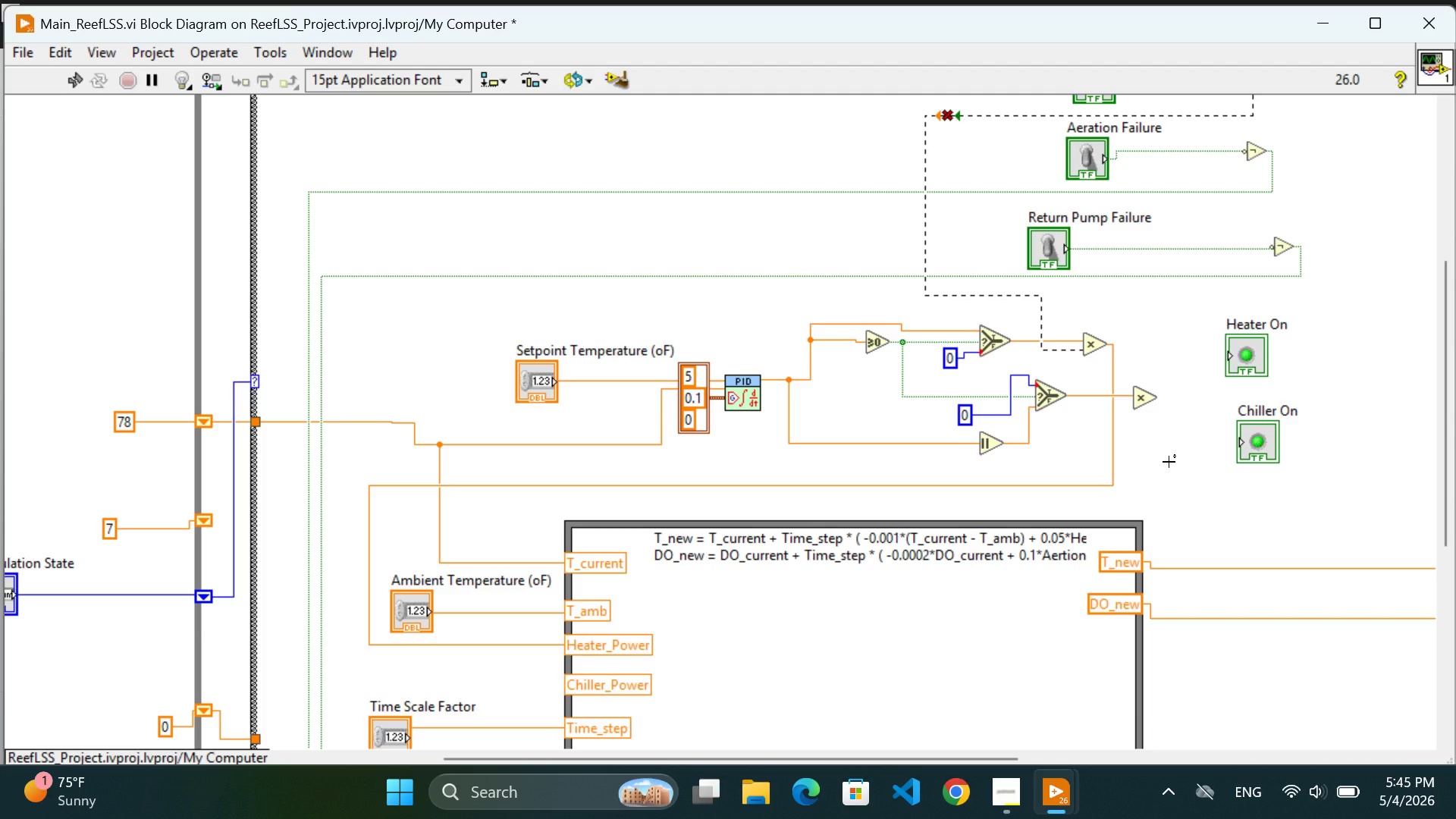 
wait(17.22)
 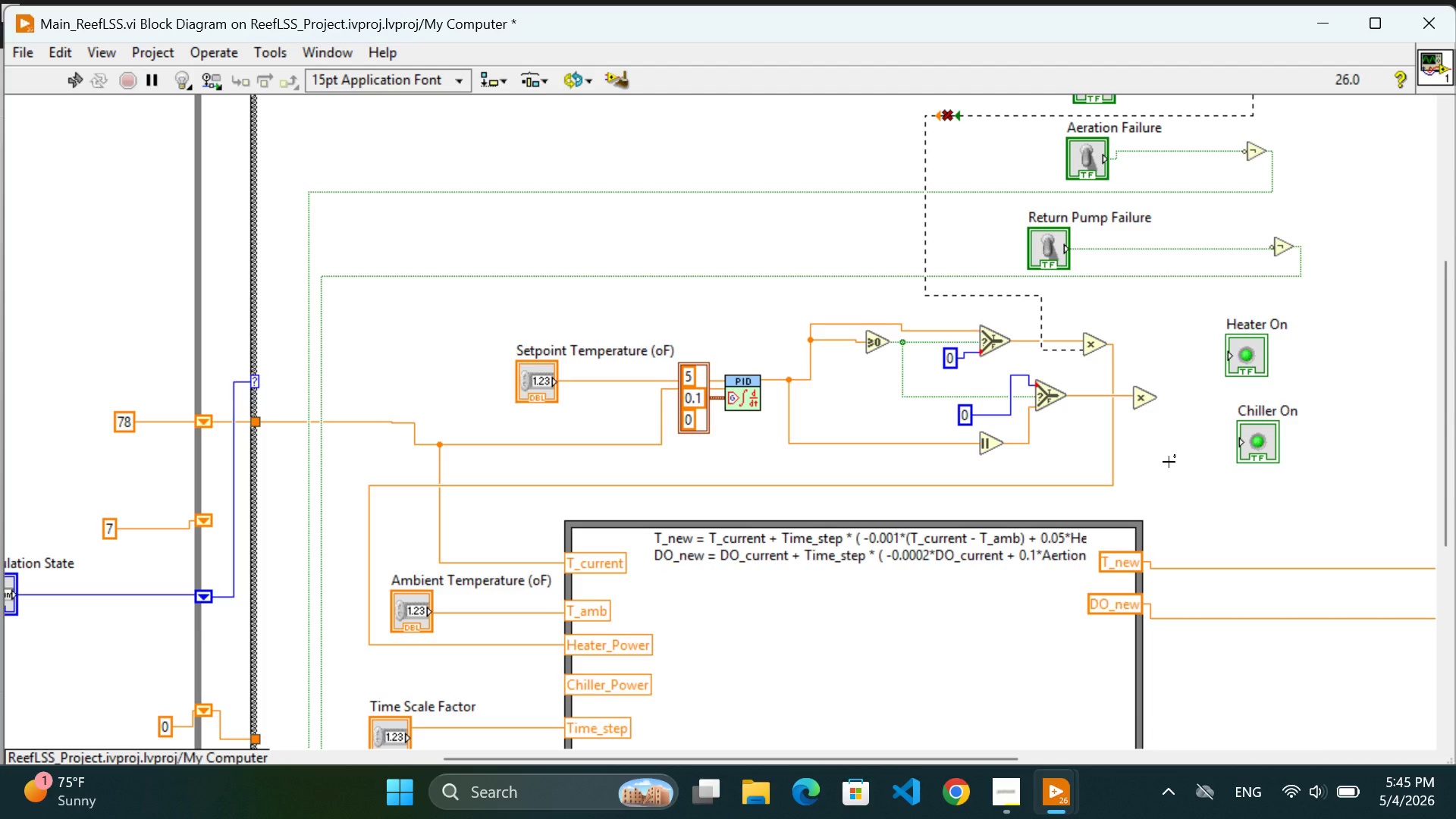 
scroll: coordinate [1169, 462], scroll_direction: up, amount: 2.0
 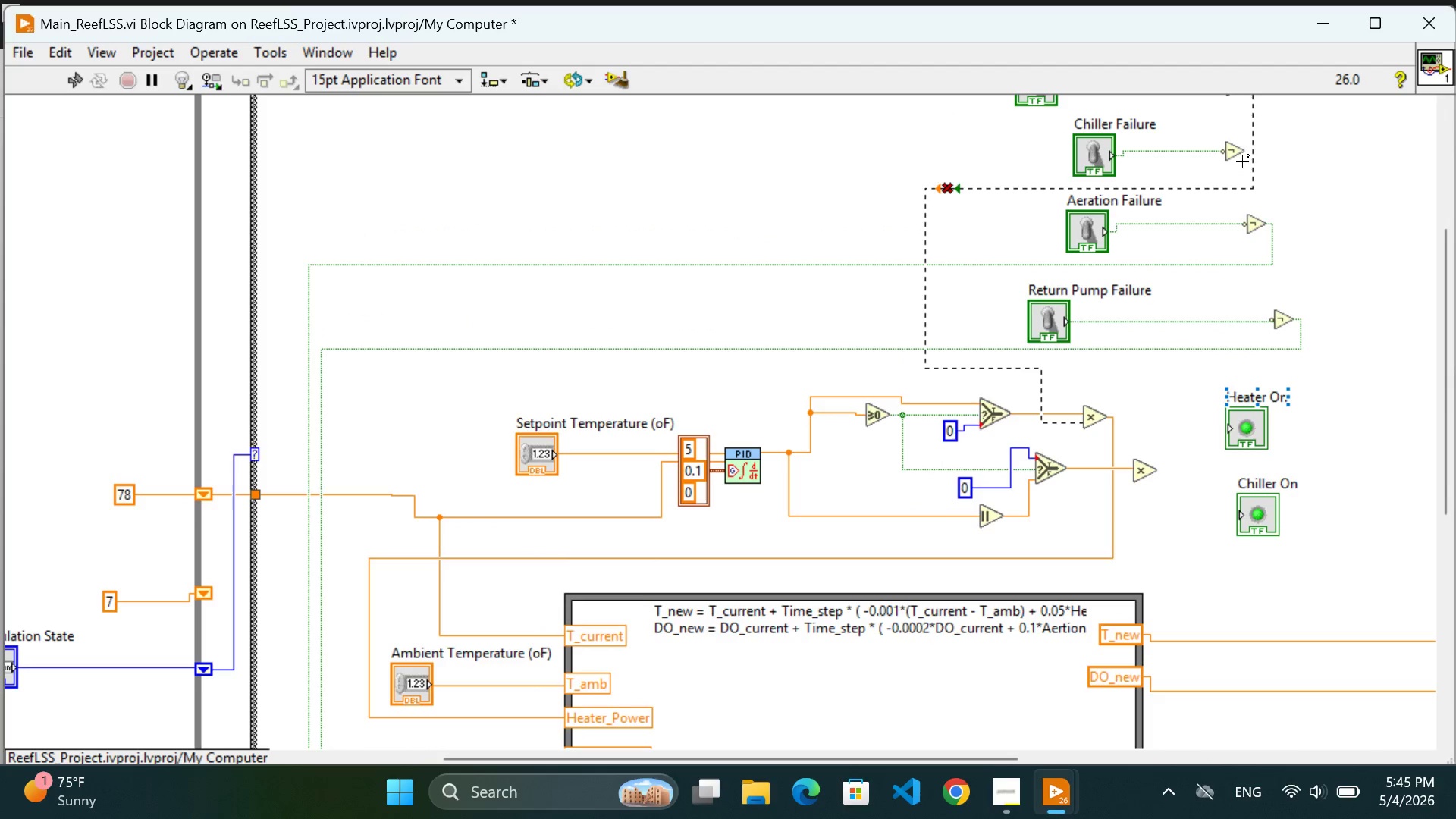 
left_click_drag(start_coordinate=[1253, 164], to_coordinate=[1267, 168])
 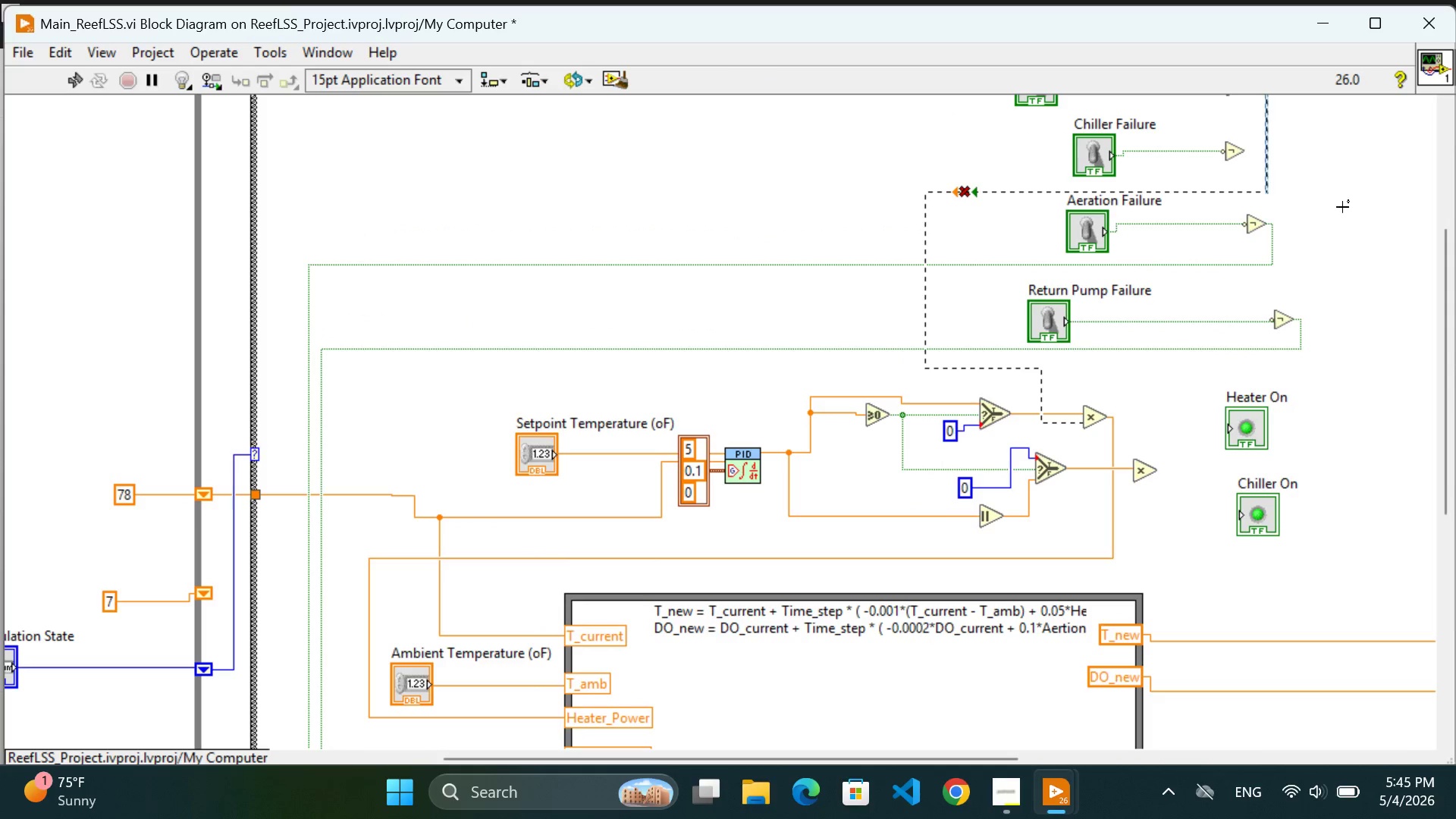 
left_click([1343, 207])
 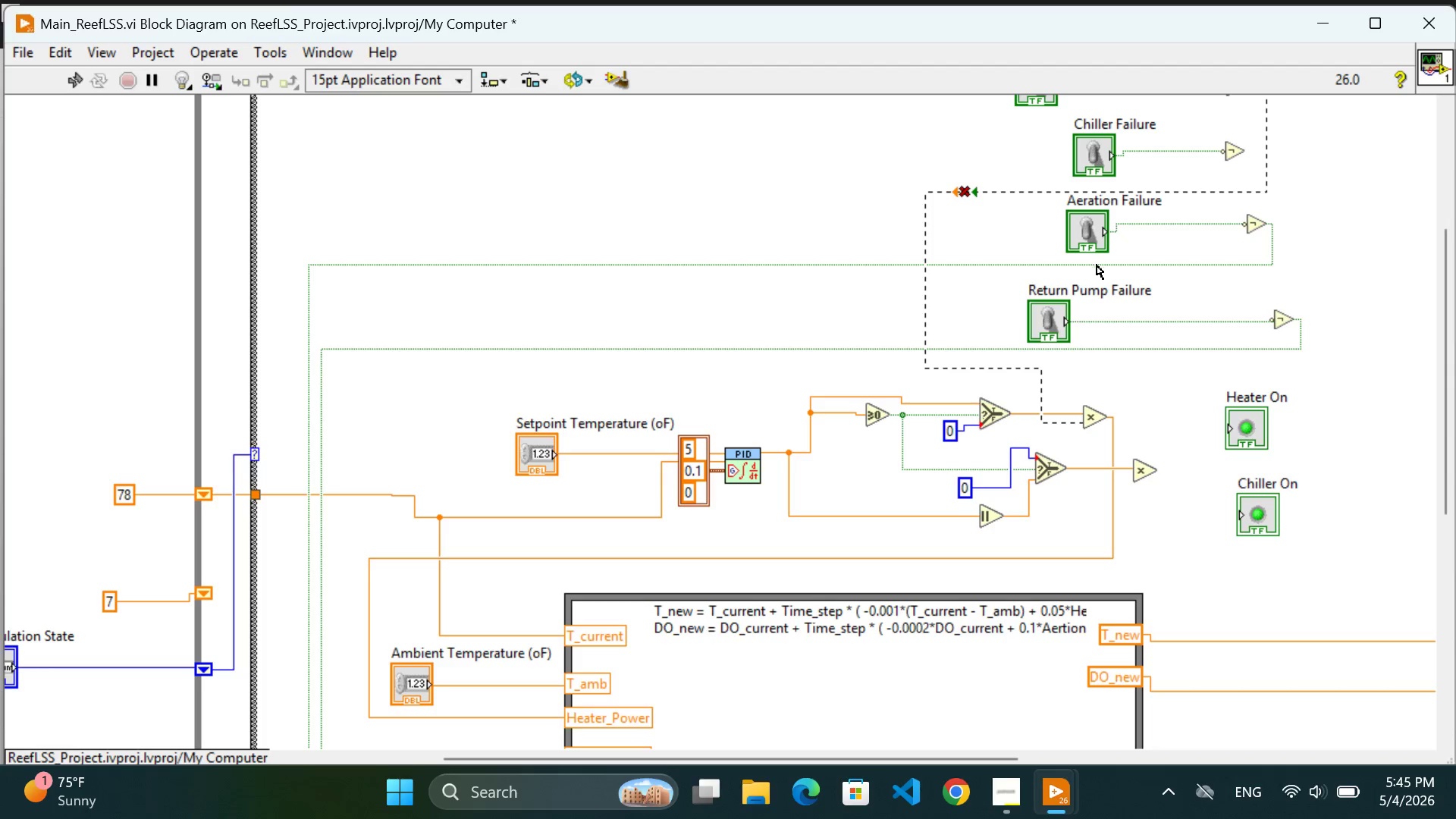 
left_click_drag(start_coordinate=[1097, 265], to_coordinate=[1100, 275])
 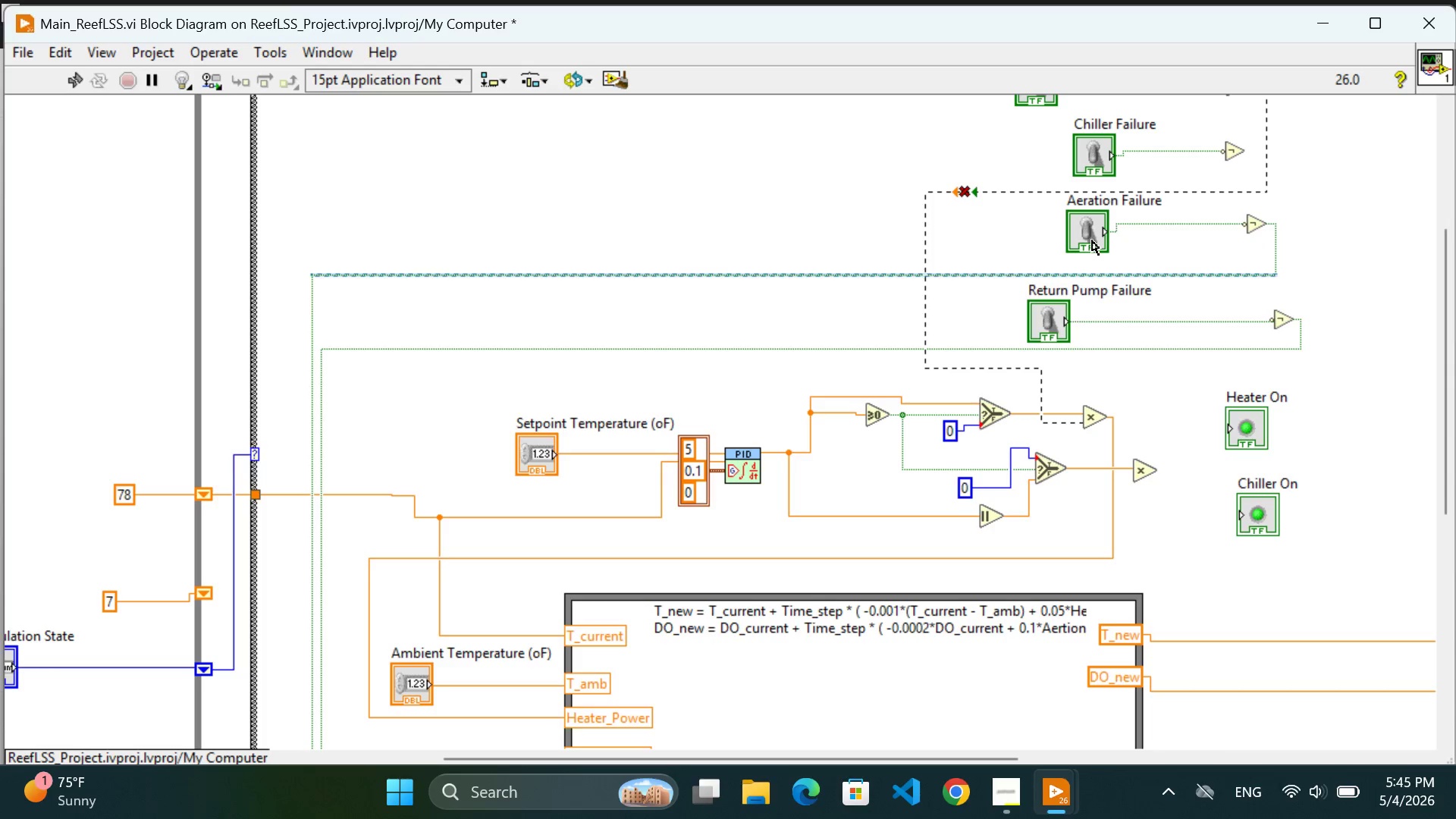 
left_click_drag(start_coordinate=[1092, 240], to_coordinate=[1089, 253])
 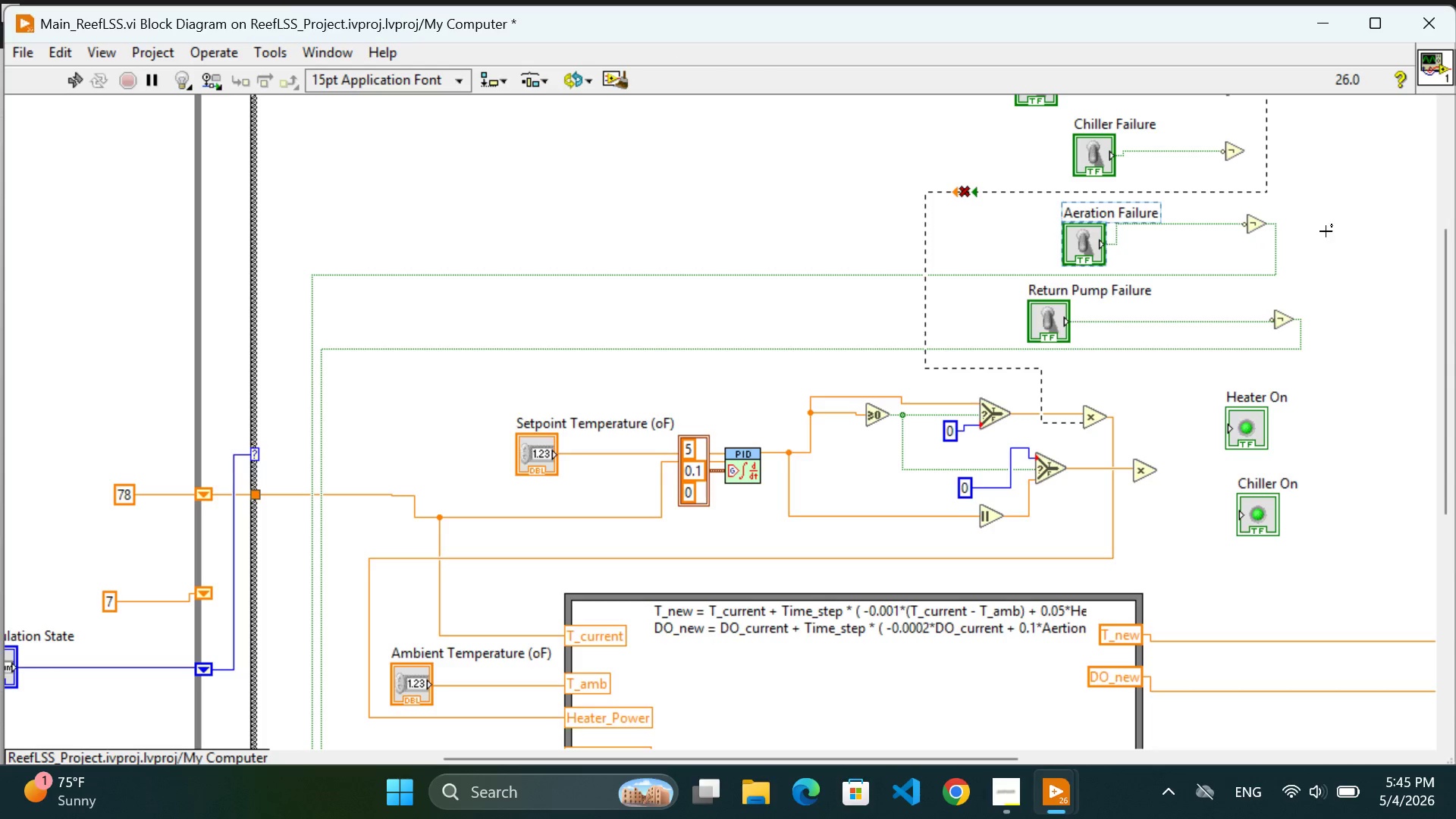 
left_click([1328, 224])
 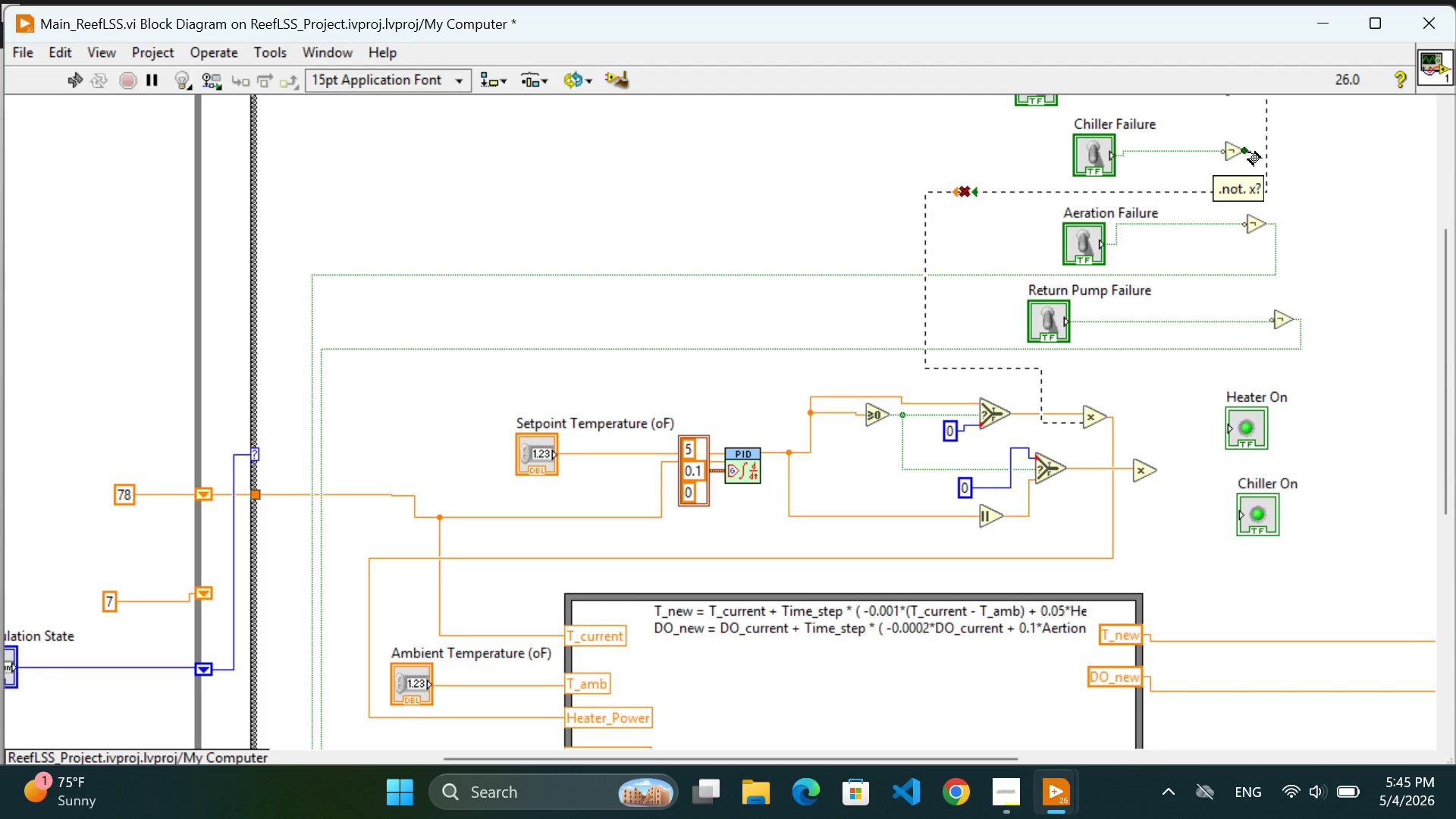 
left_click([1248, 152])
 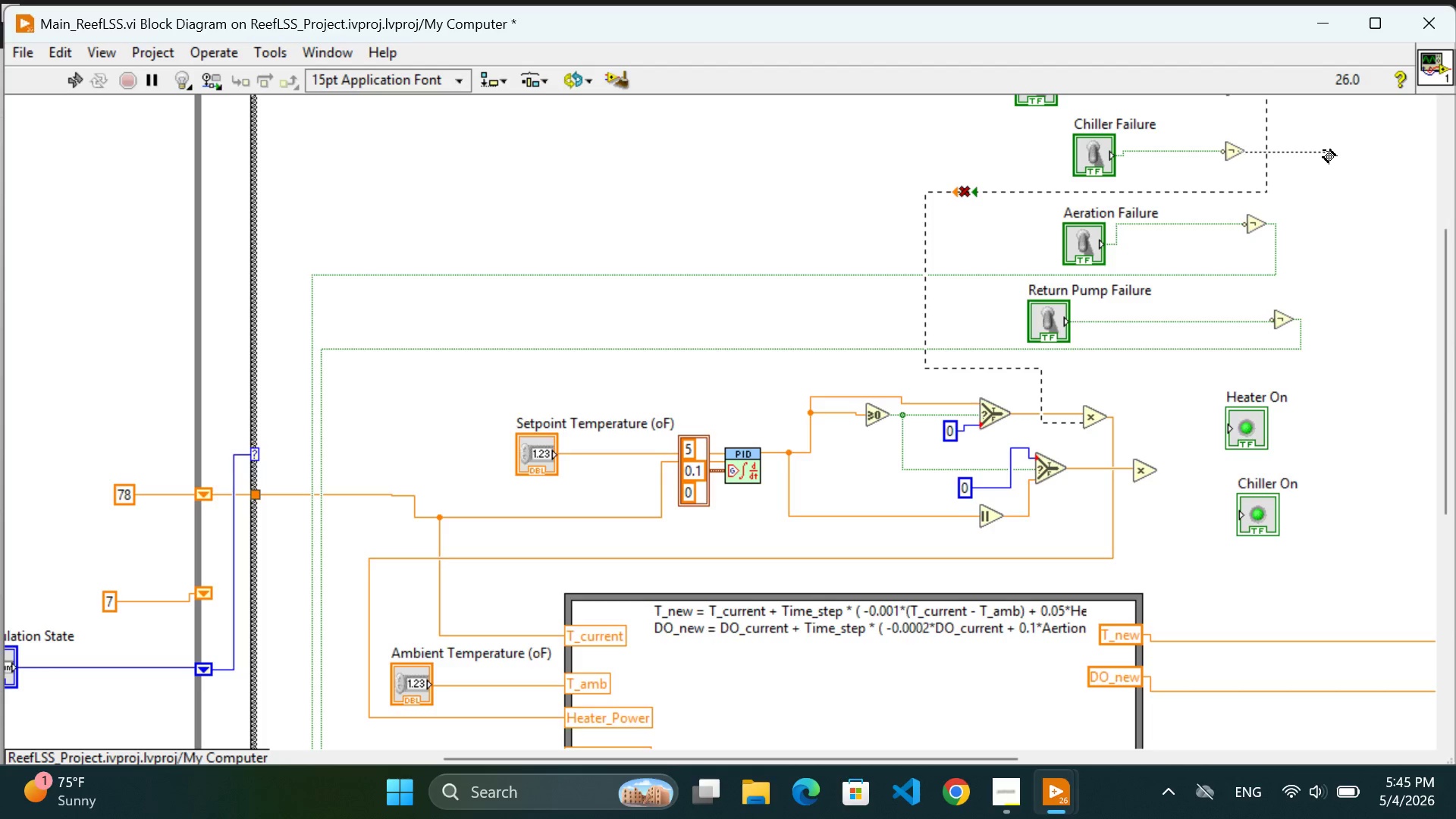 
wait(8.12)
 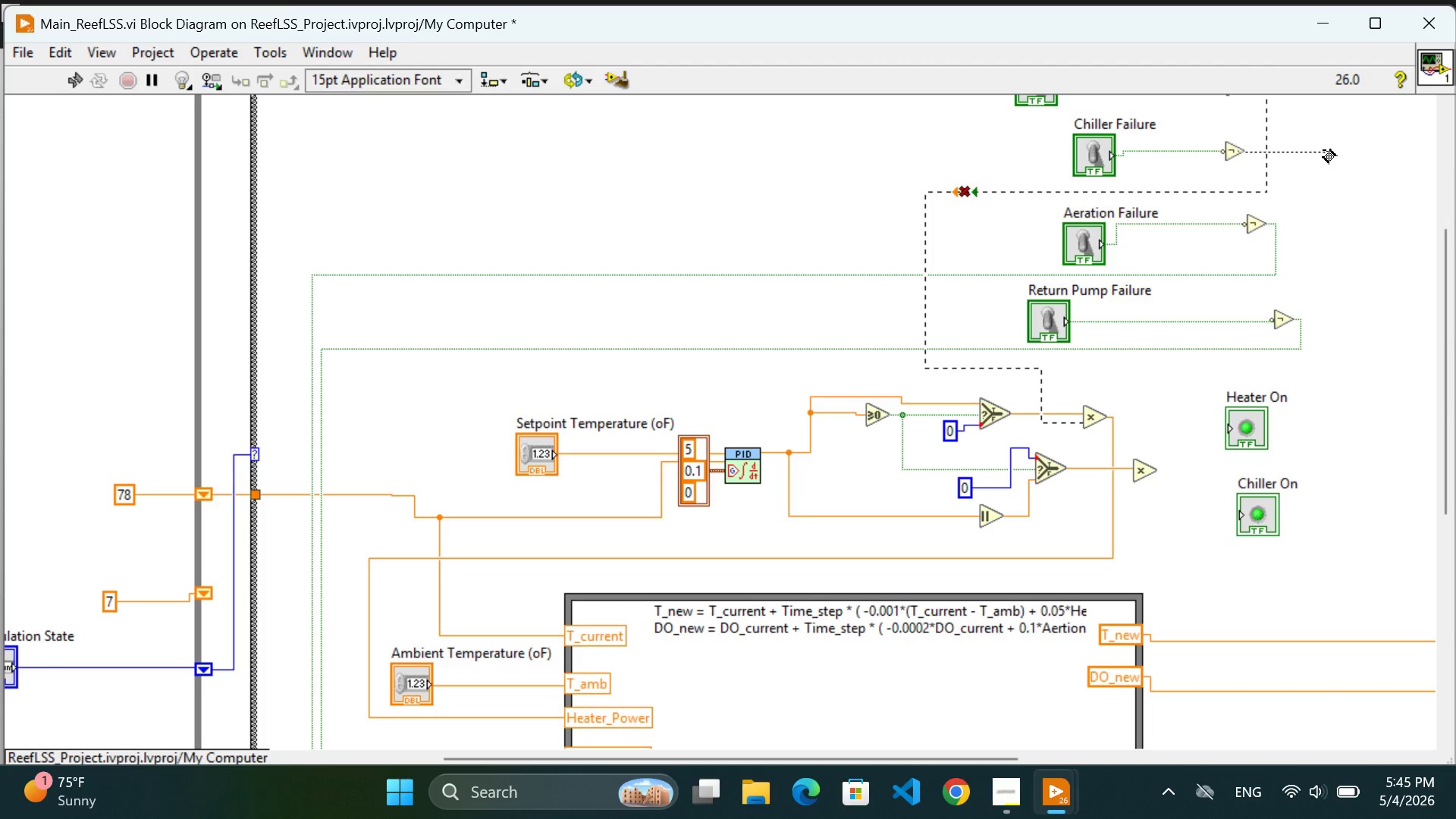 
left_click([1330, 263])
 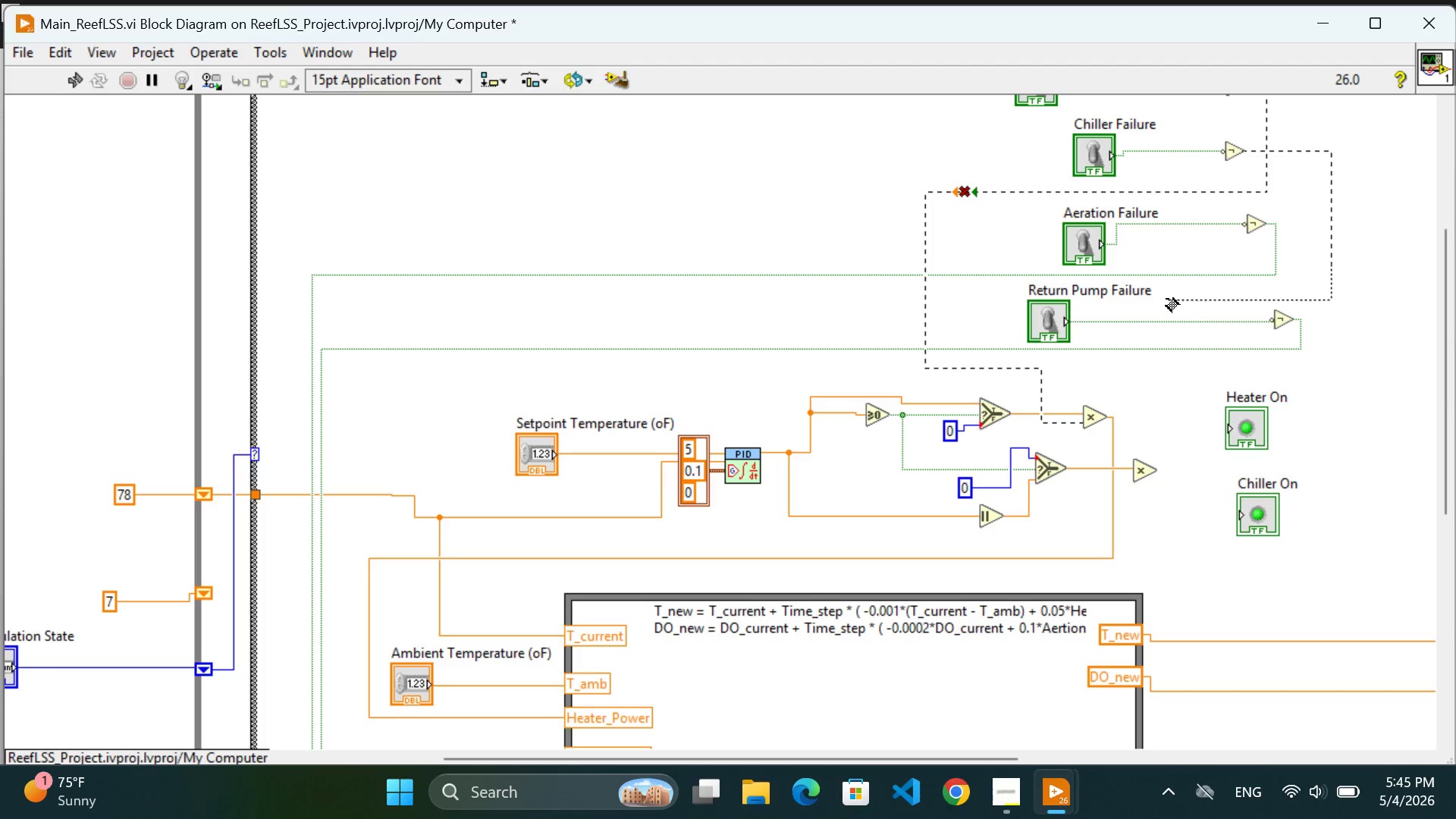 
wait(8.09)
 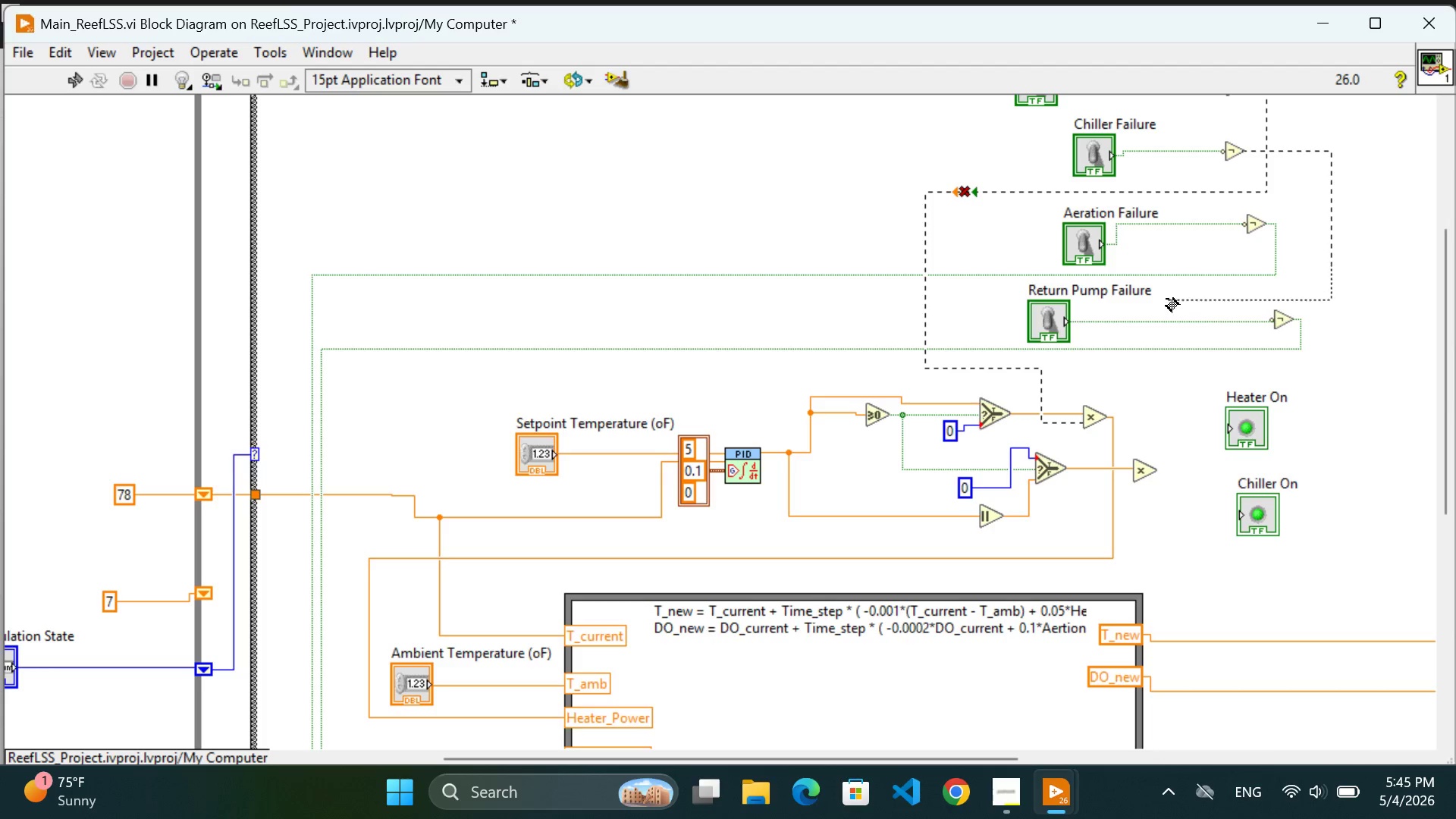 
left_click([1169, 295])
 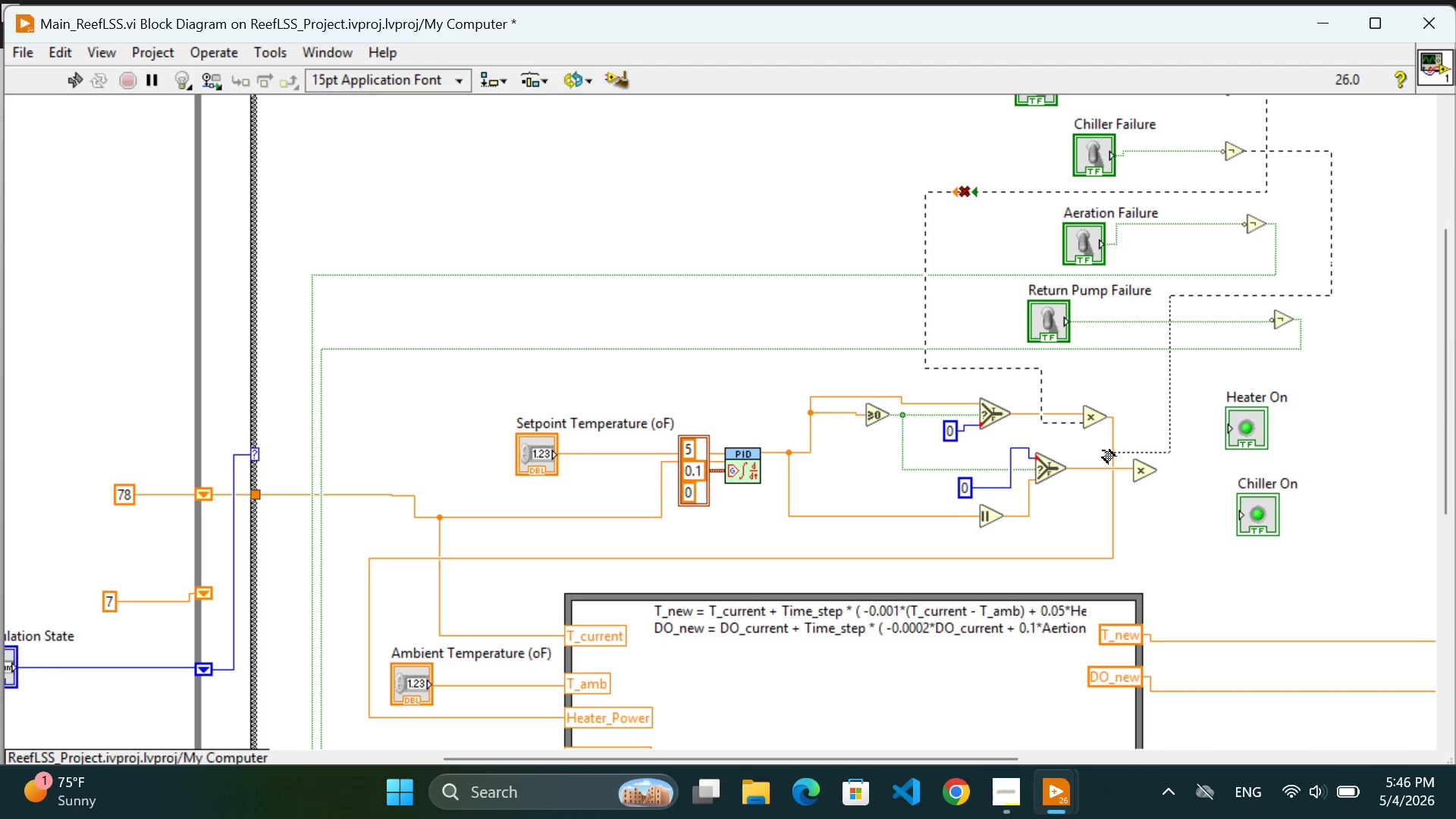 
left_click([1088, 450])
 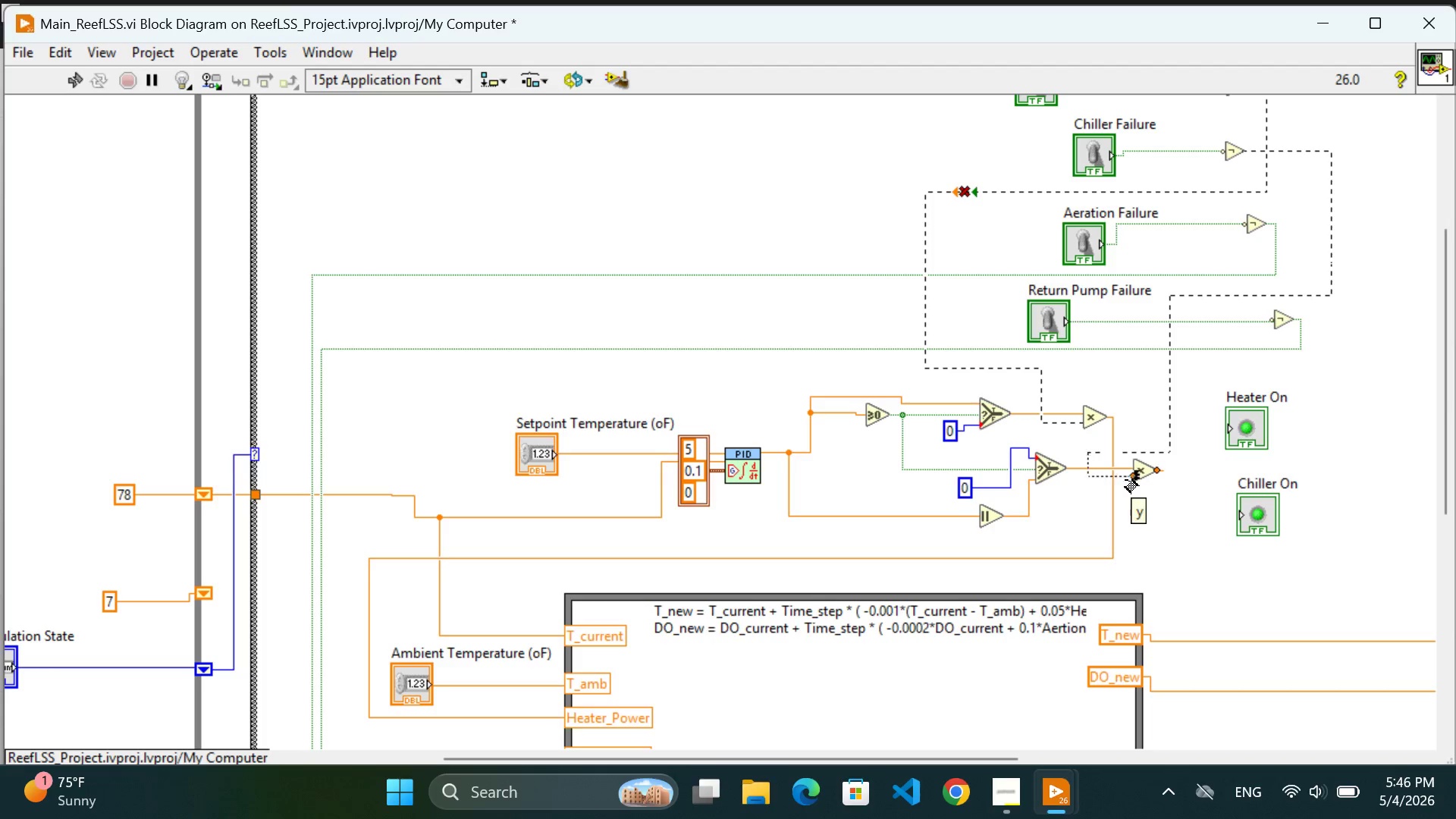 
left_click([1128, 482])
 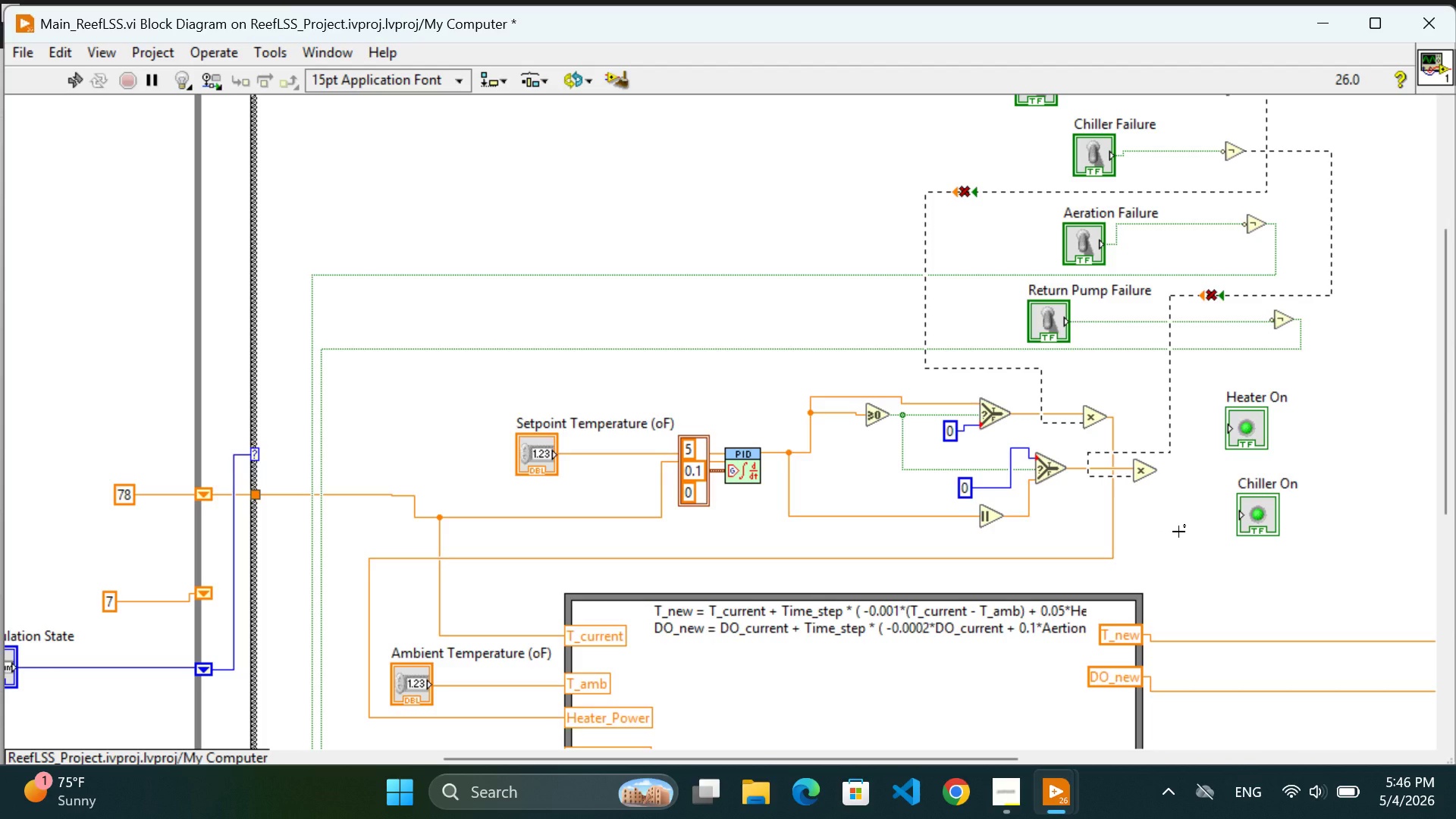 
wait(14.3)
 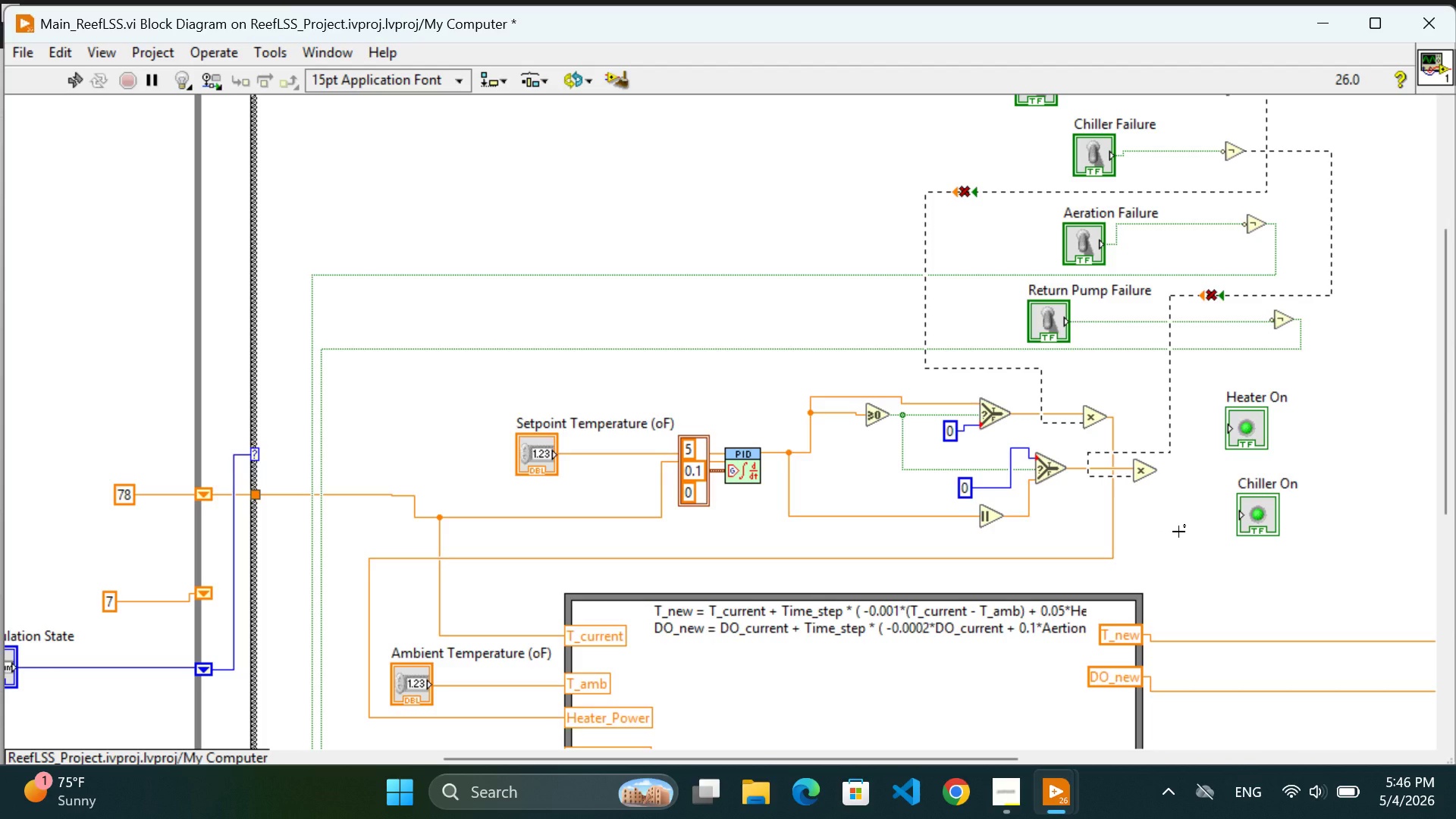 
scroll: coordinate [1178, 532], scroll_direction: down, amount: 4.0
 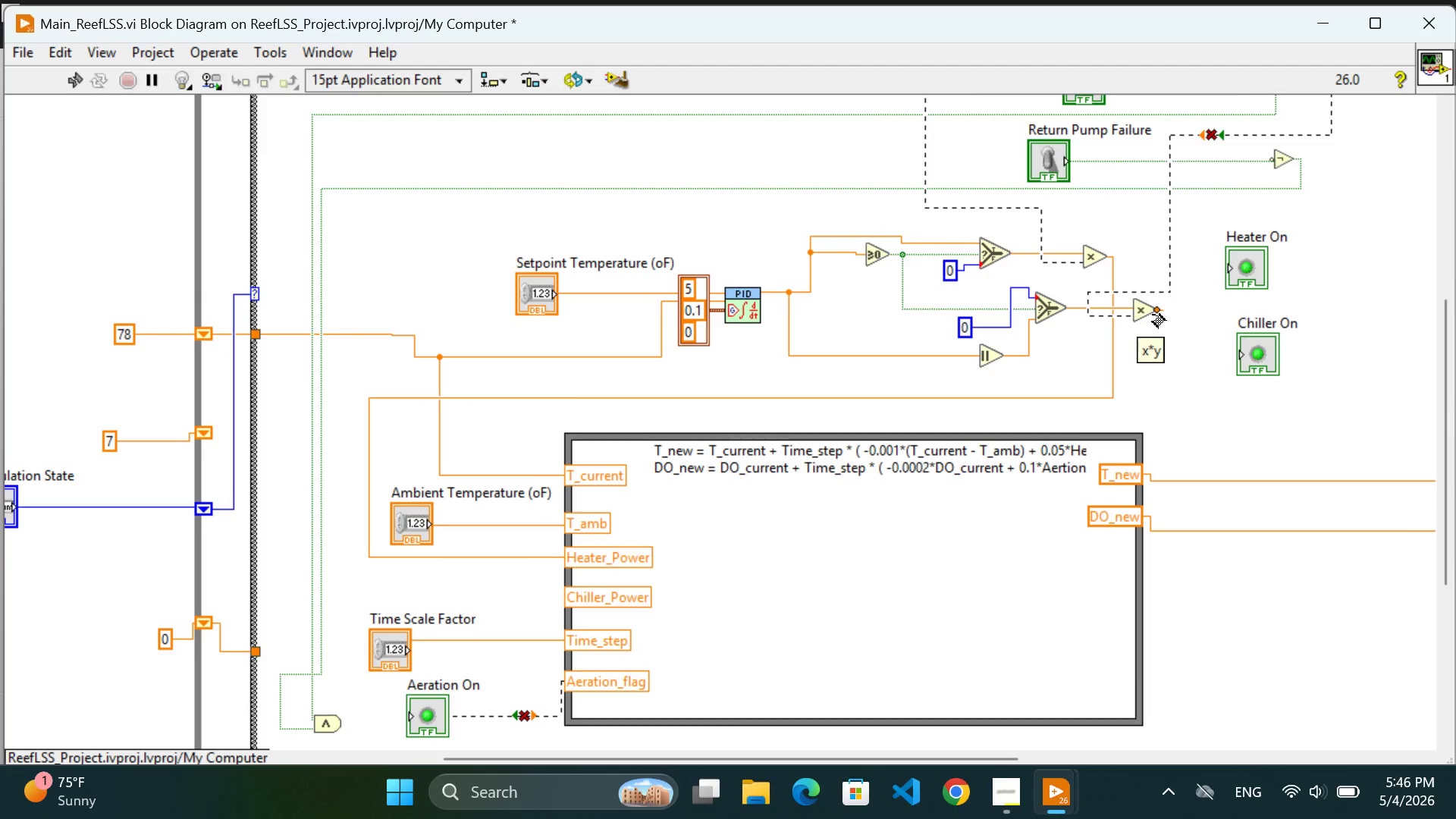 
left_click([1153, 313])
 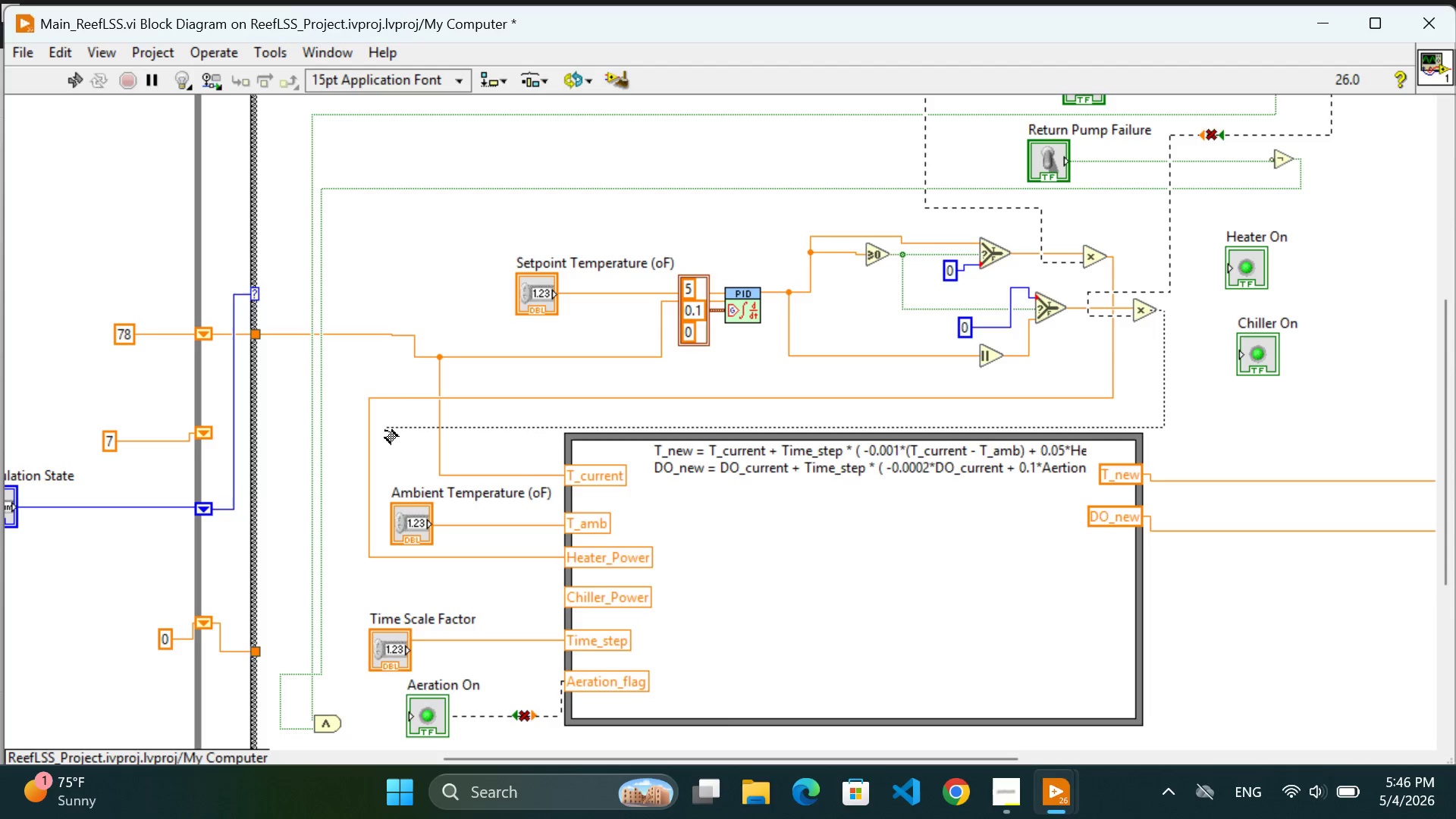 
wait(11.36)
 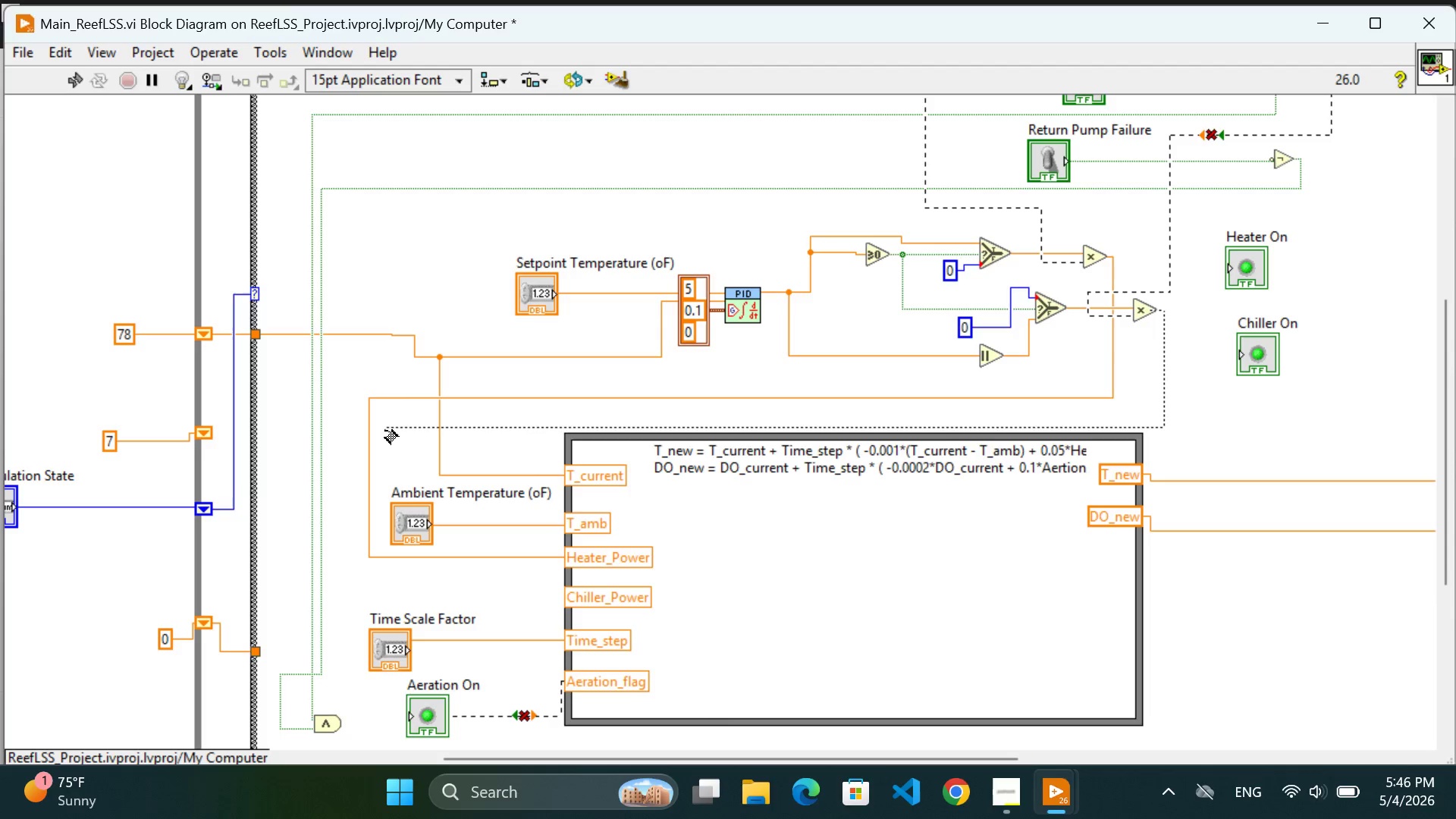 
left_click([353, 421])
 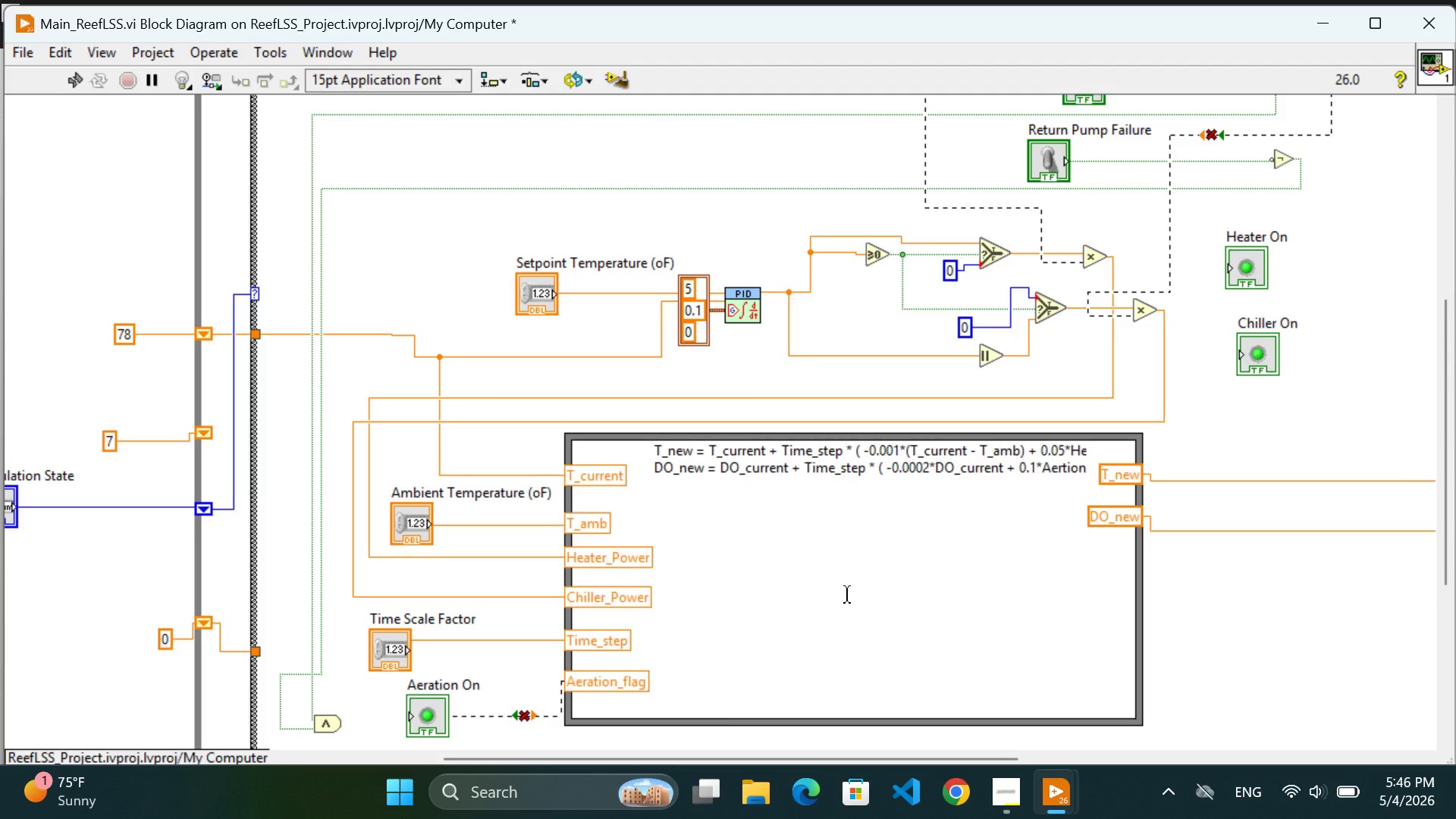 
wait(23.88)
 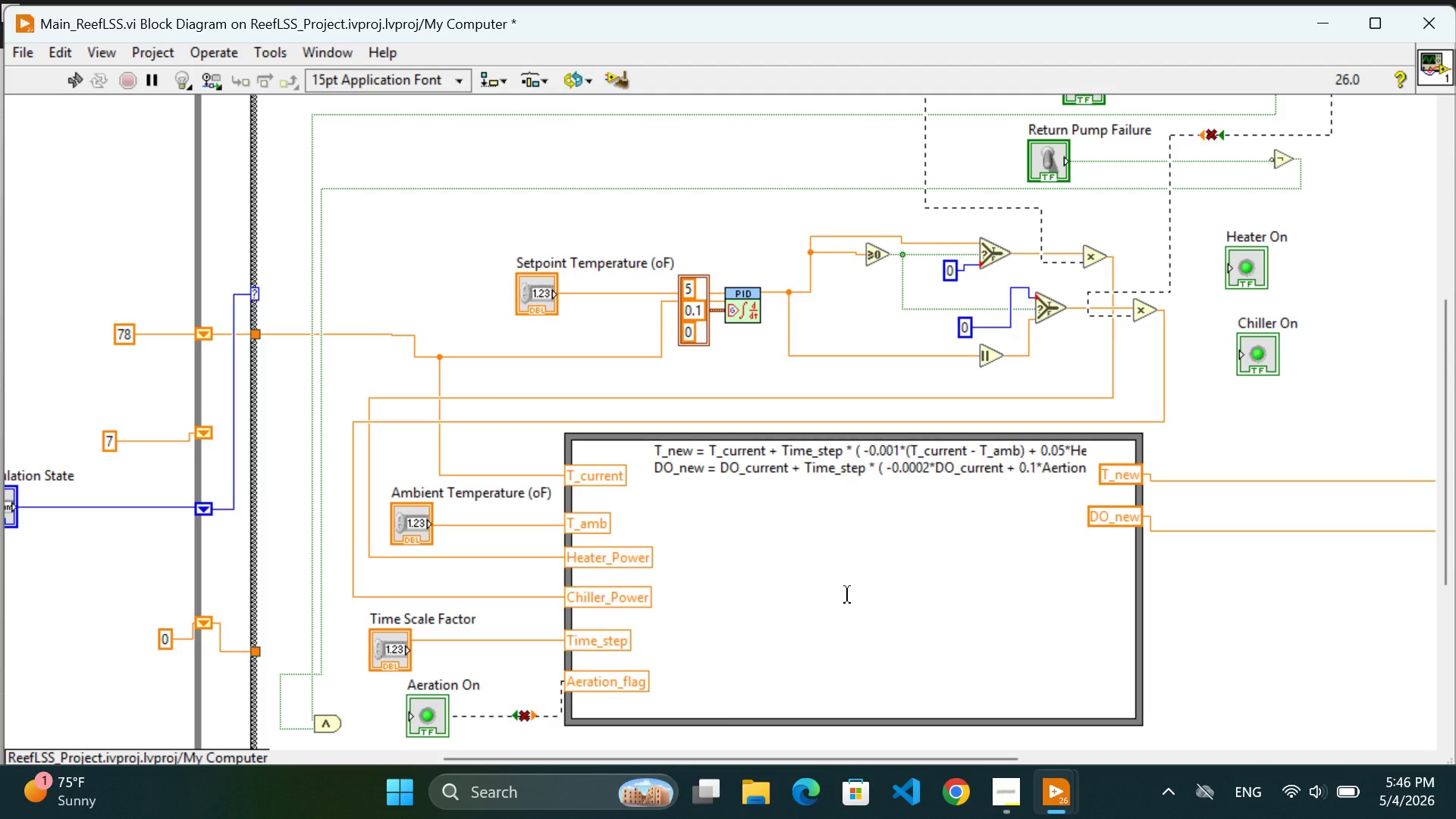 
scroll: coordinate [688, 595], scroll_direction: down, amount: 3.0
 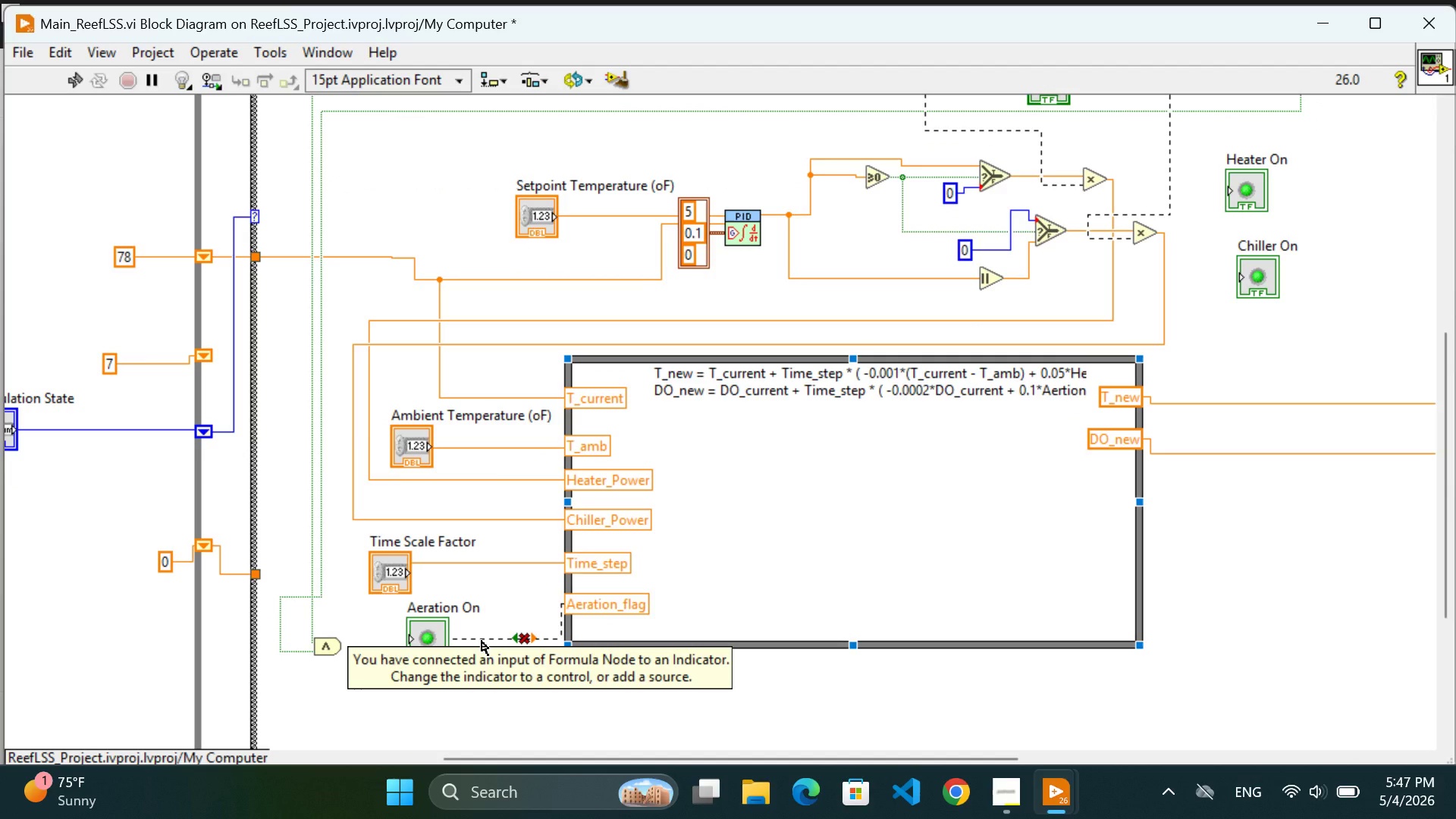 
left_click([482, 641])
 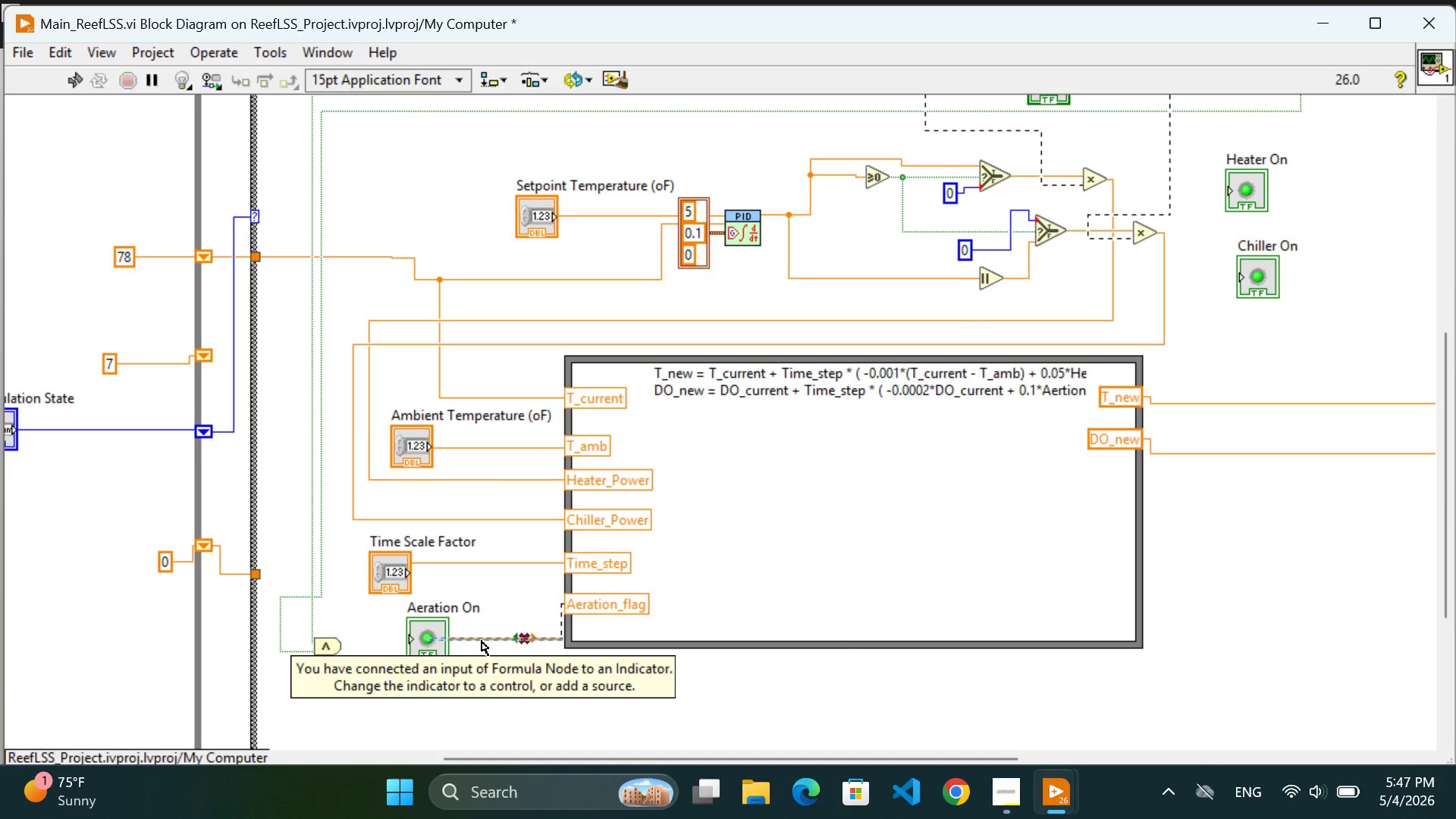 
key(Backspace)
 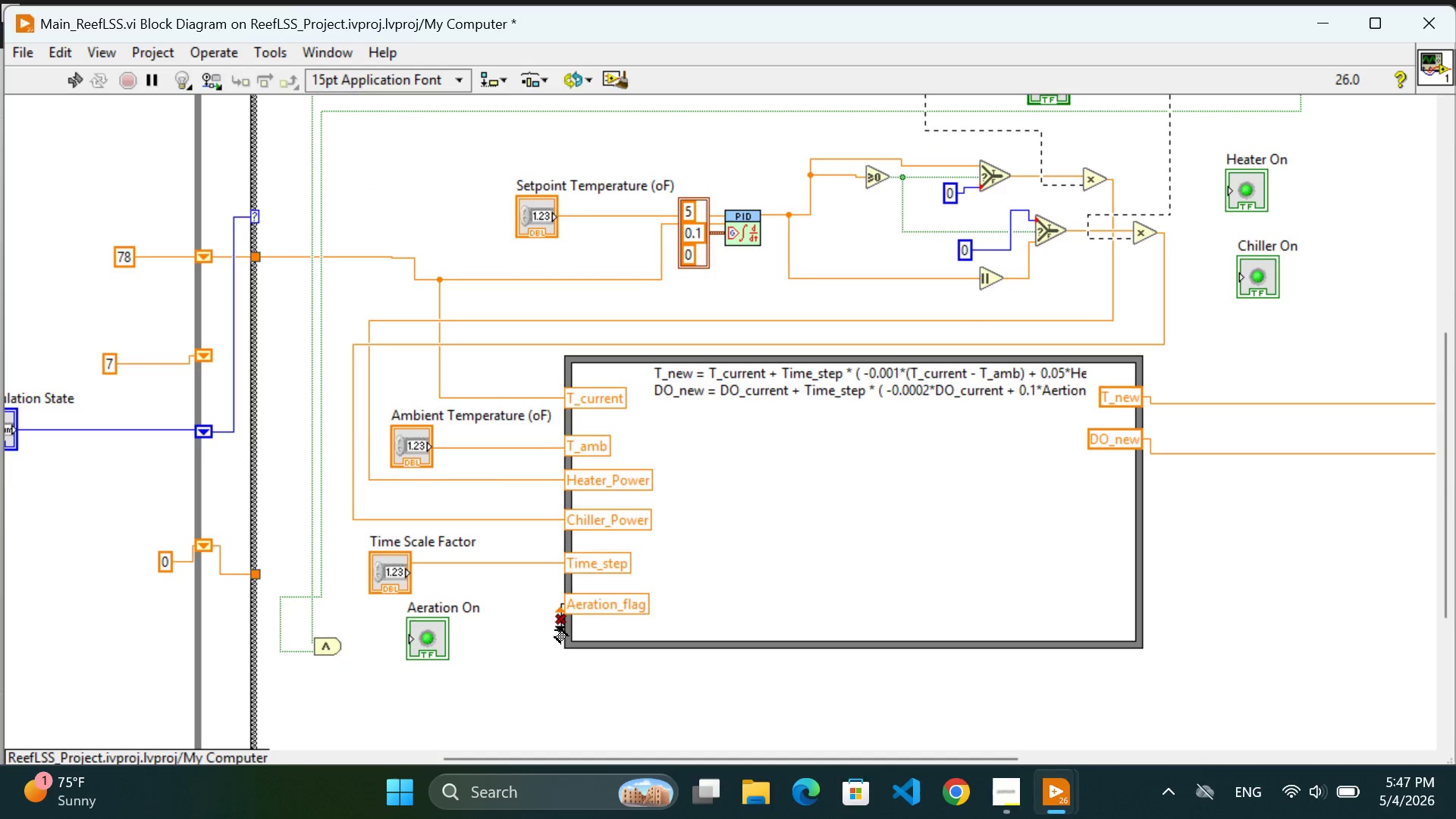 
left_click([556, 629])
 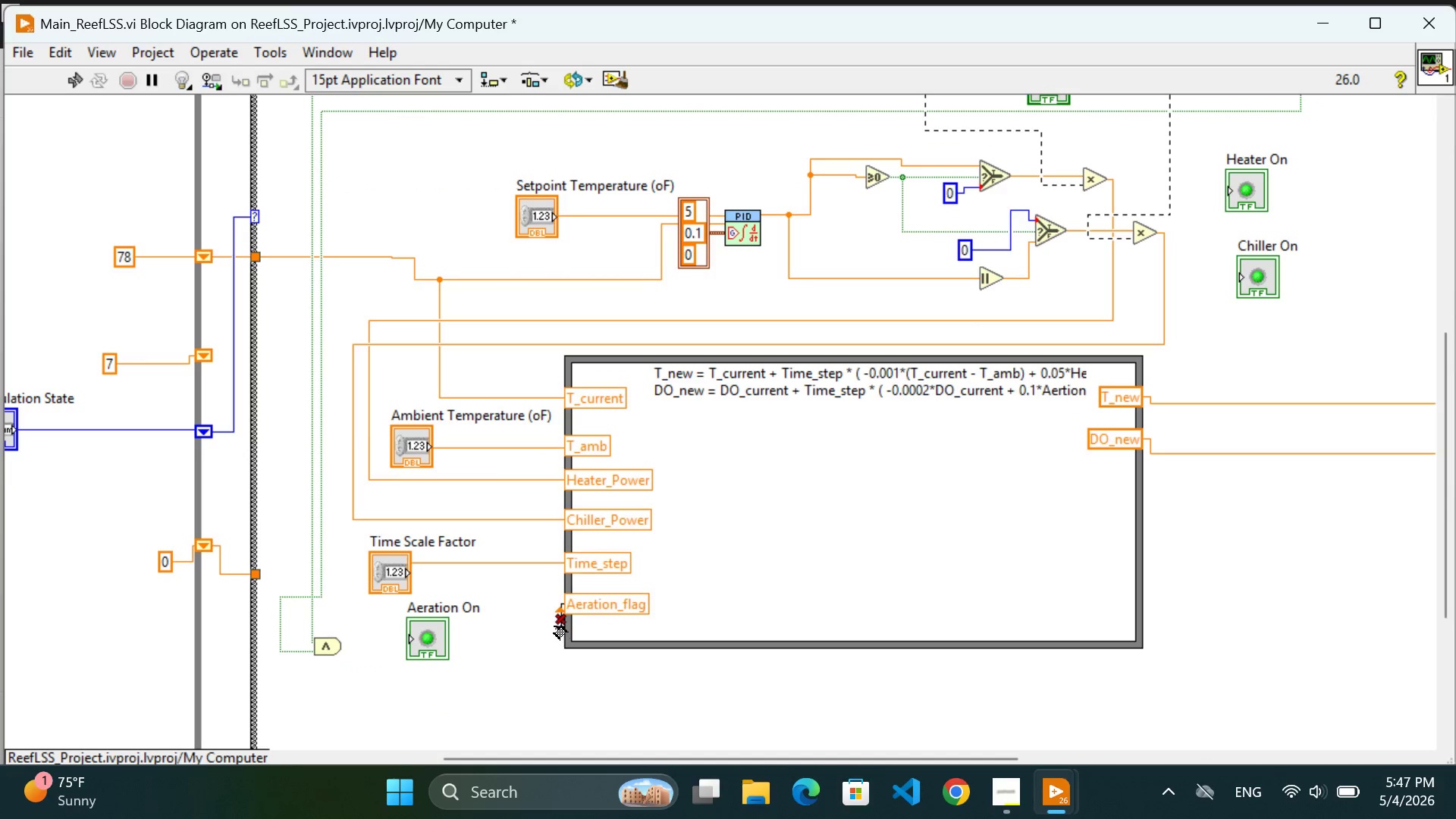 
left_click([554, 625])
 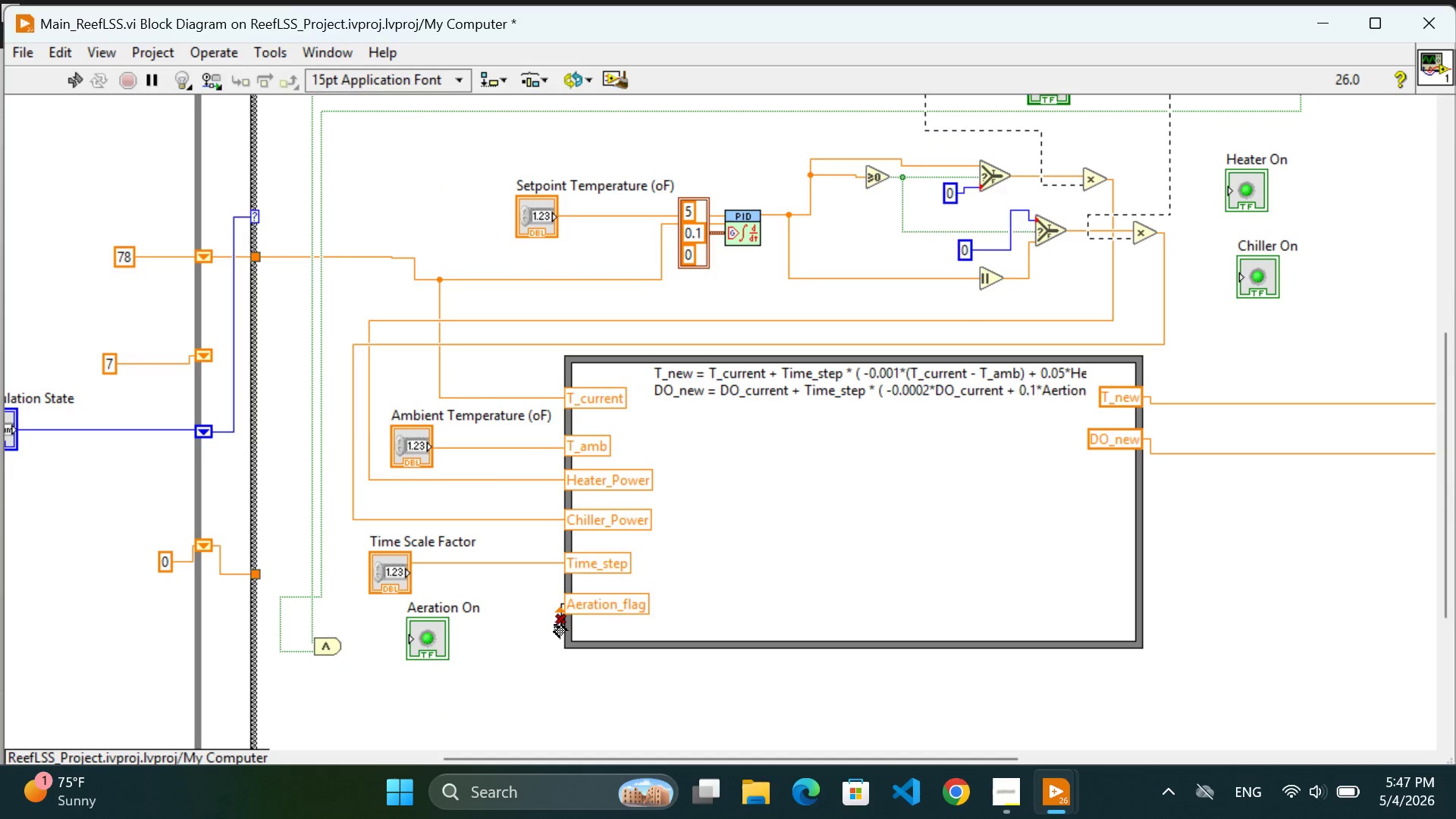 
key(Backspace)
 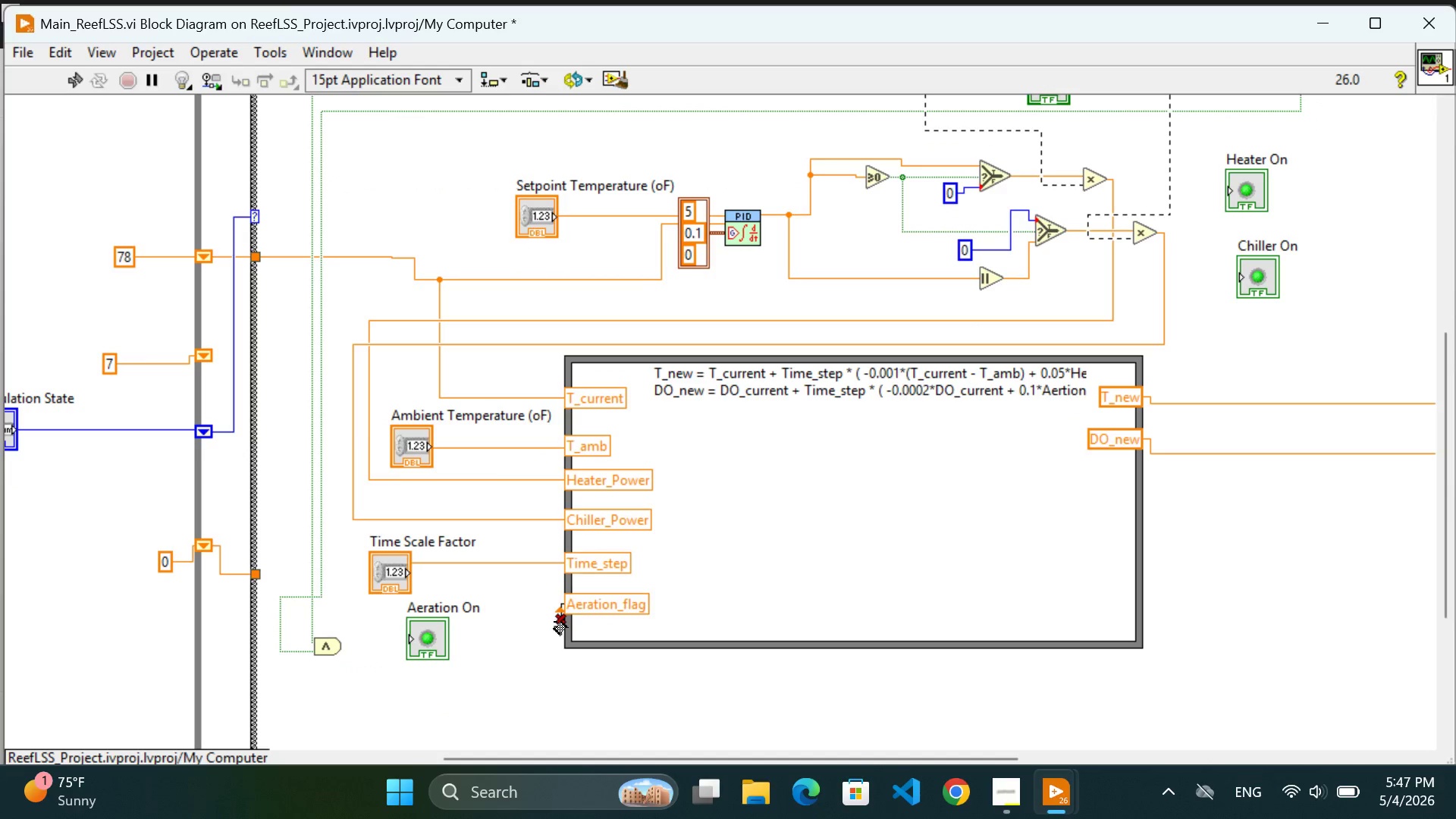 
left_click([554, 622])
 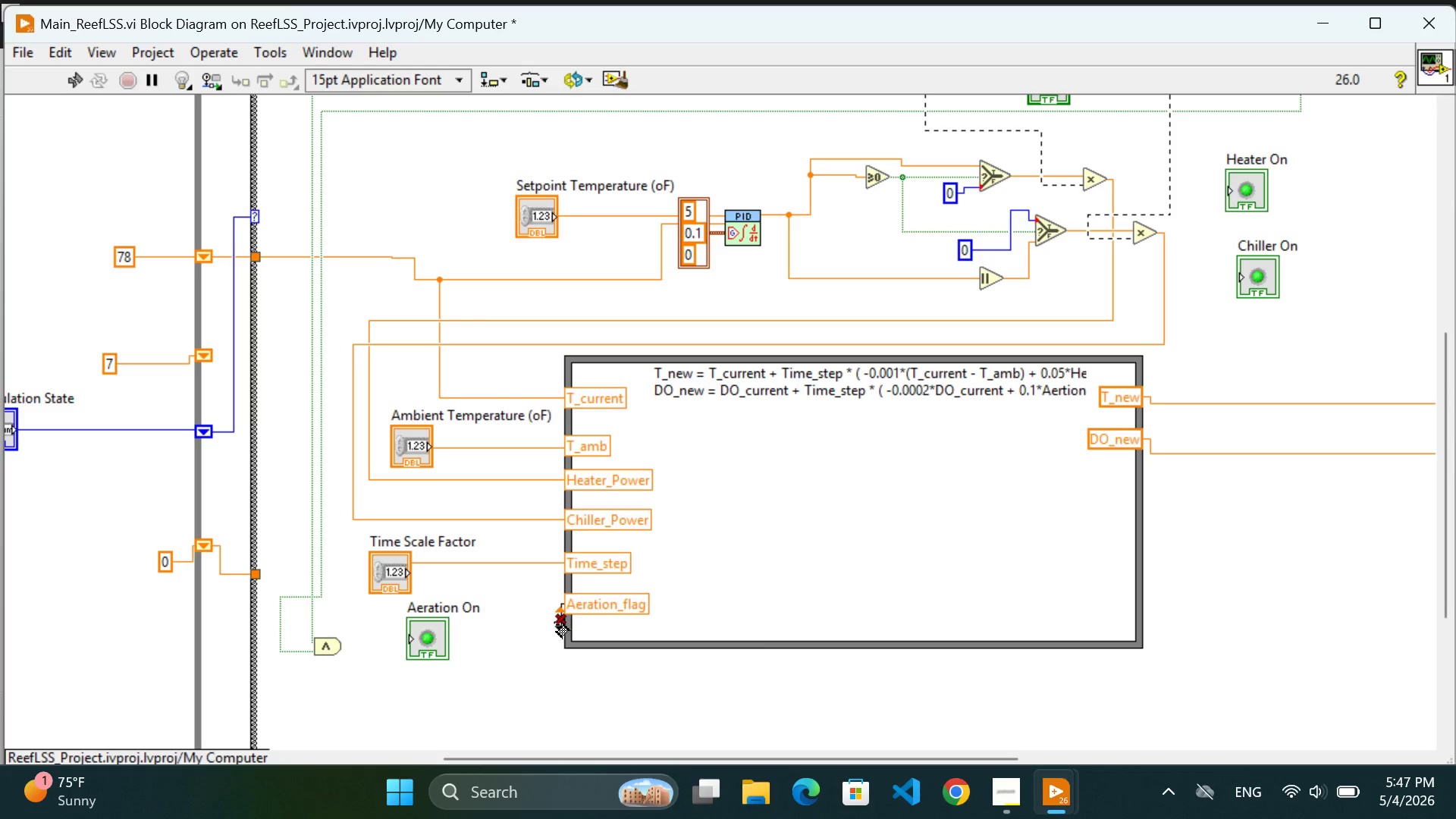 
double_click([557, 625])
 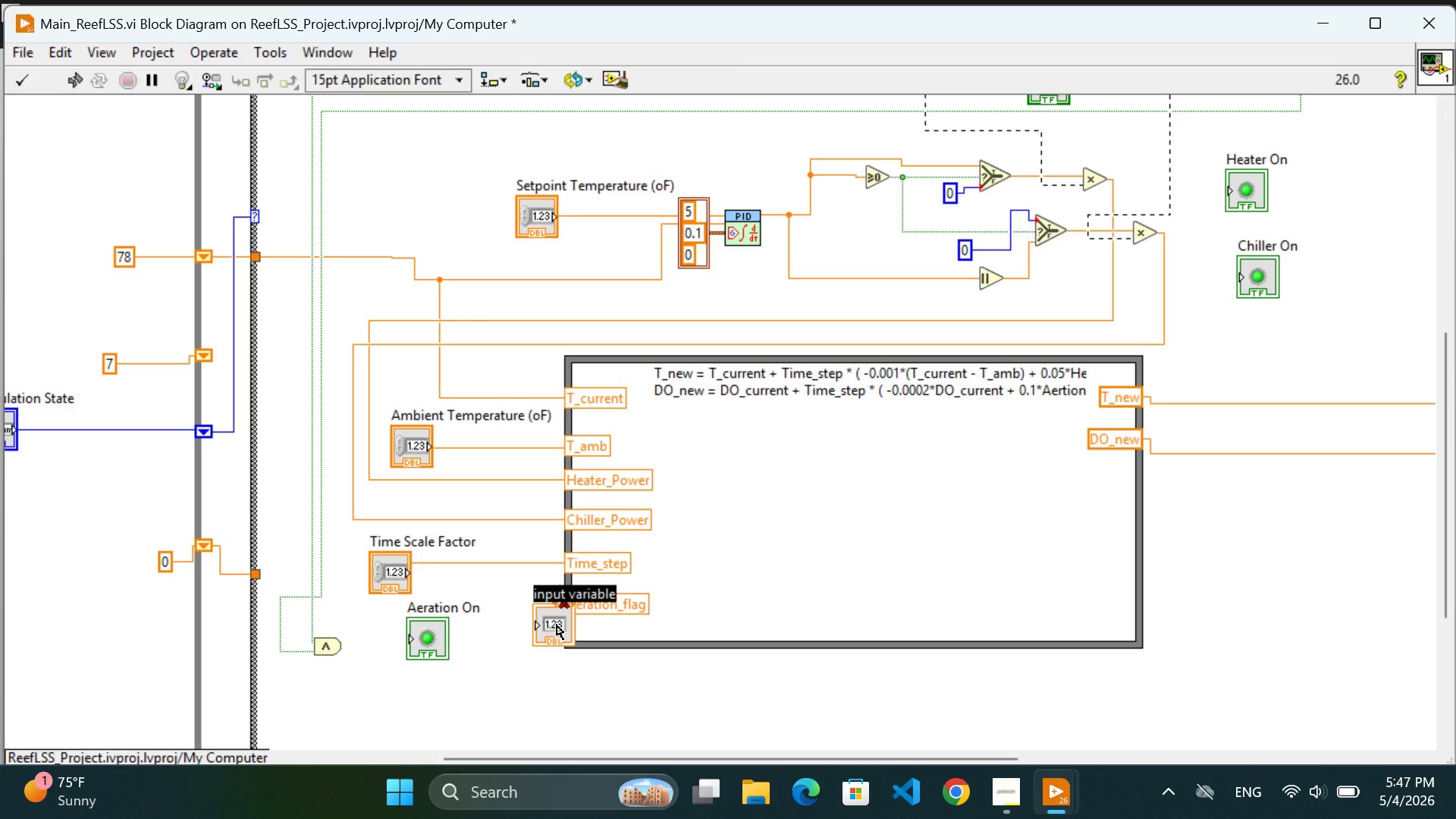 
triple_click([557, 625])
 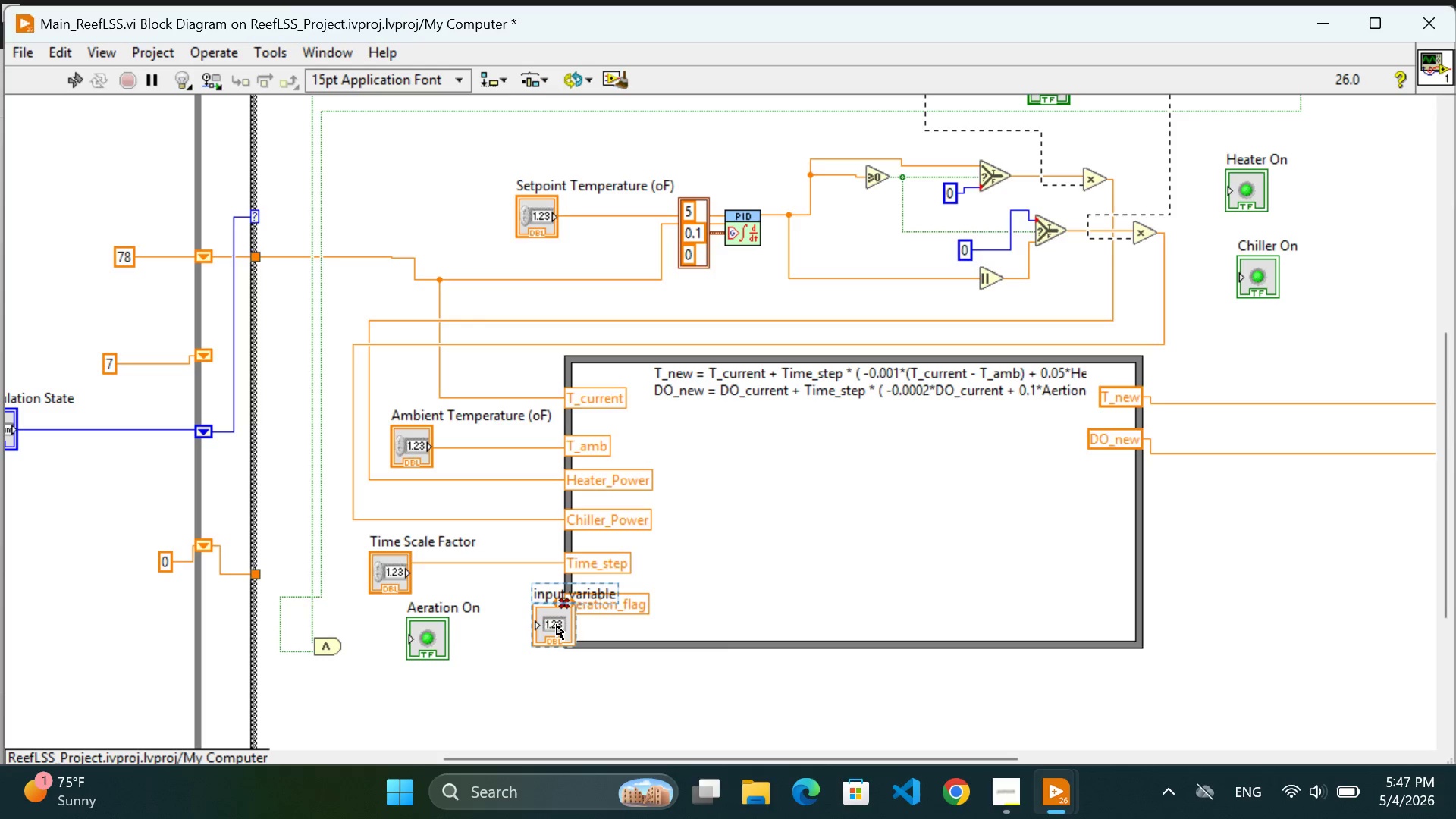 
key(Control+Z)
 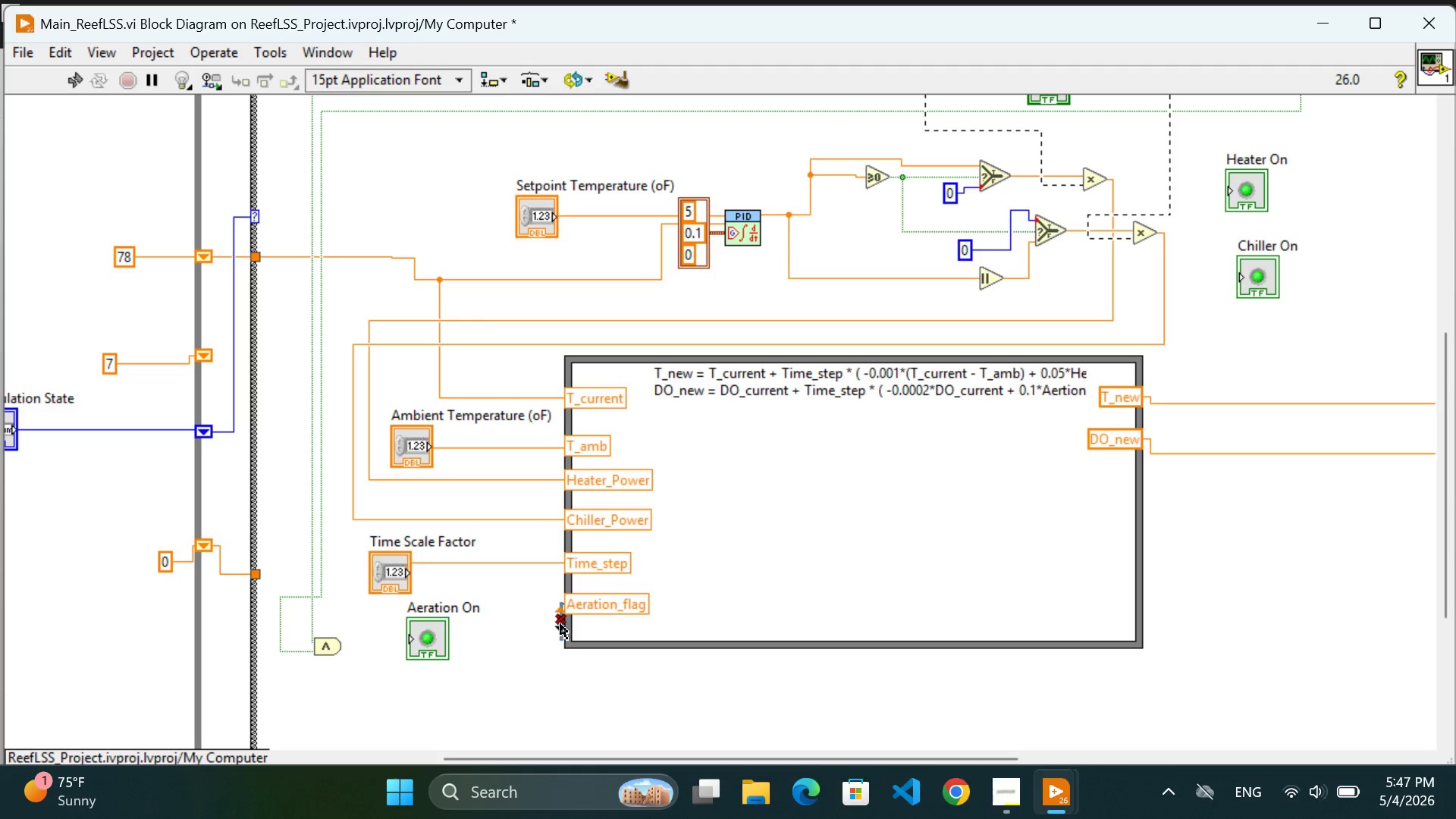 
left_click([559, 617])
 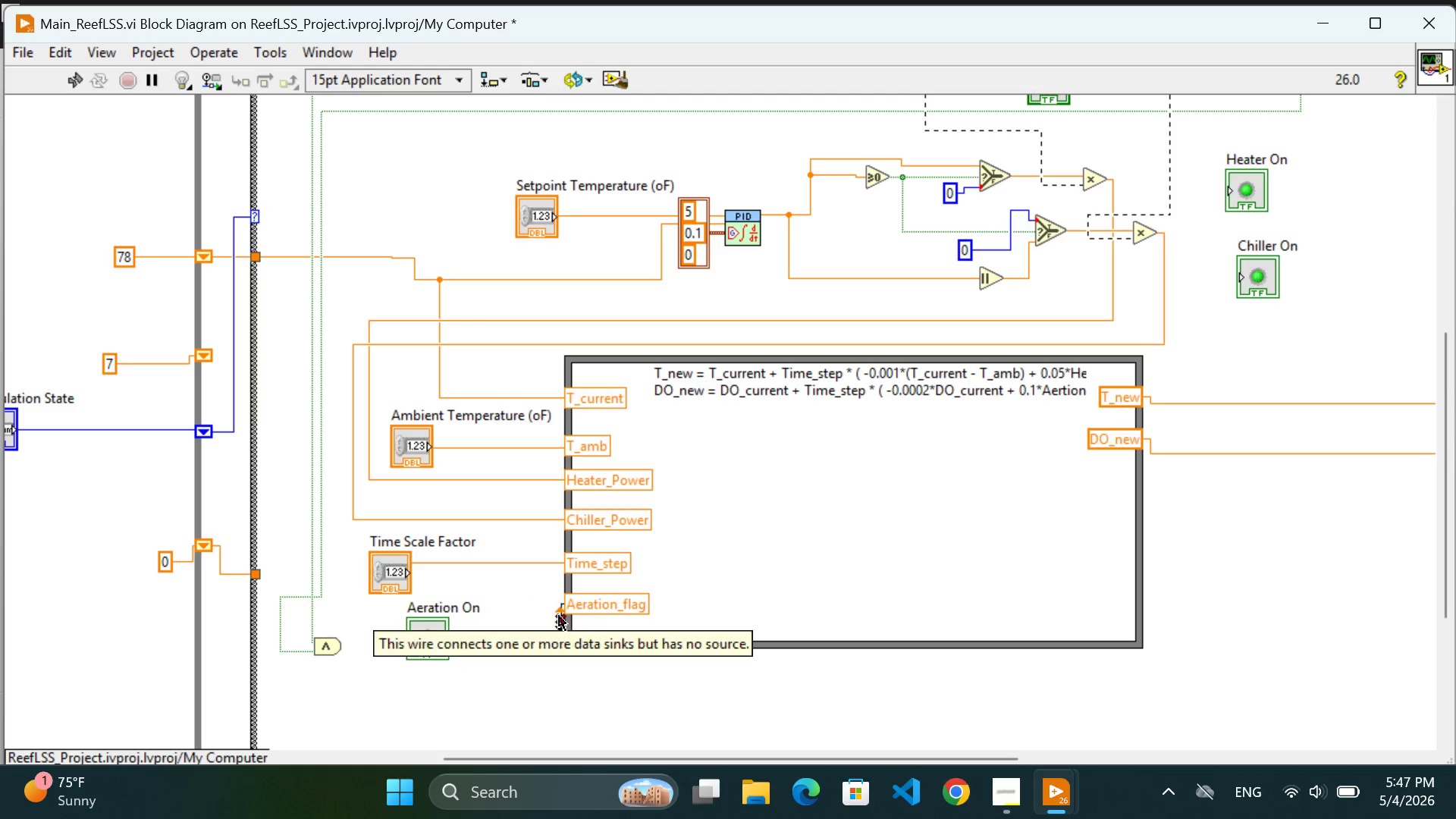 
key(Backspace)
 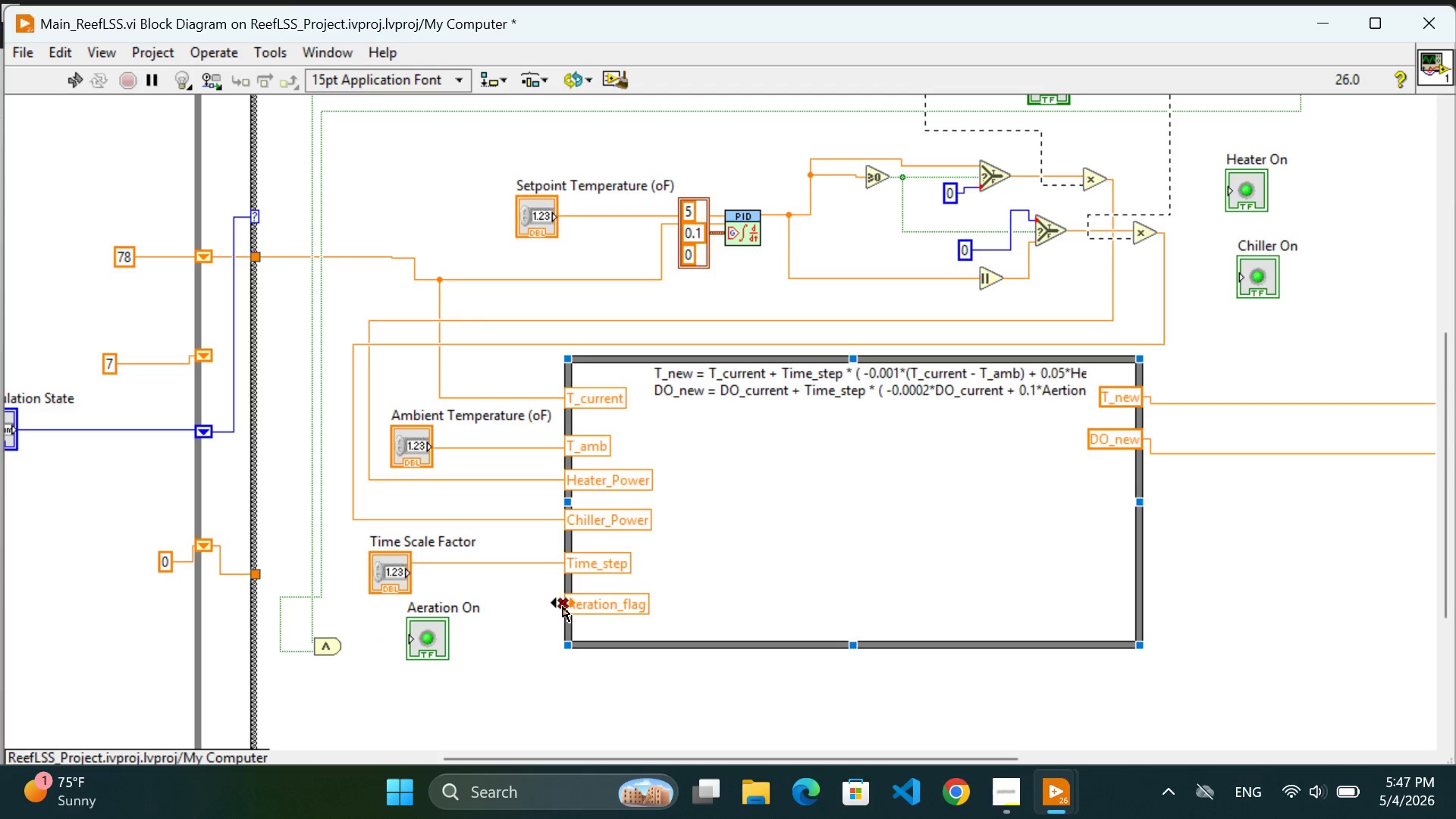 
left_click([559, 608])
 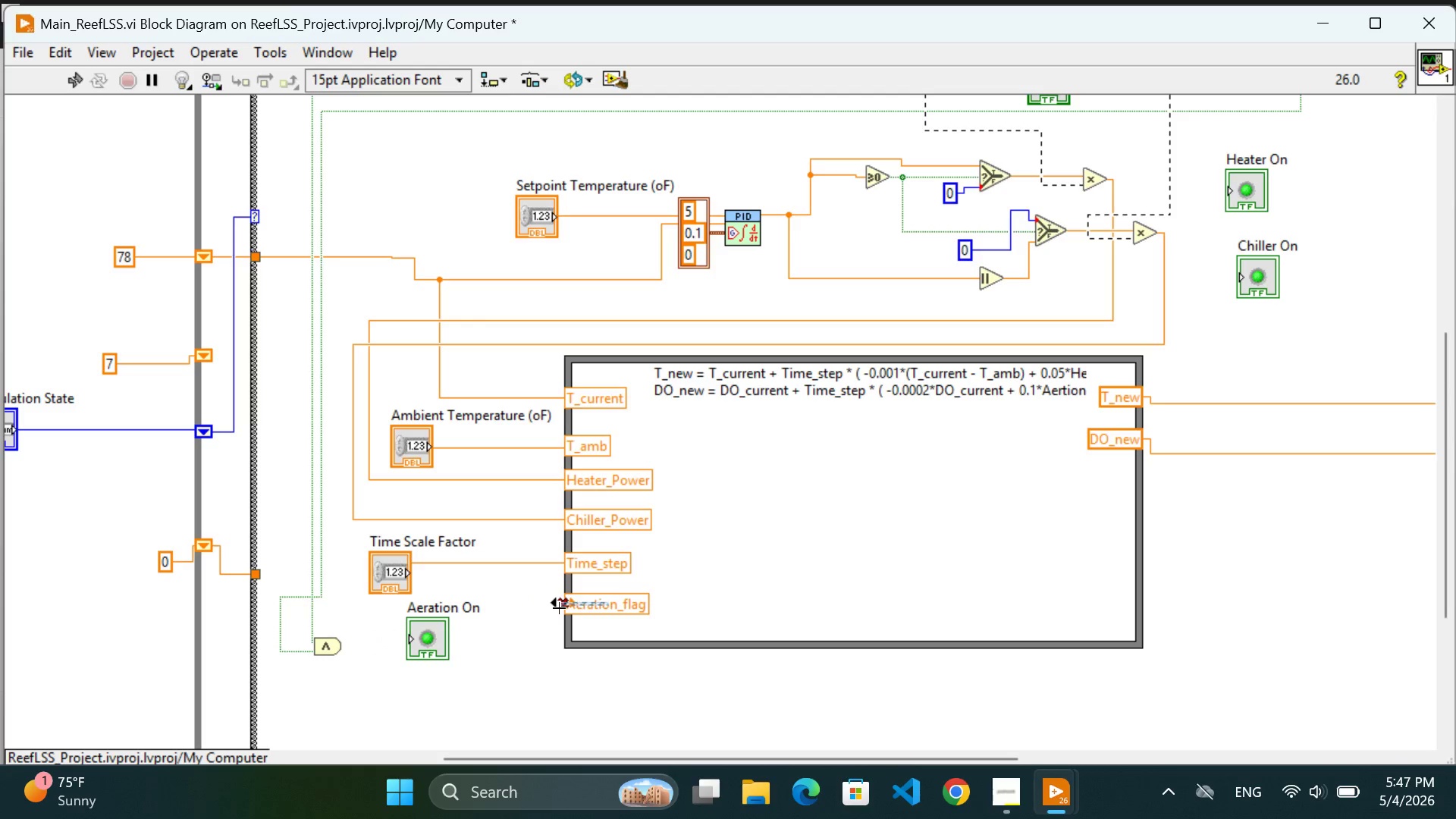 
key(Backspace)
 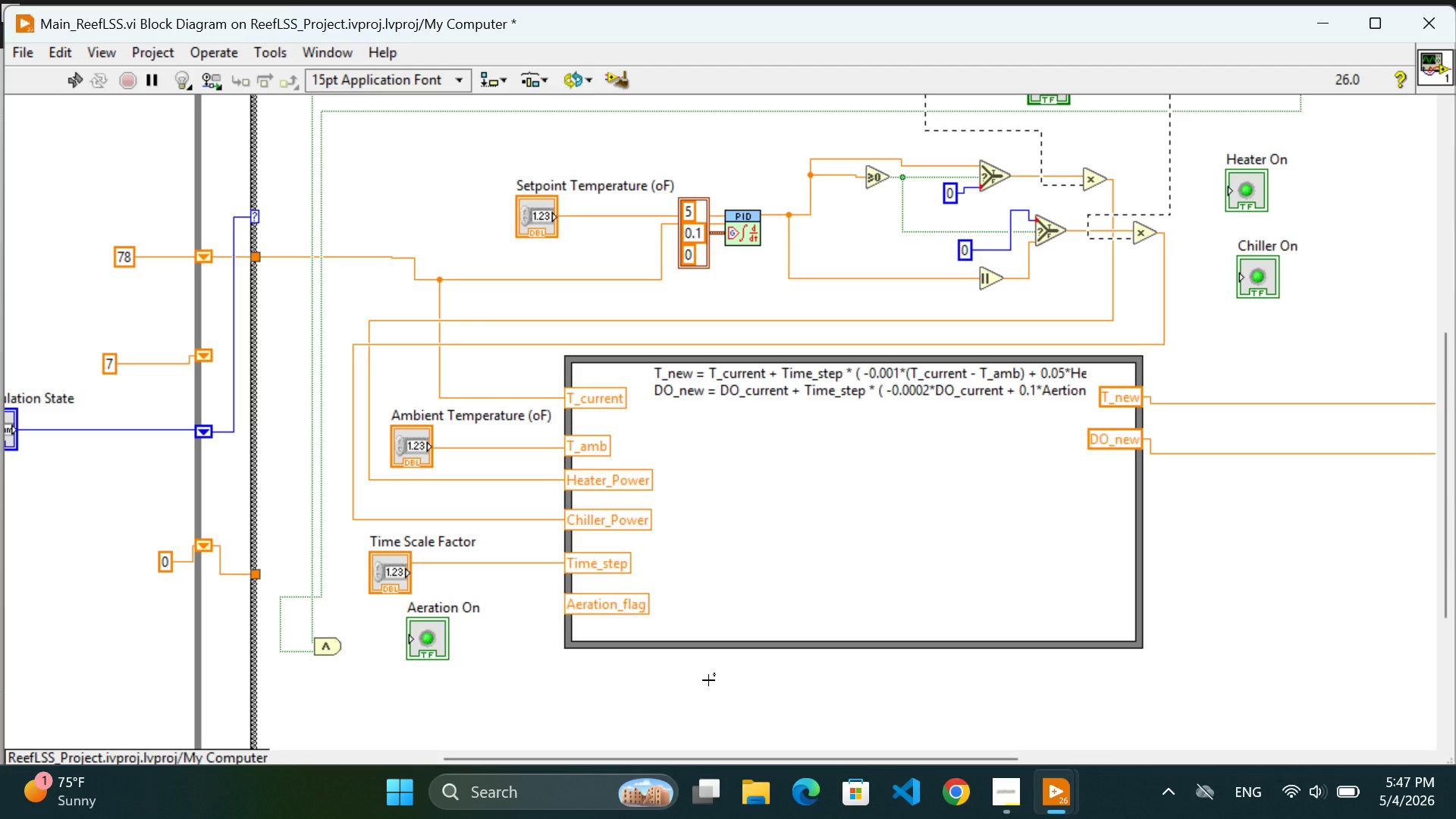 
wait(15.5)
 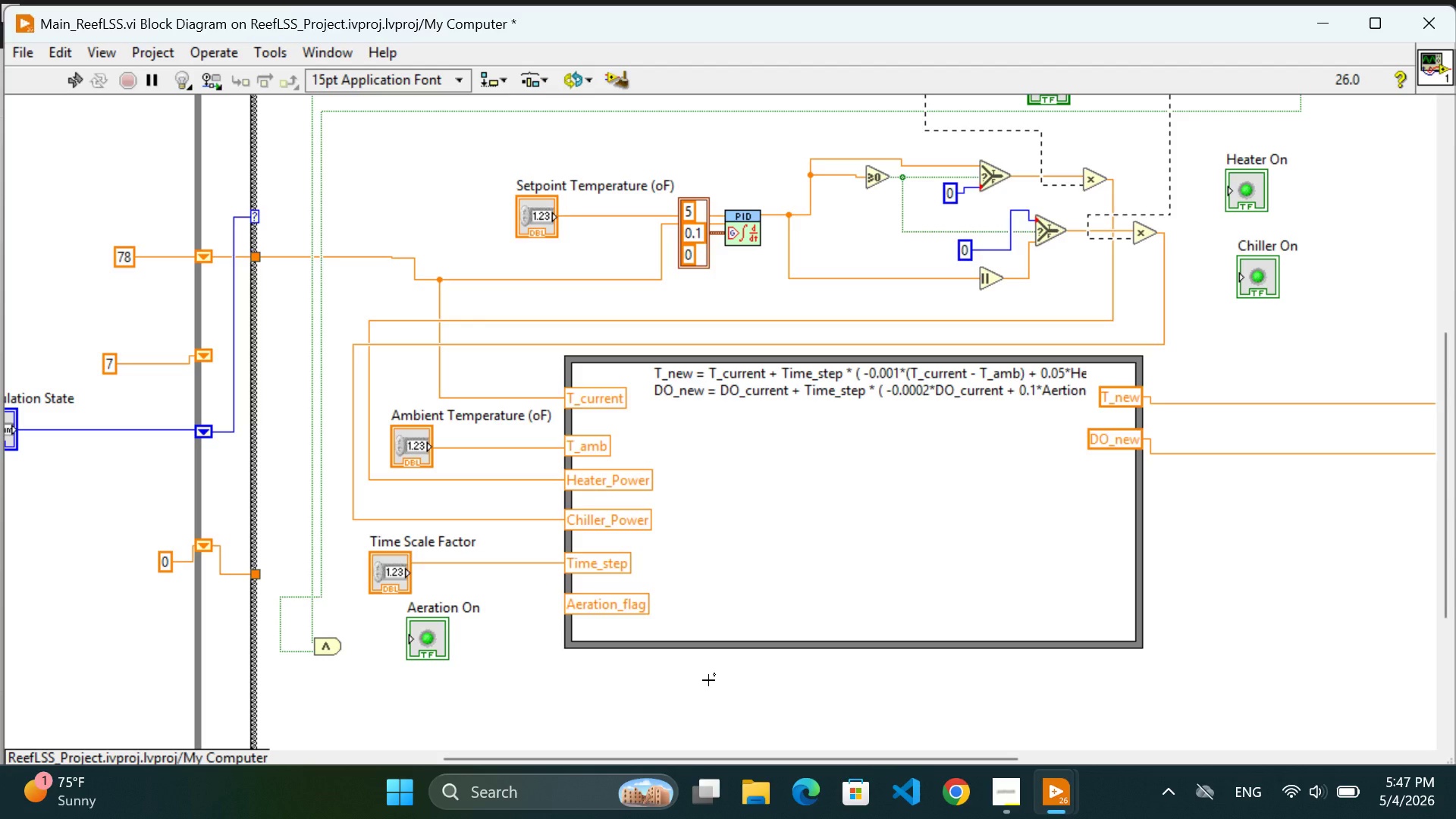 
right_click([708, 680])
 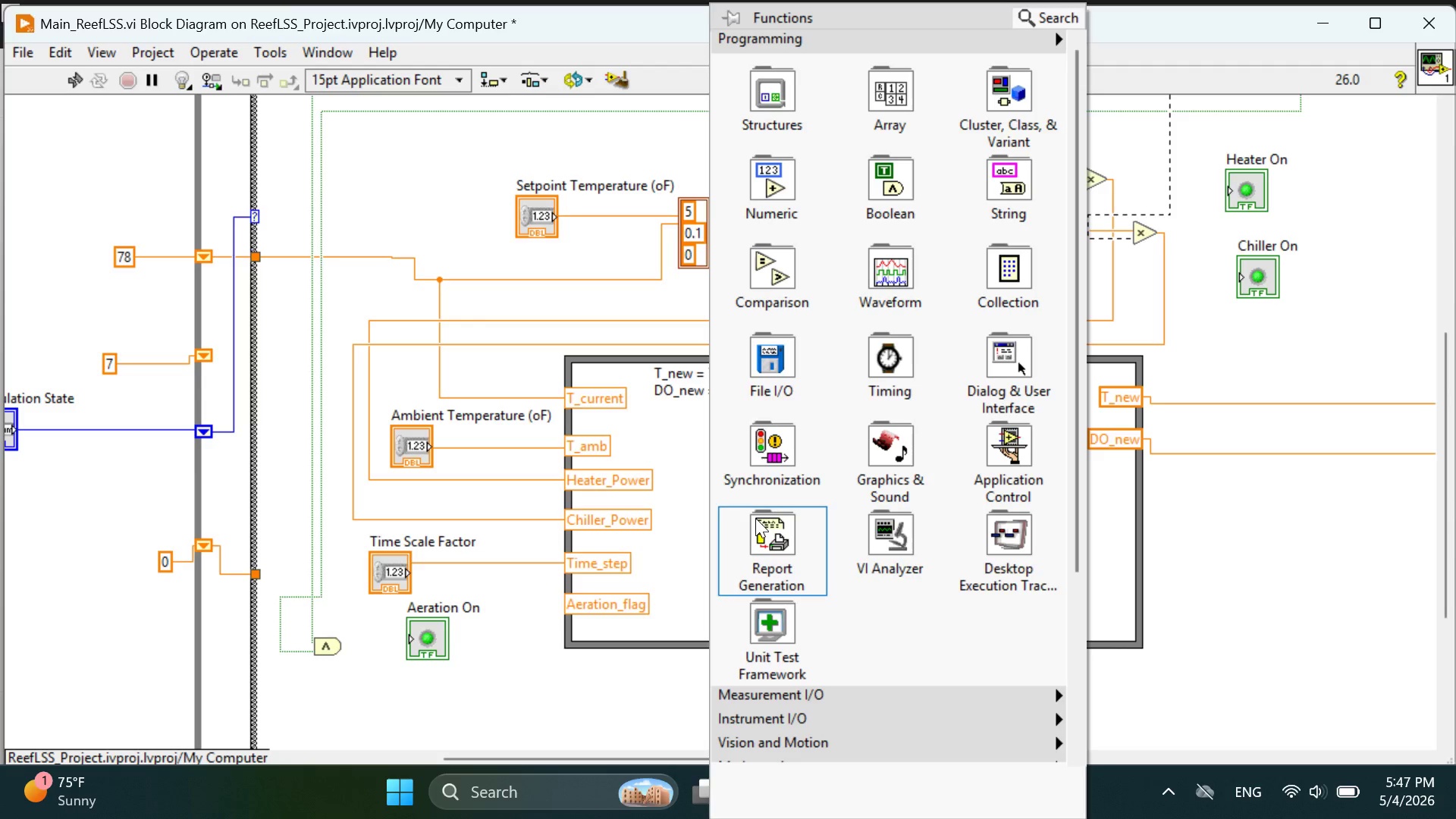 
mouse_move([868, 211])
 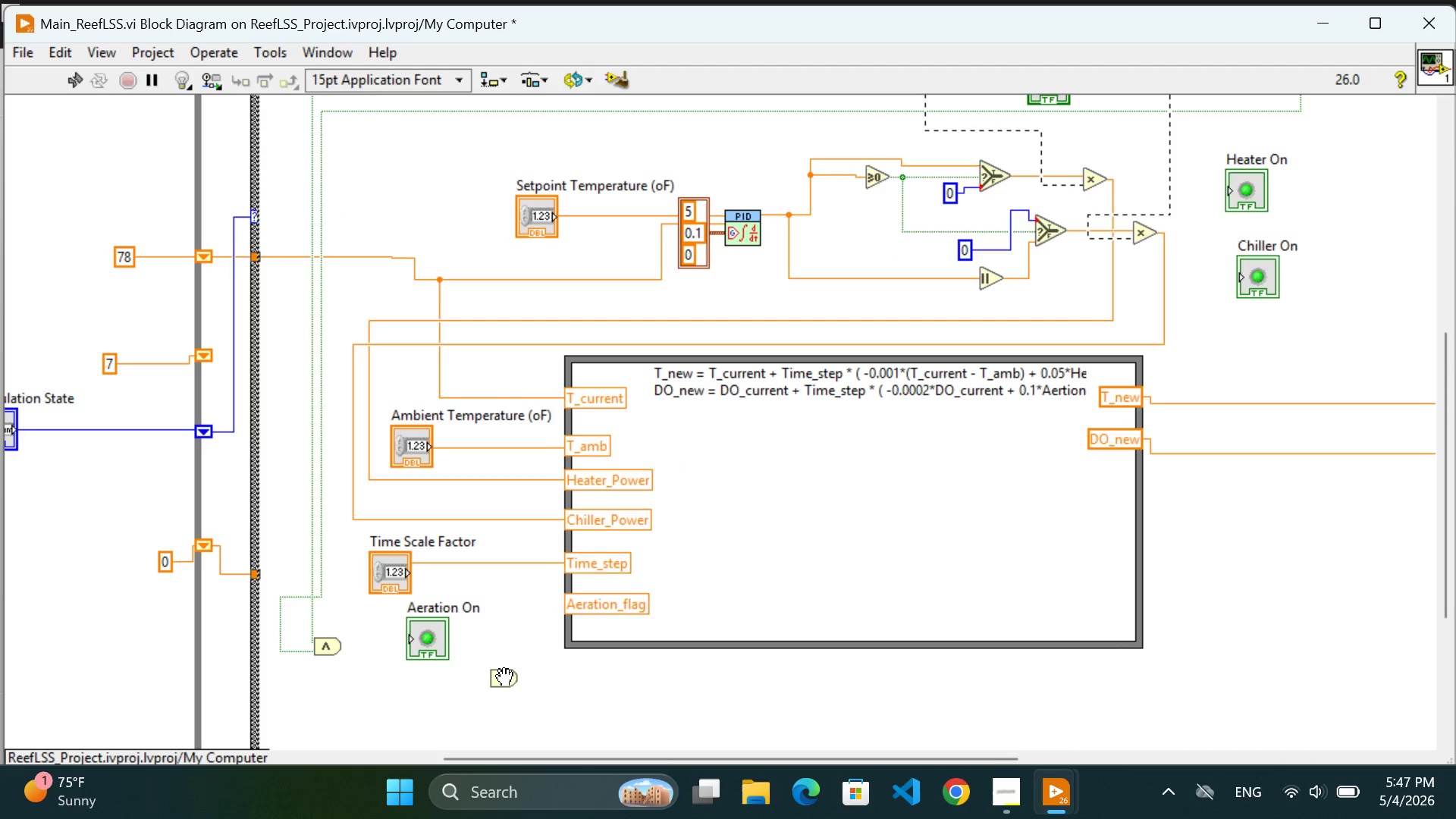 
left_click([503, 645])
 